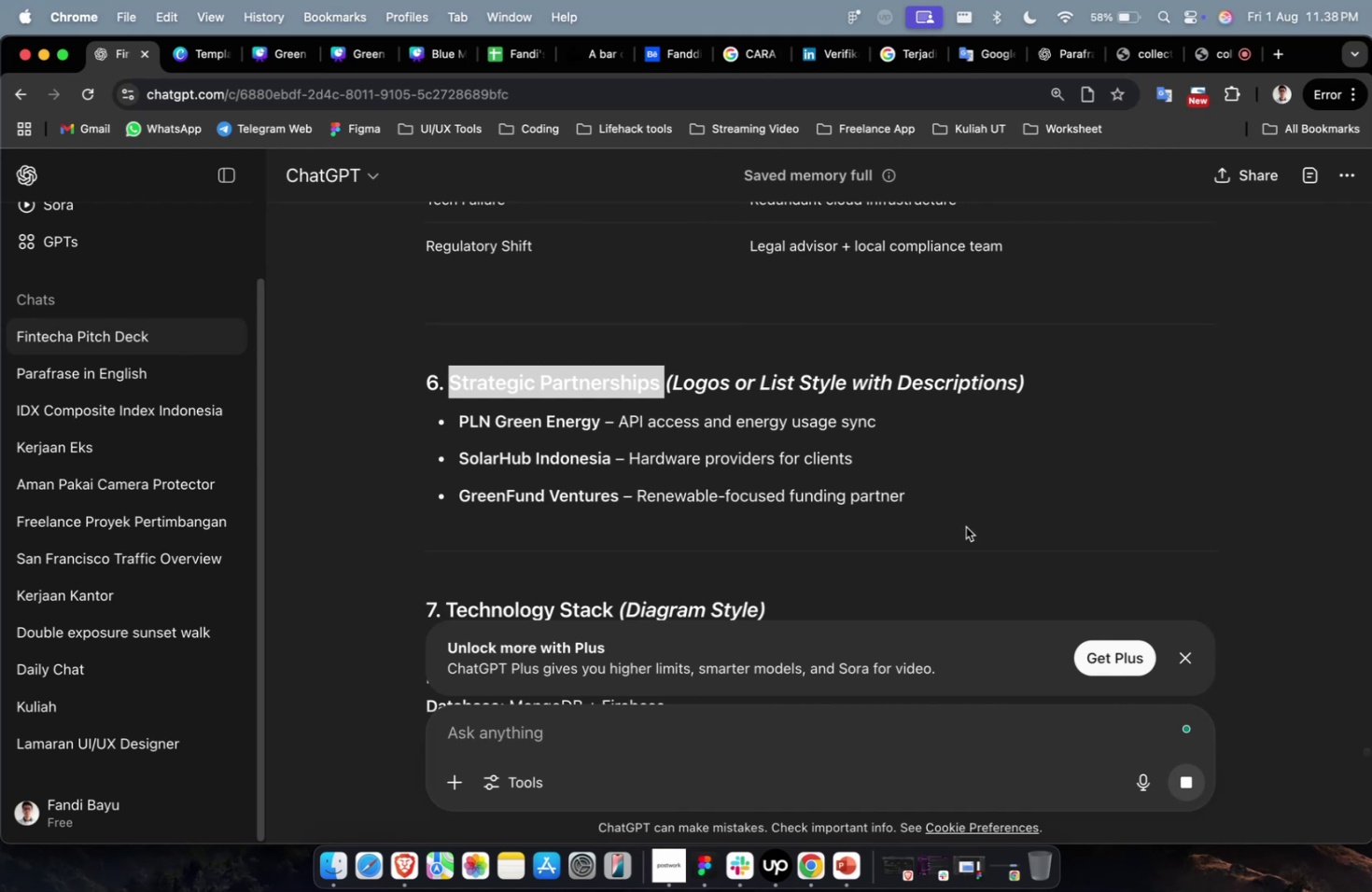 
left_click_drag(start_coordinate=[955, 512], to_coordinate=[454, 433])
 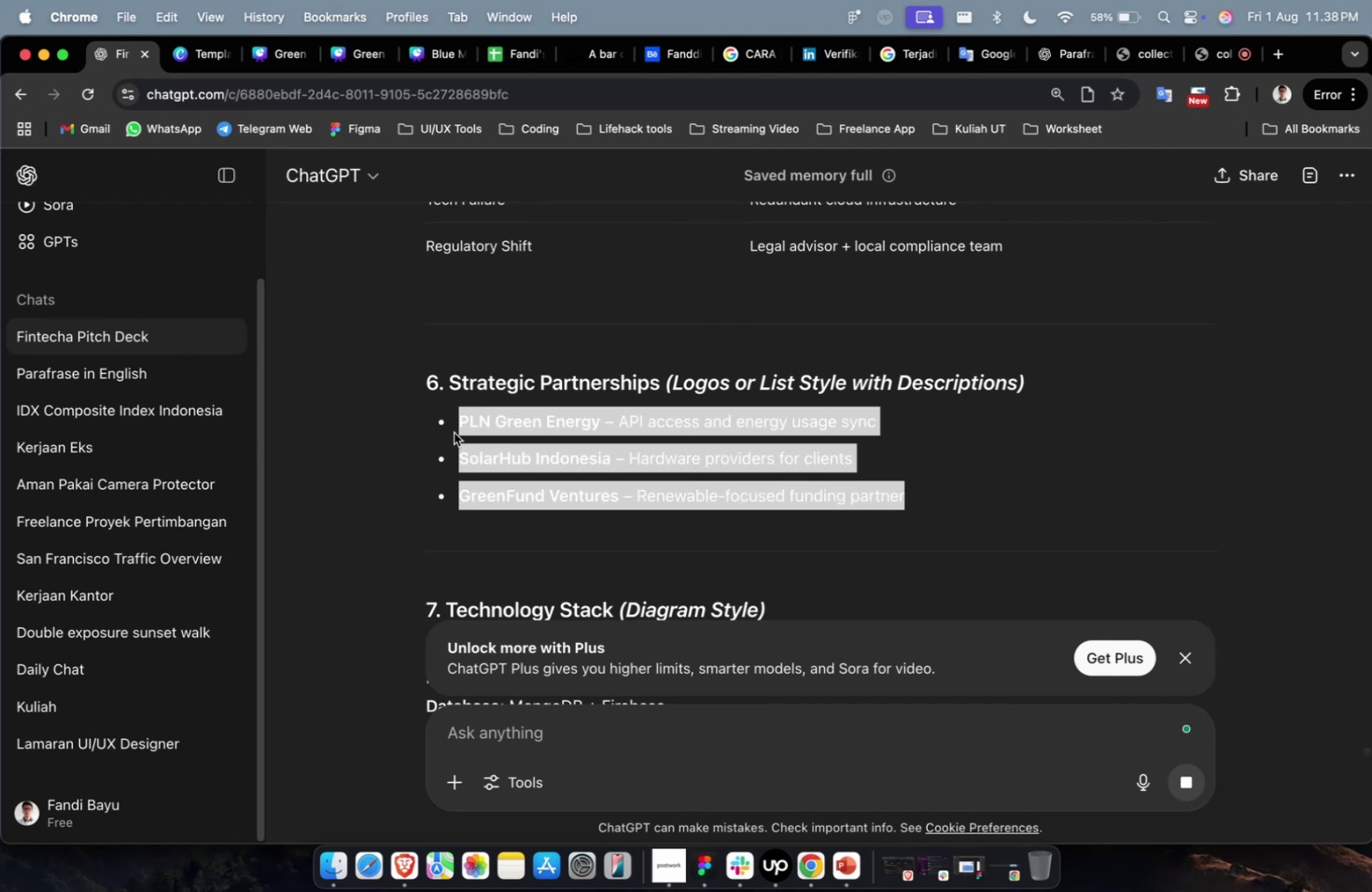 
key(Meta+C)
 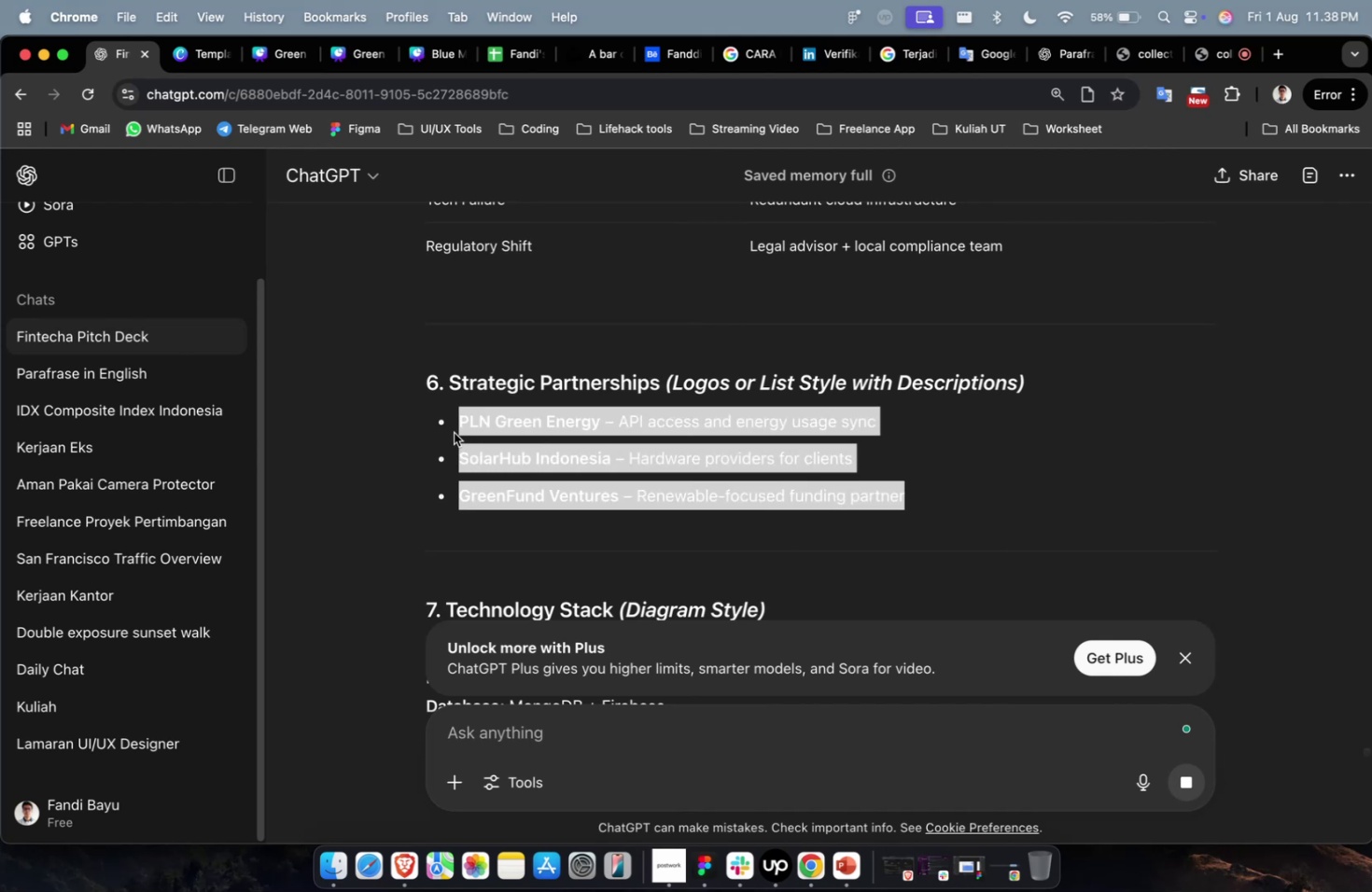 
key(Meta+1)
 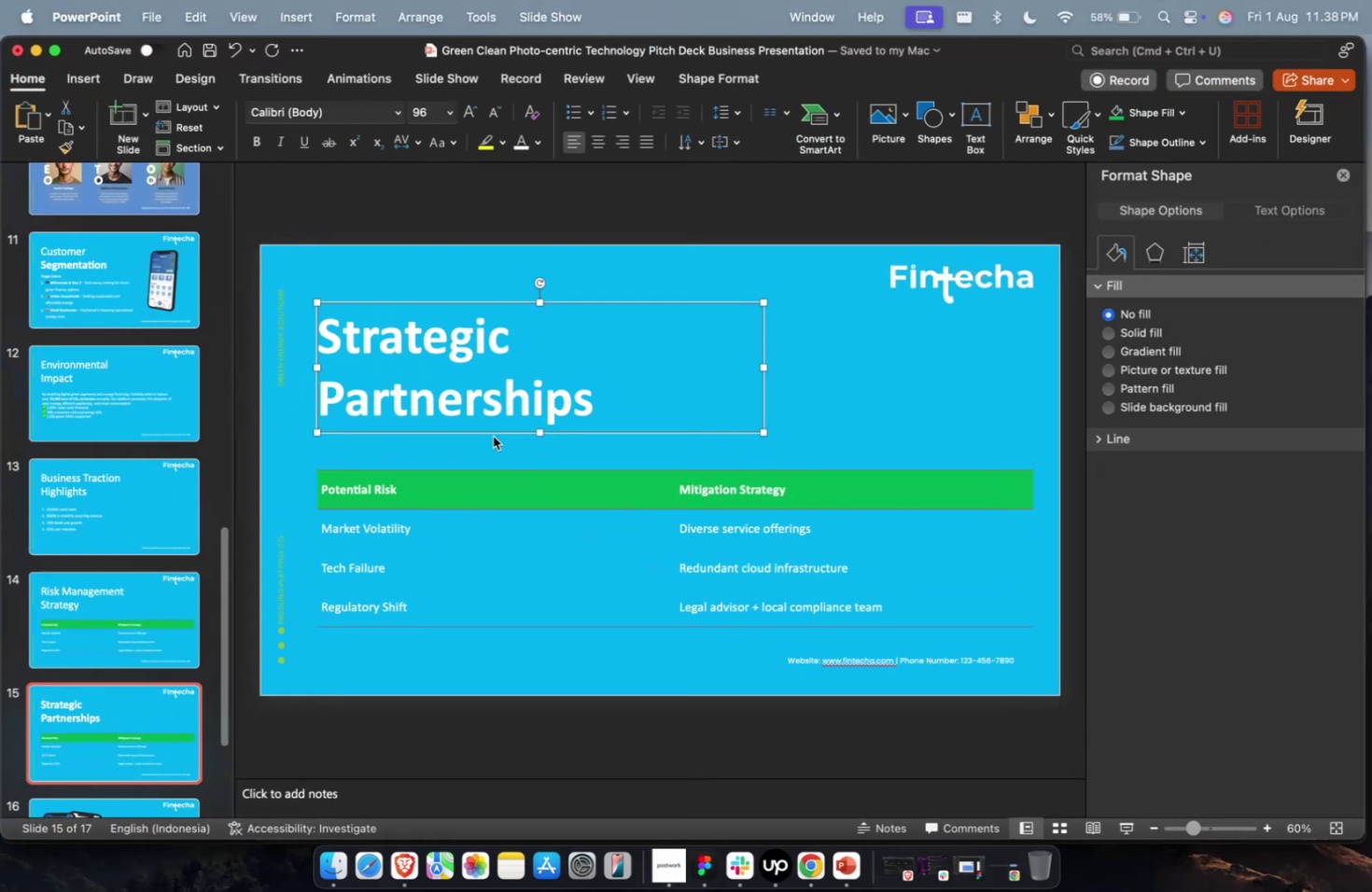 
double_click([493, 436])
 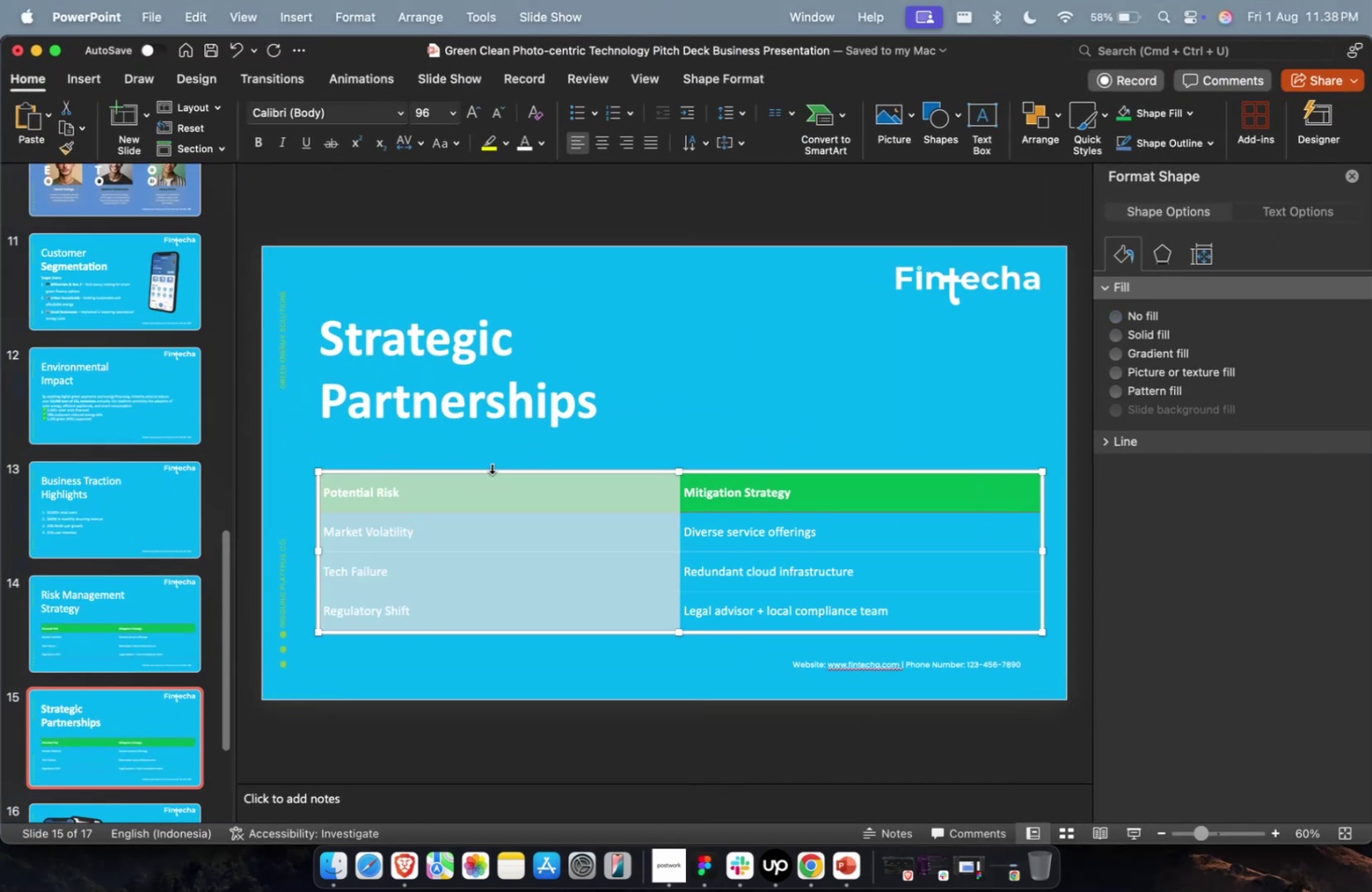 
triple_click([491, 467])
 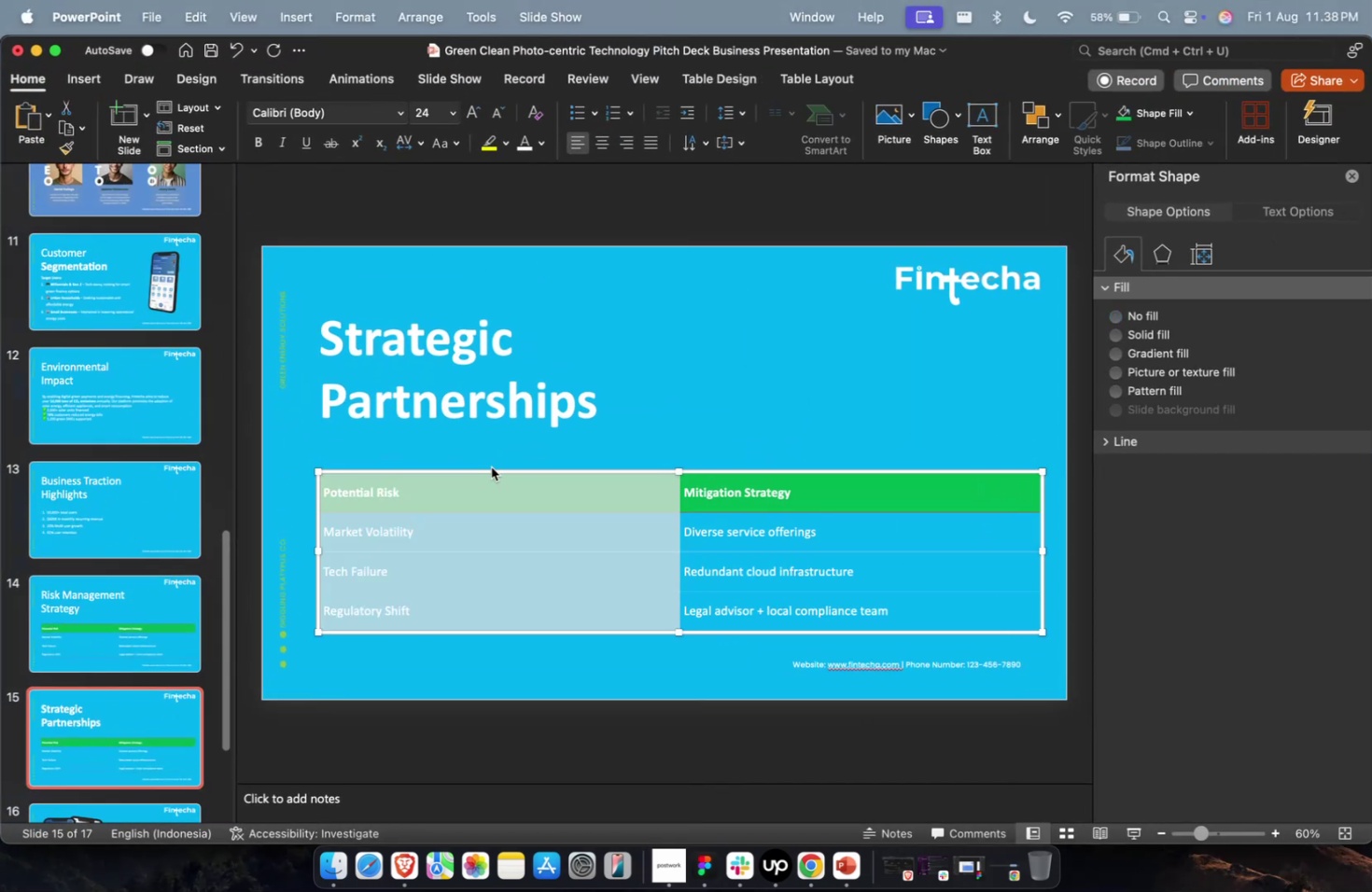 
key(Escape)
 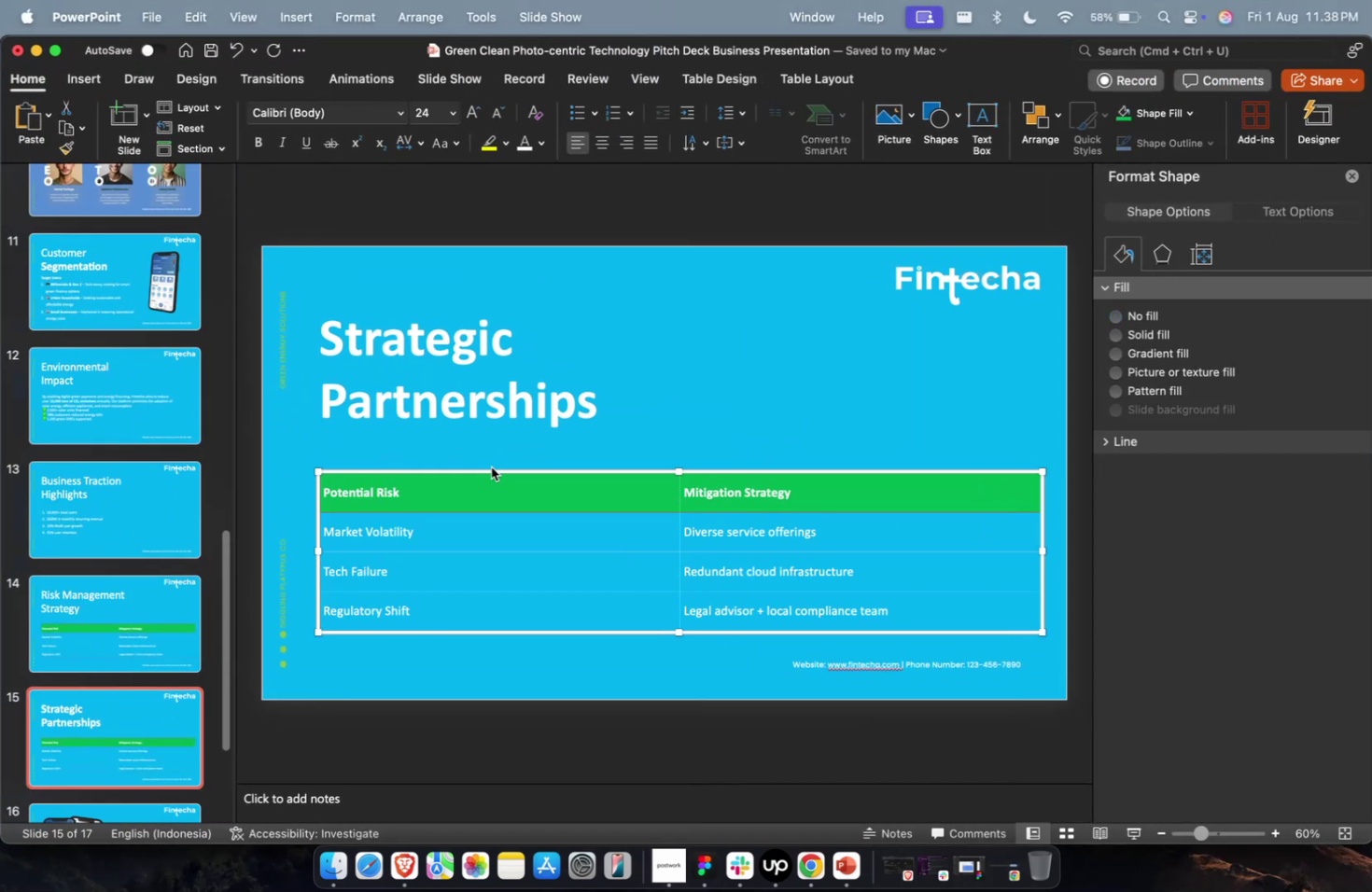 
key(Backspace)
 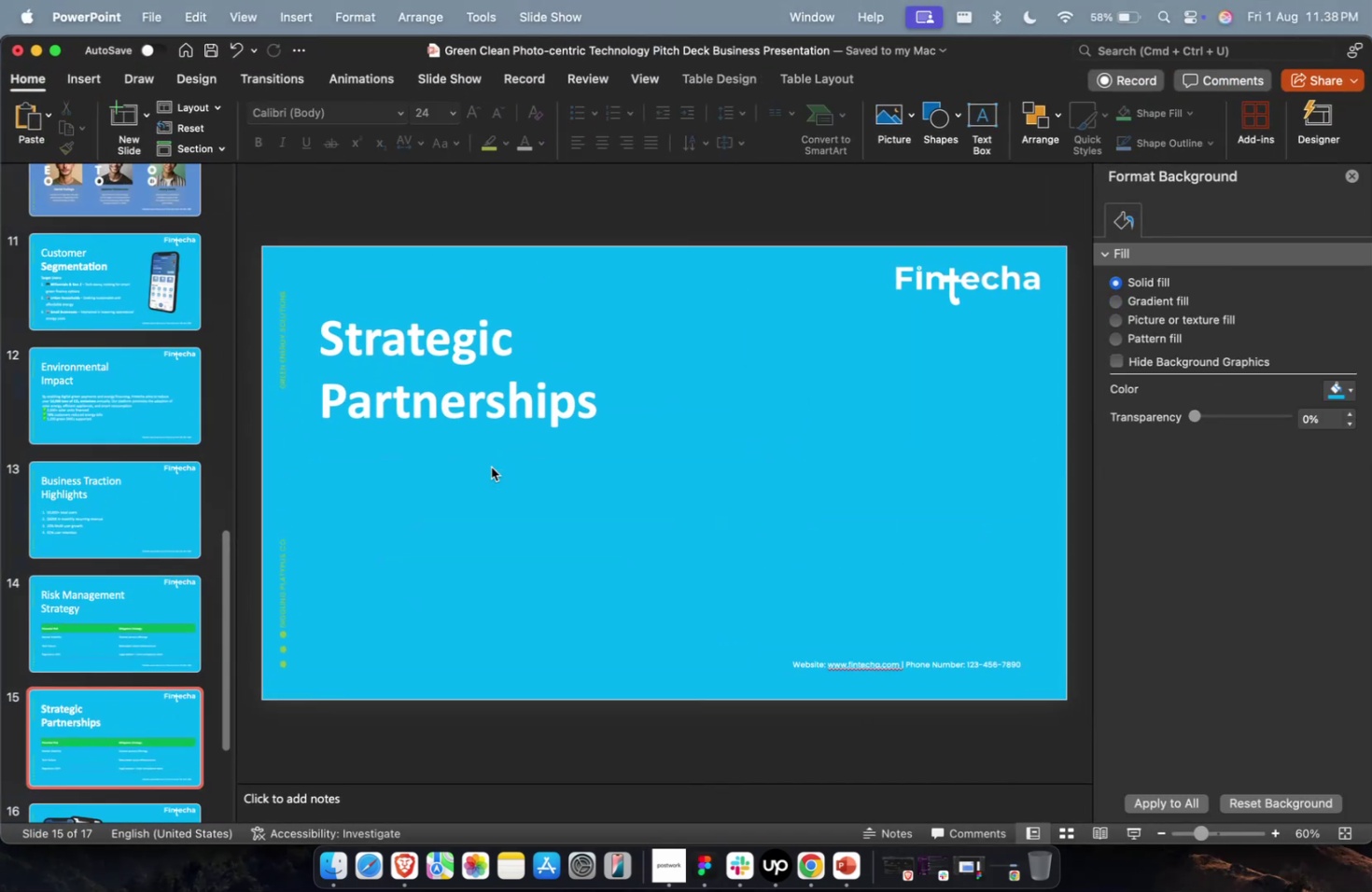 
key(Meta+CommandLeft)
 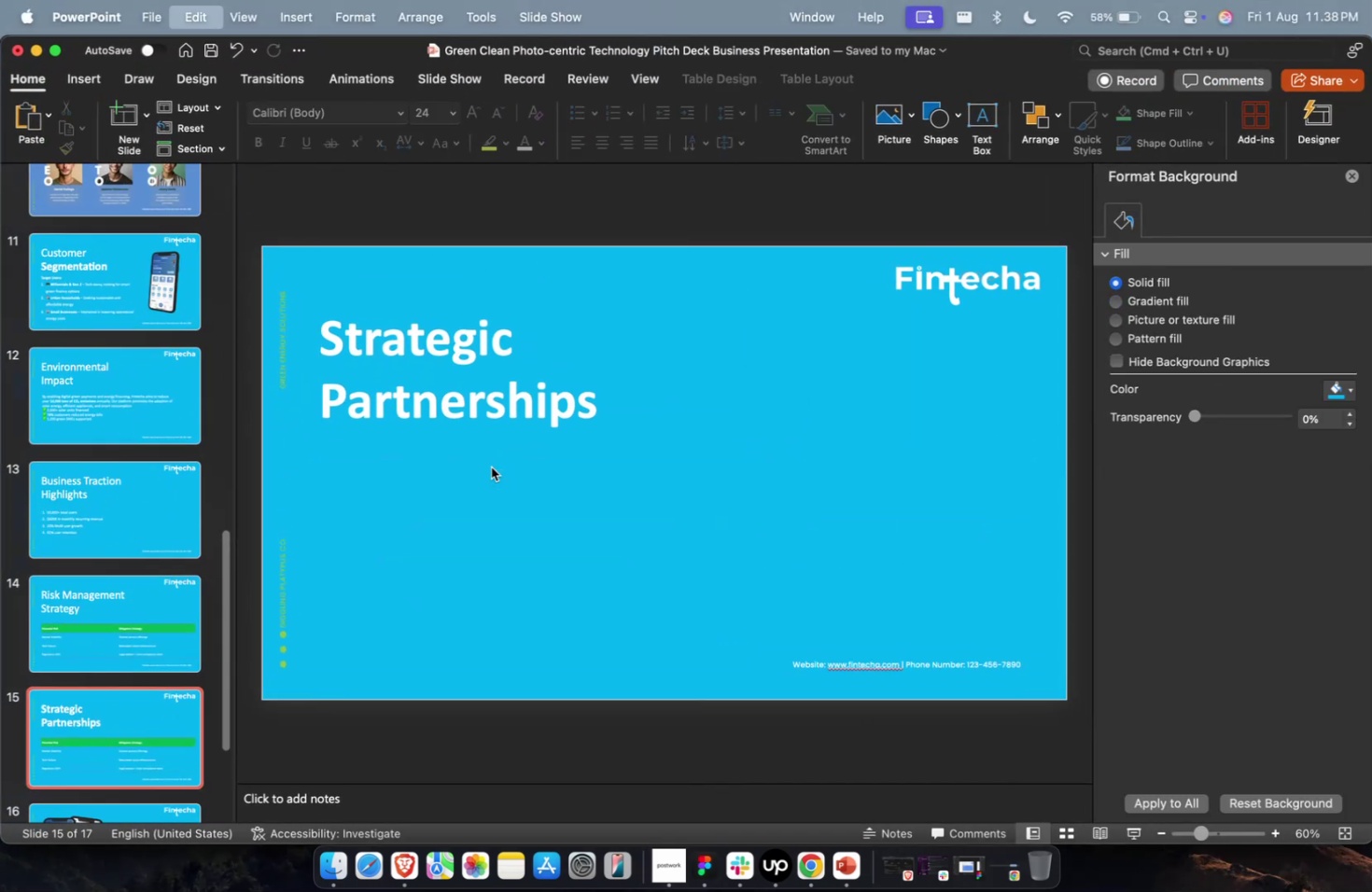 
key(Meta+V)
 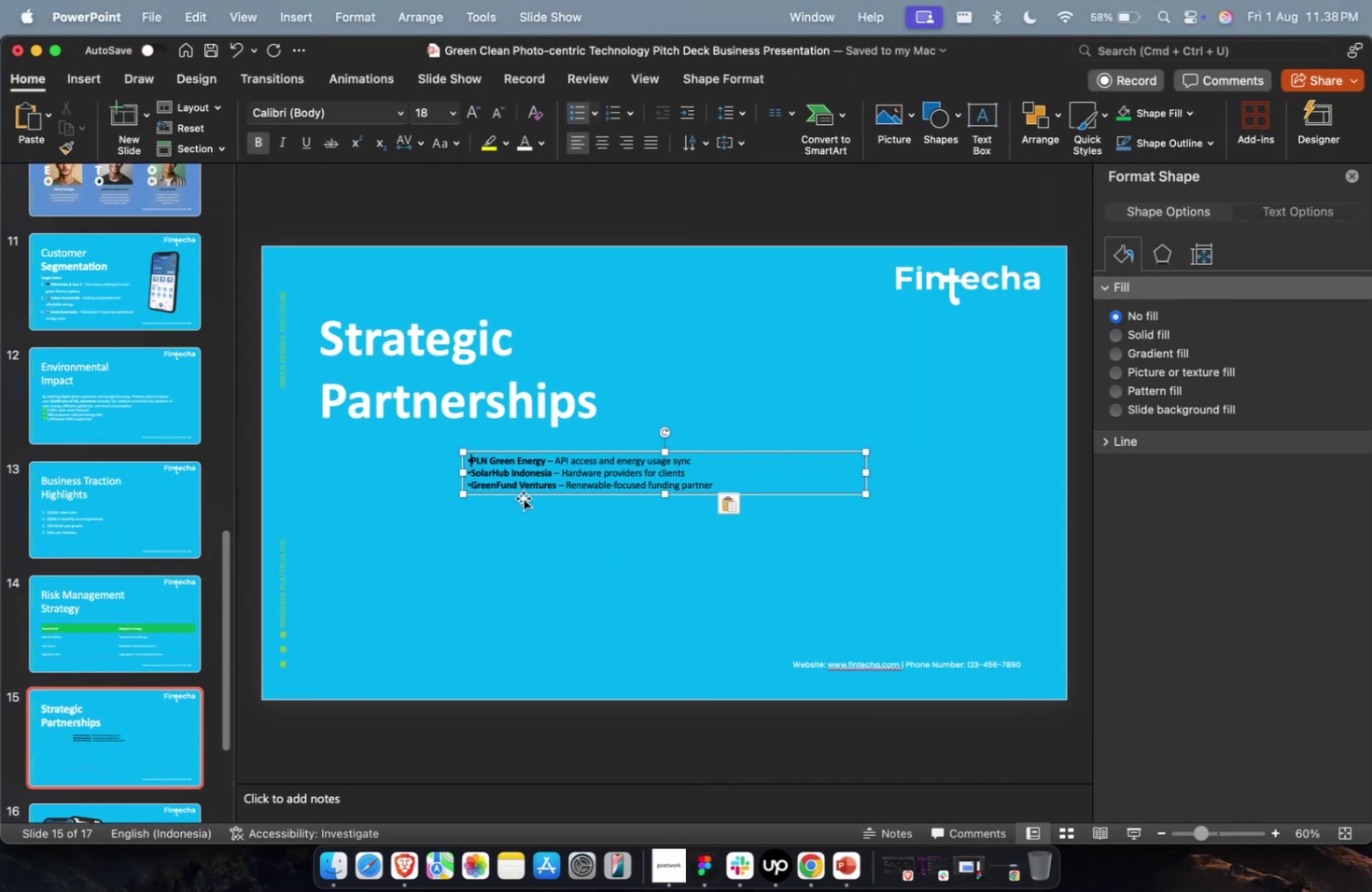 
left_click_drag(start_coordinate=[523, 497], to_coordinate=[378, 510])
 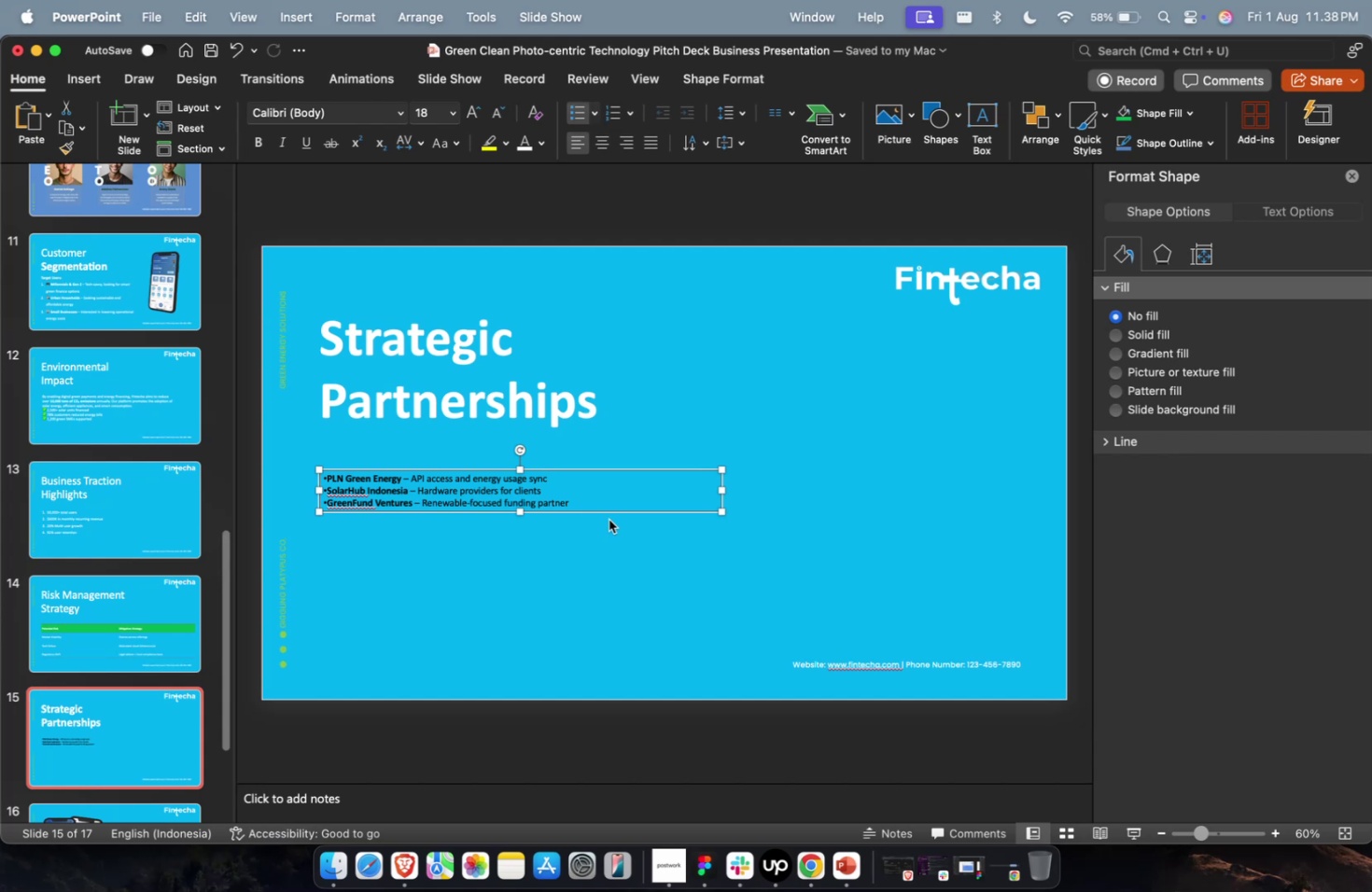 
wait(12.0)
 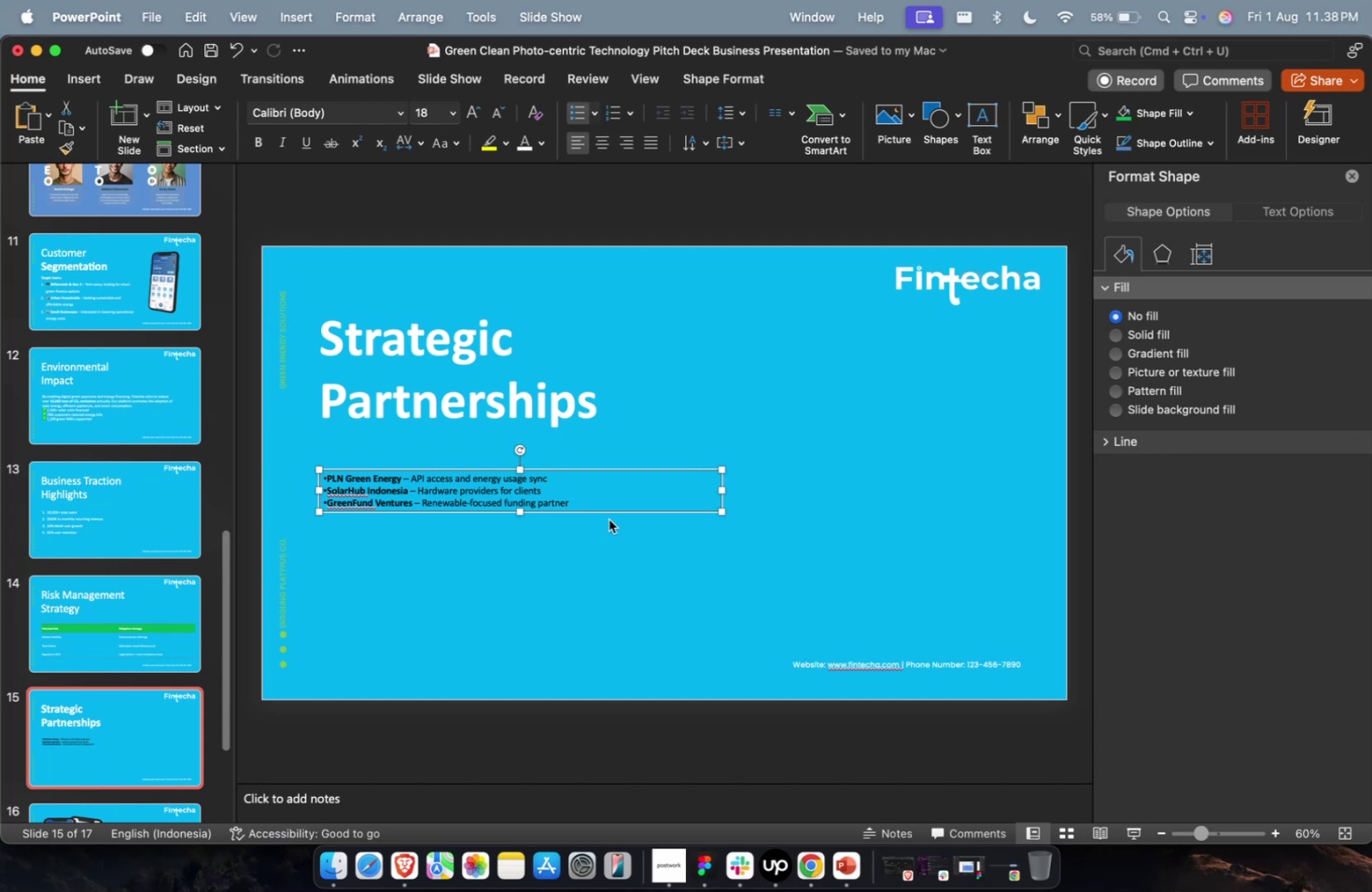 
type(32)
 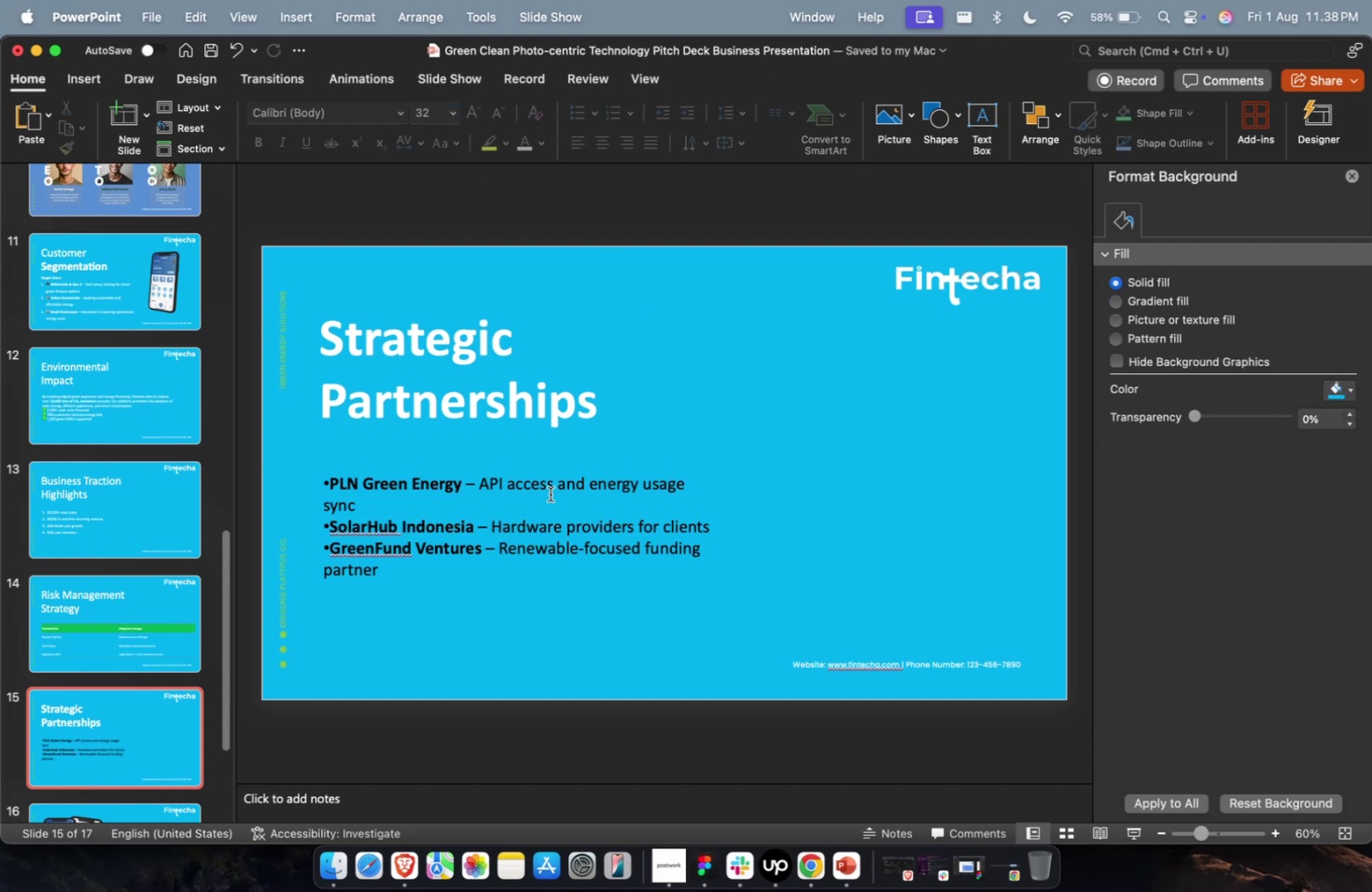 
triple_click([550, 494])
 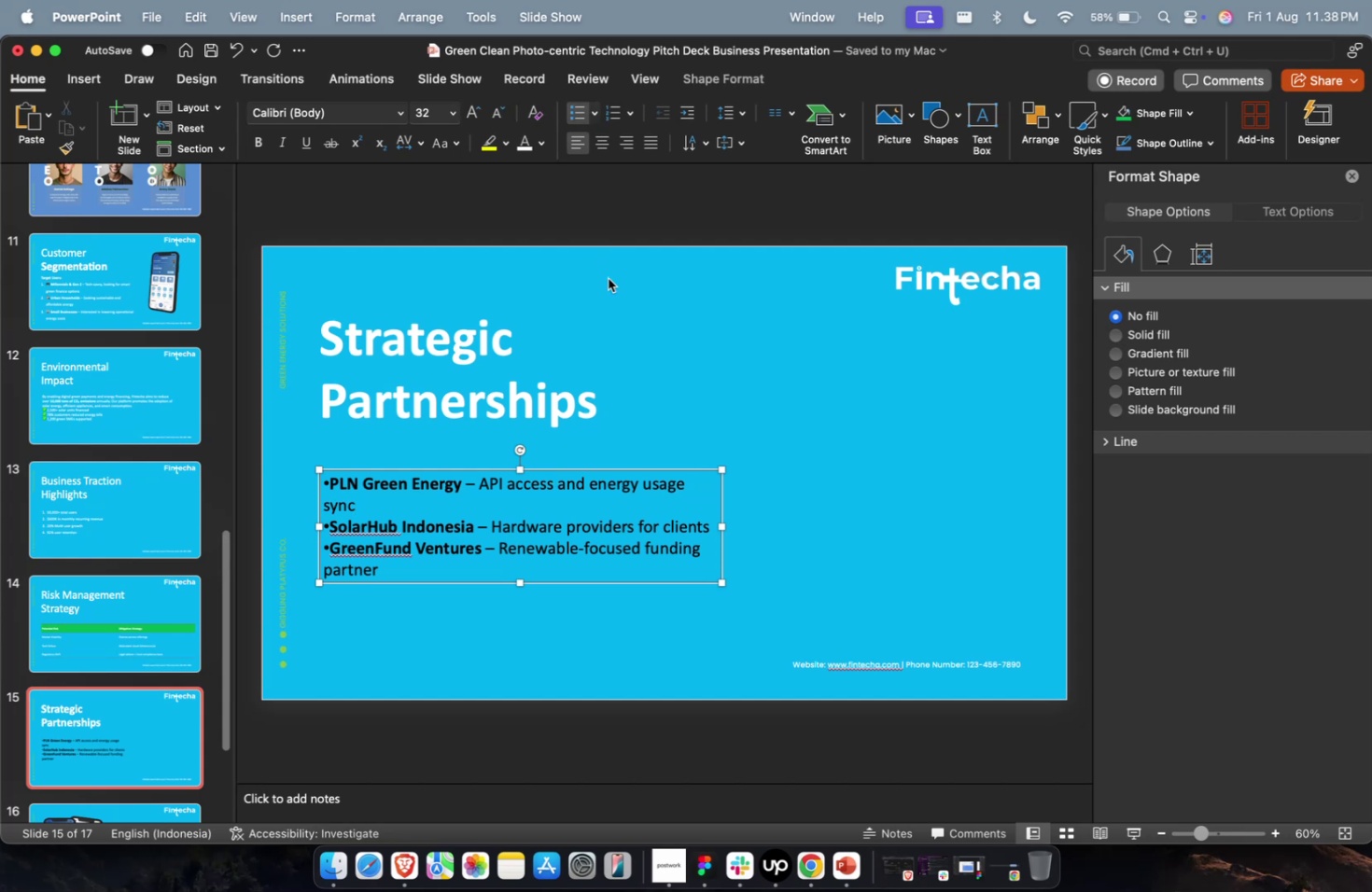 
key(Escape)
 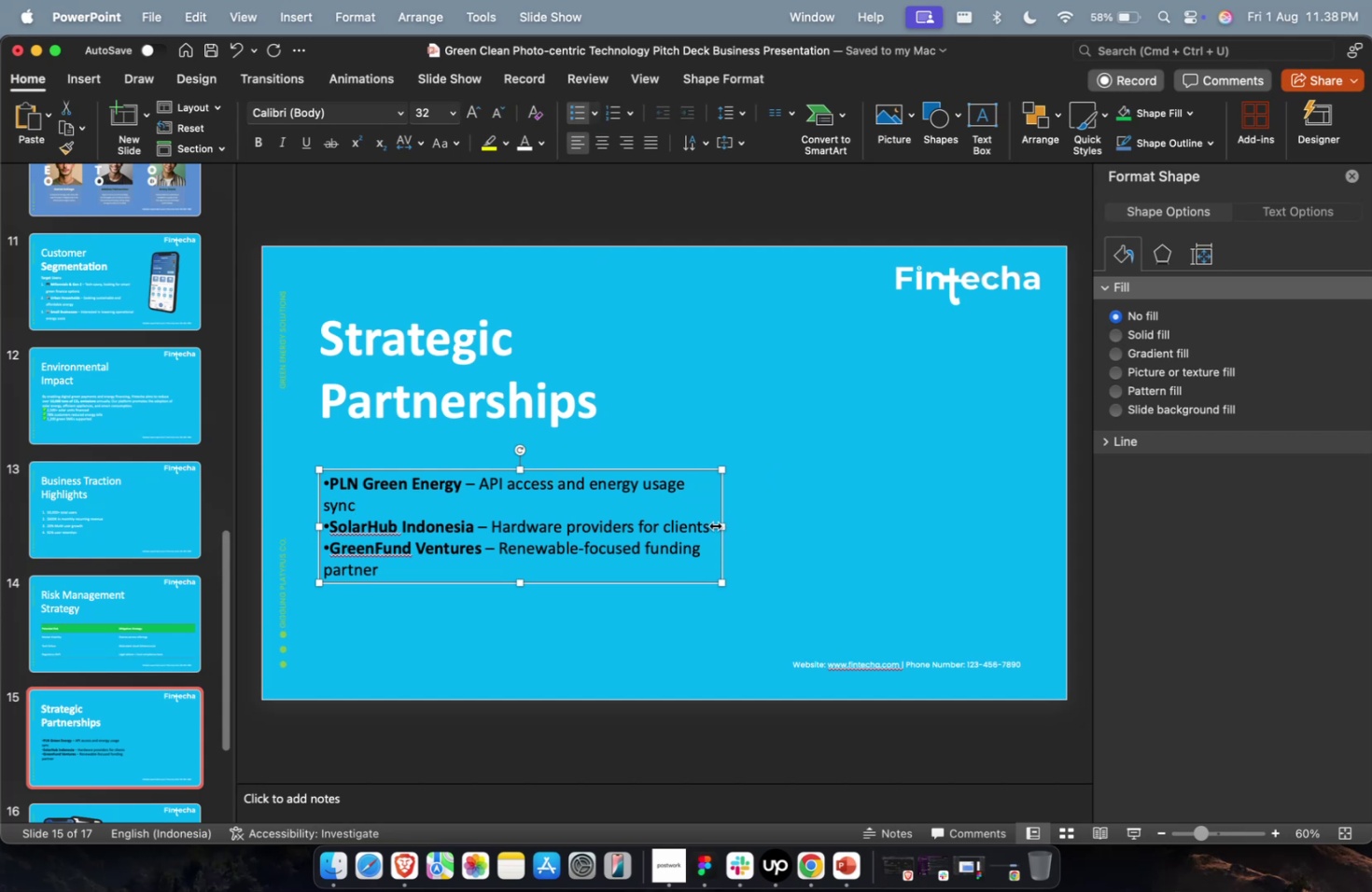 
left_click_drag(start_coordinate=[722, 528], to_coordinate=[790, 527])
 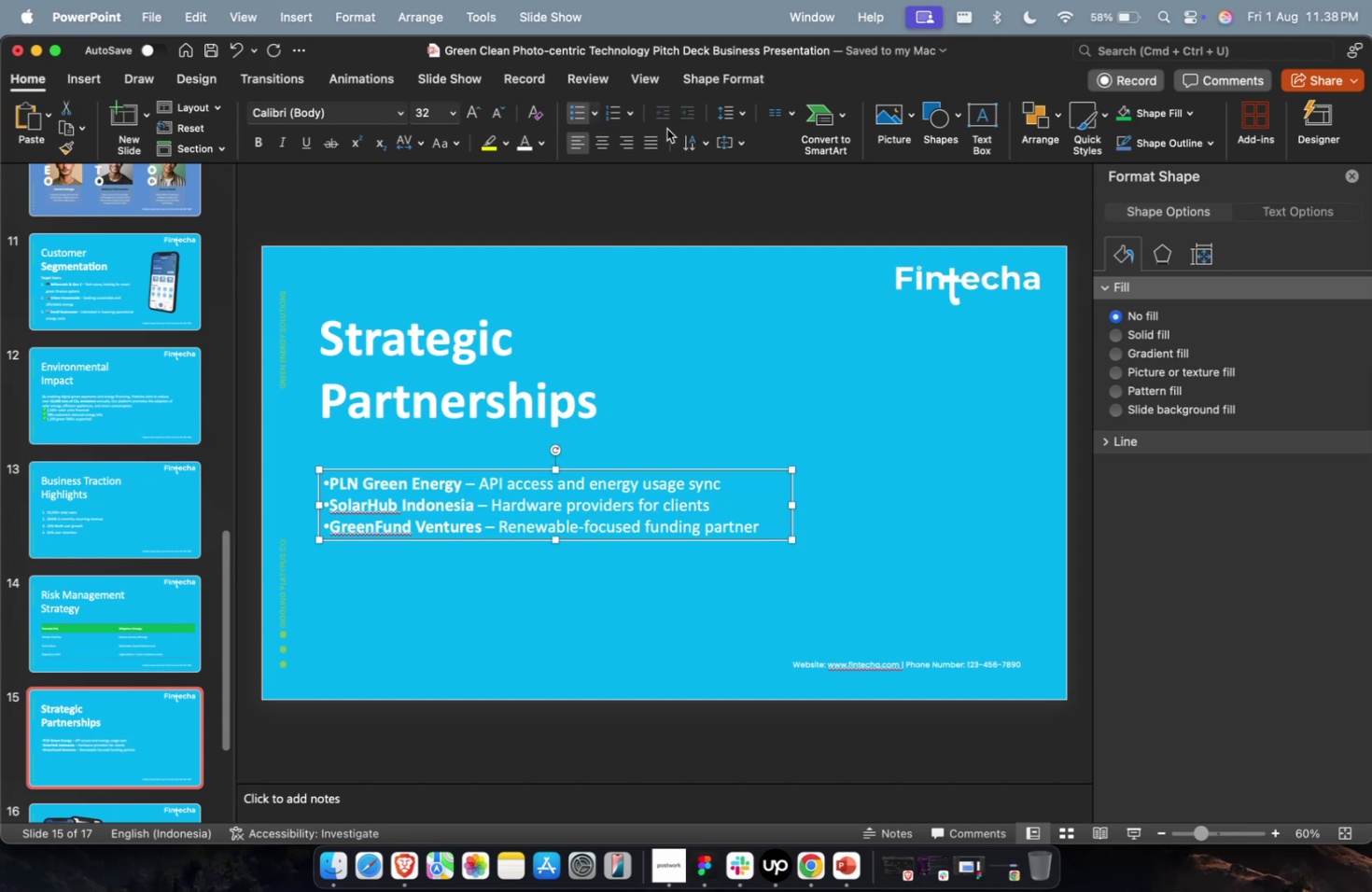 
left_click([738, 107])
 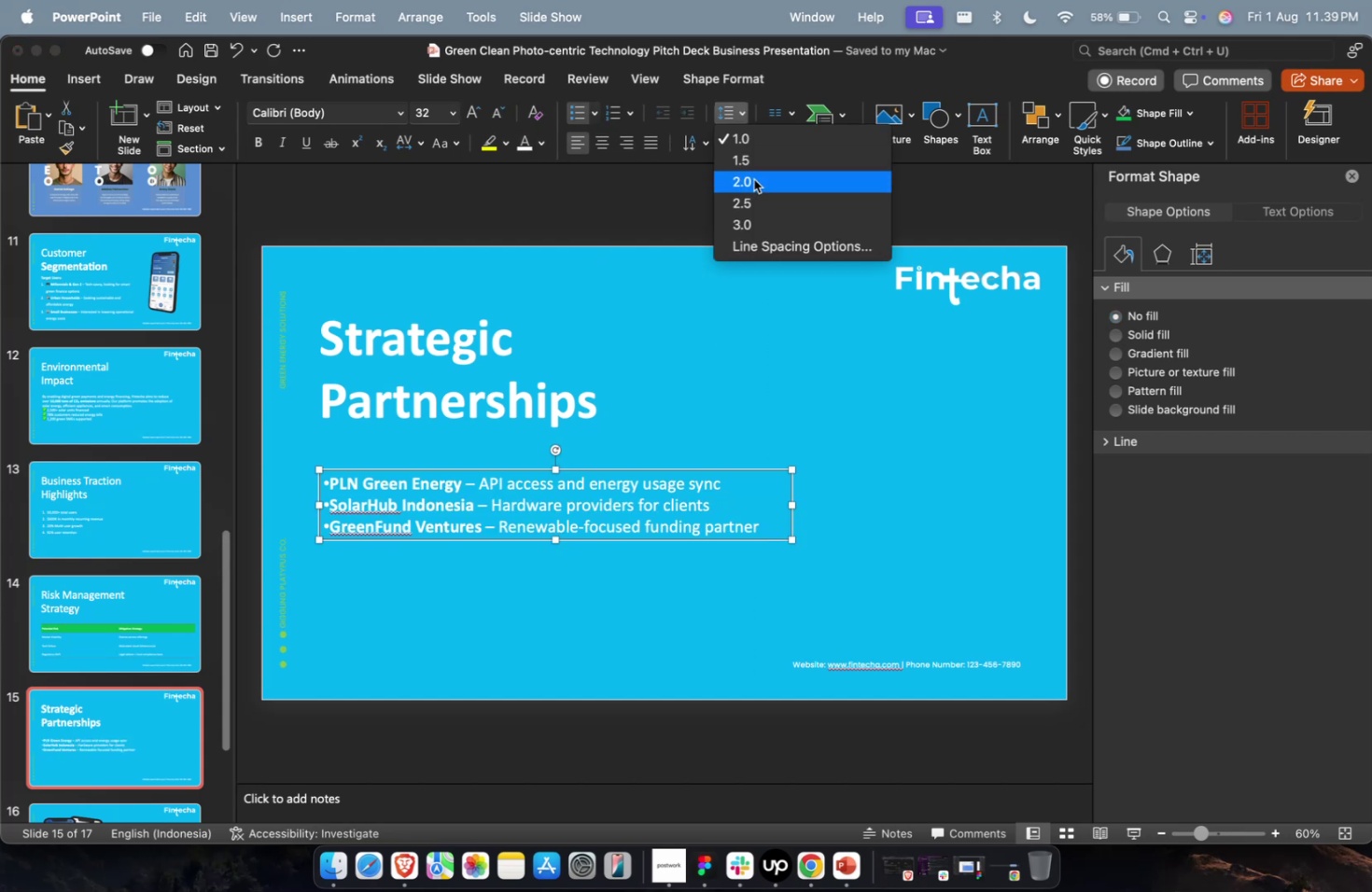 
double_click([753, 179])
 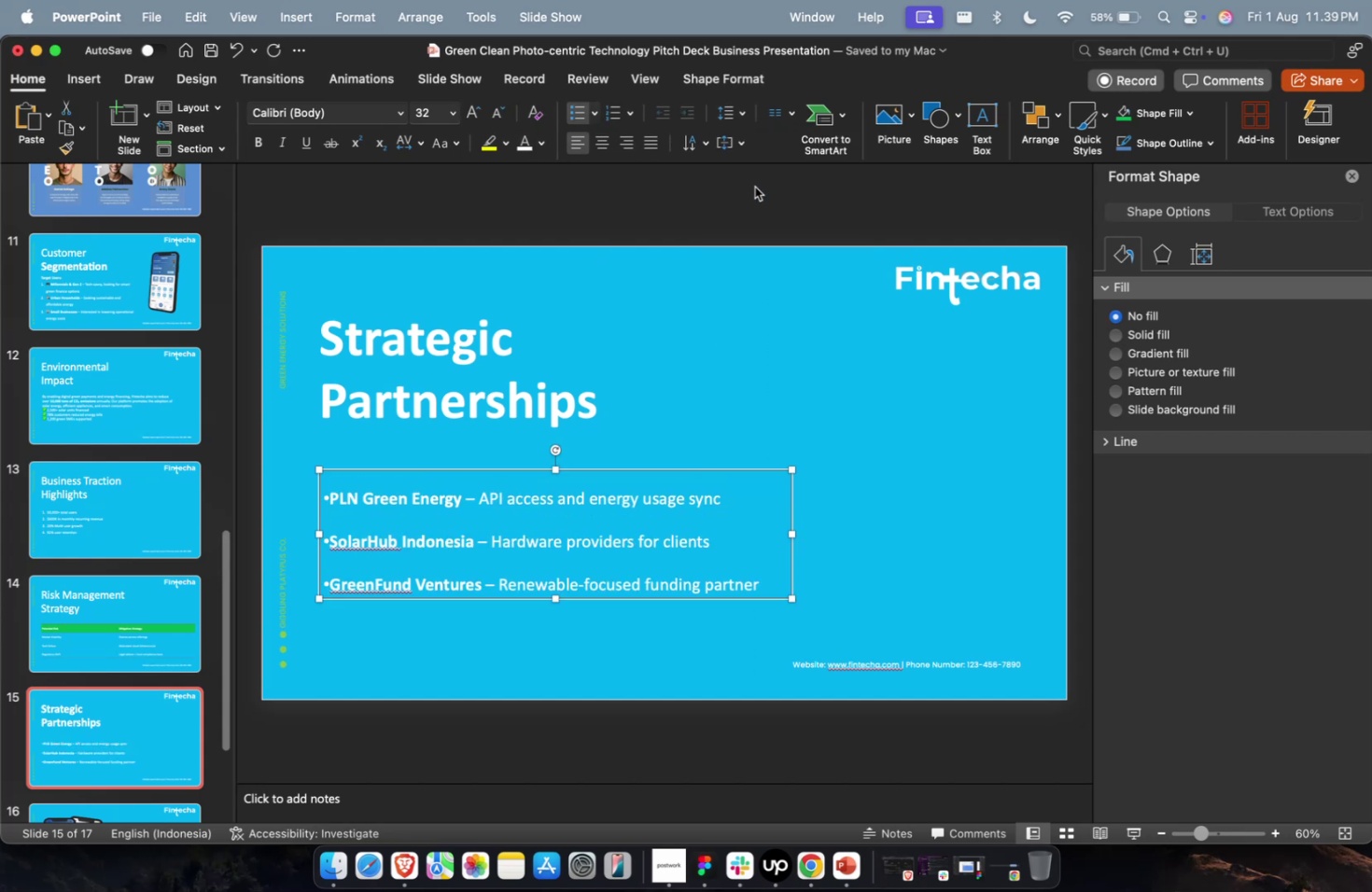 
key(Meta+CommandLeft)
 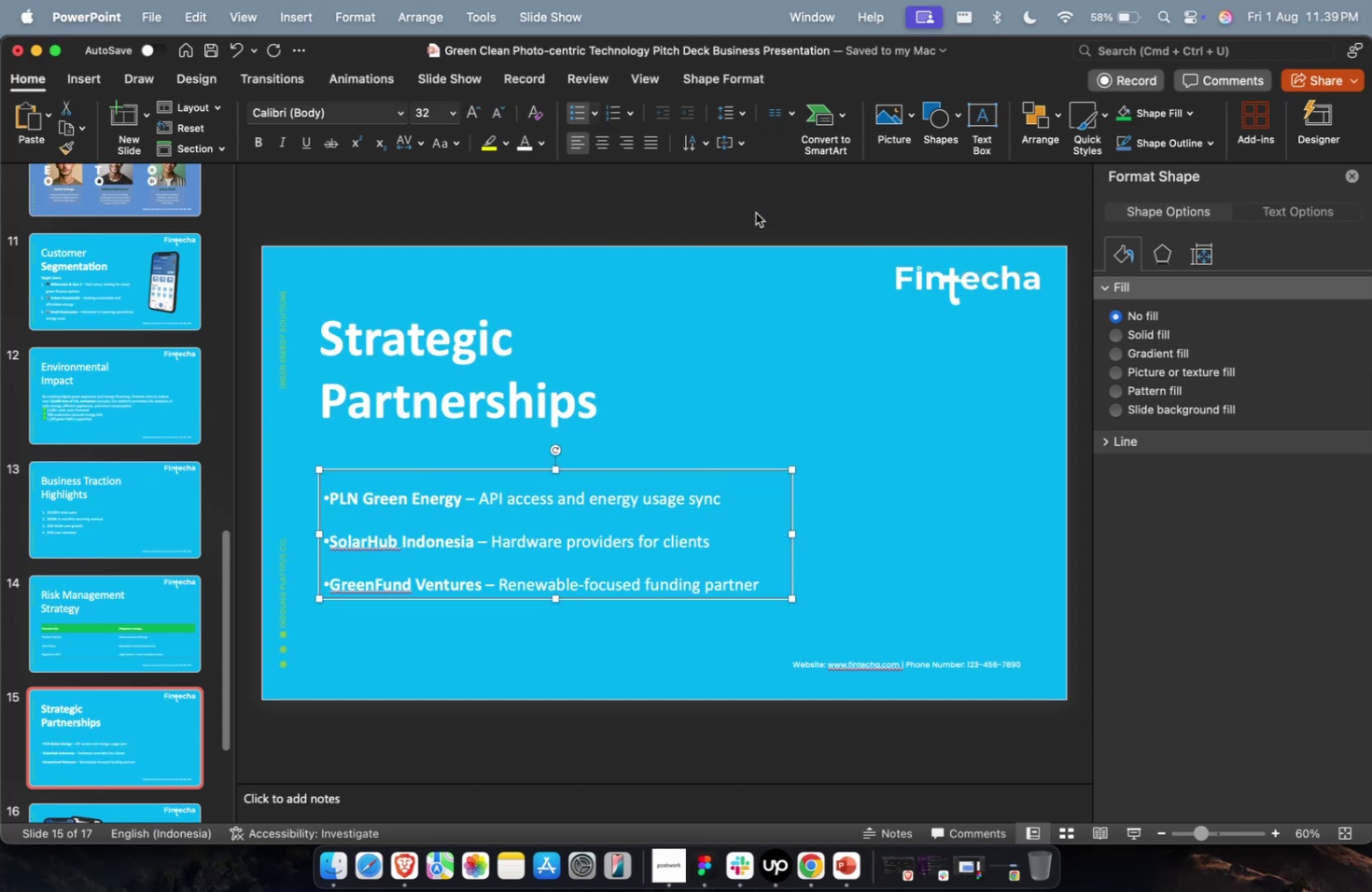 
key(Meta+1)
 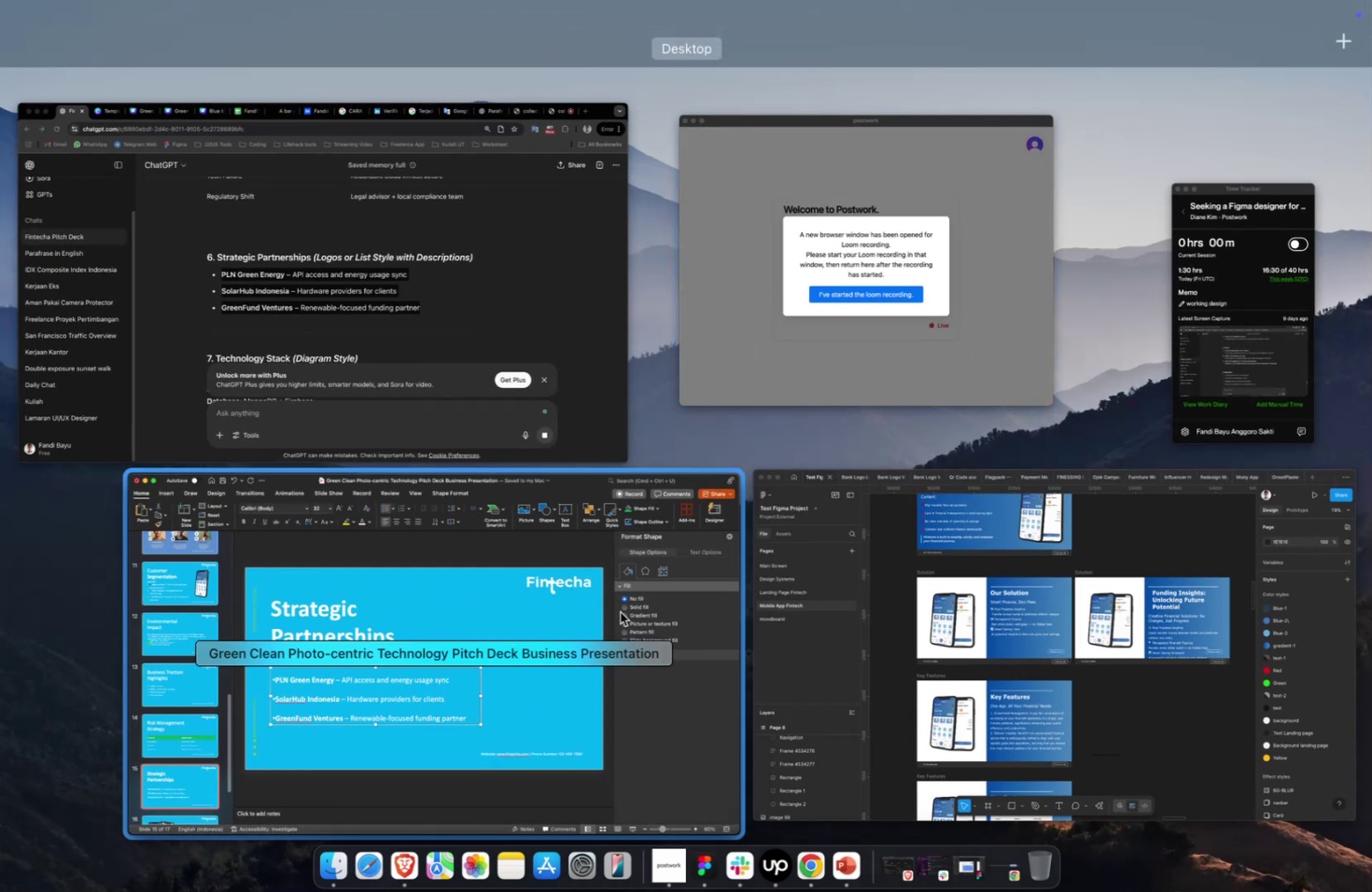 
left_click([612, 644])
 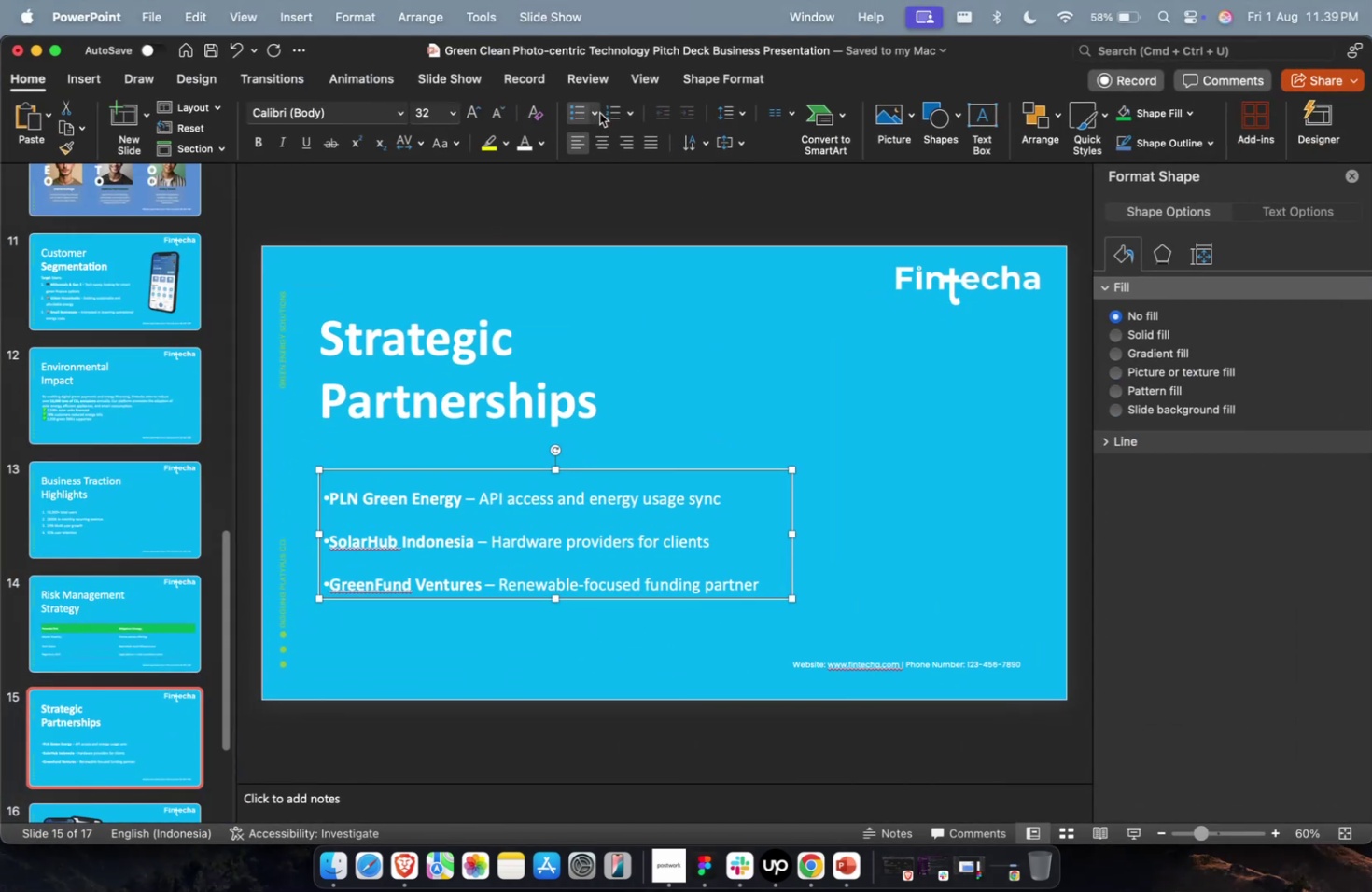 
double_click([606, 114])
 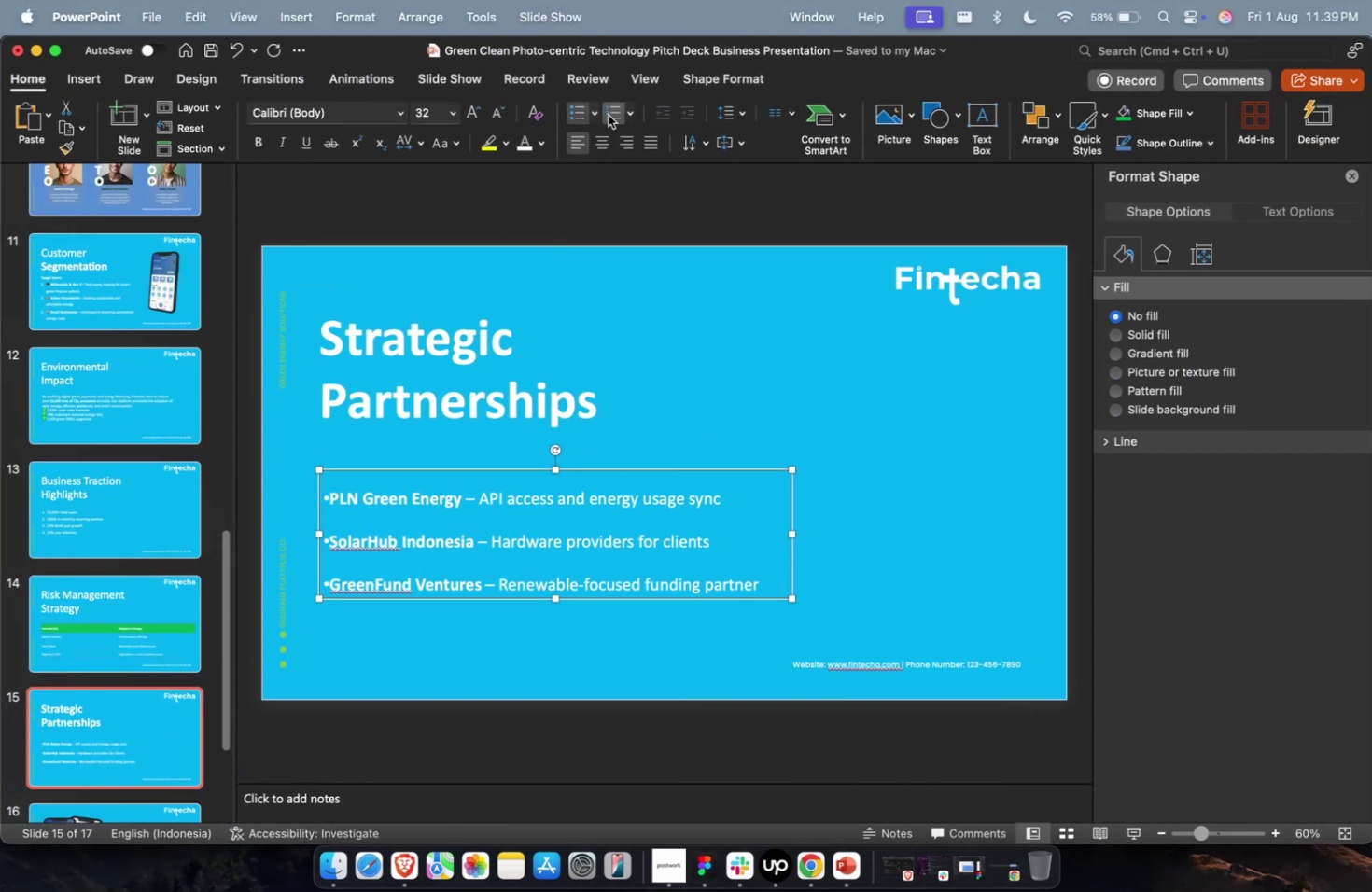 
triple_click([608, 115])
 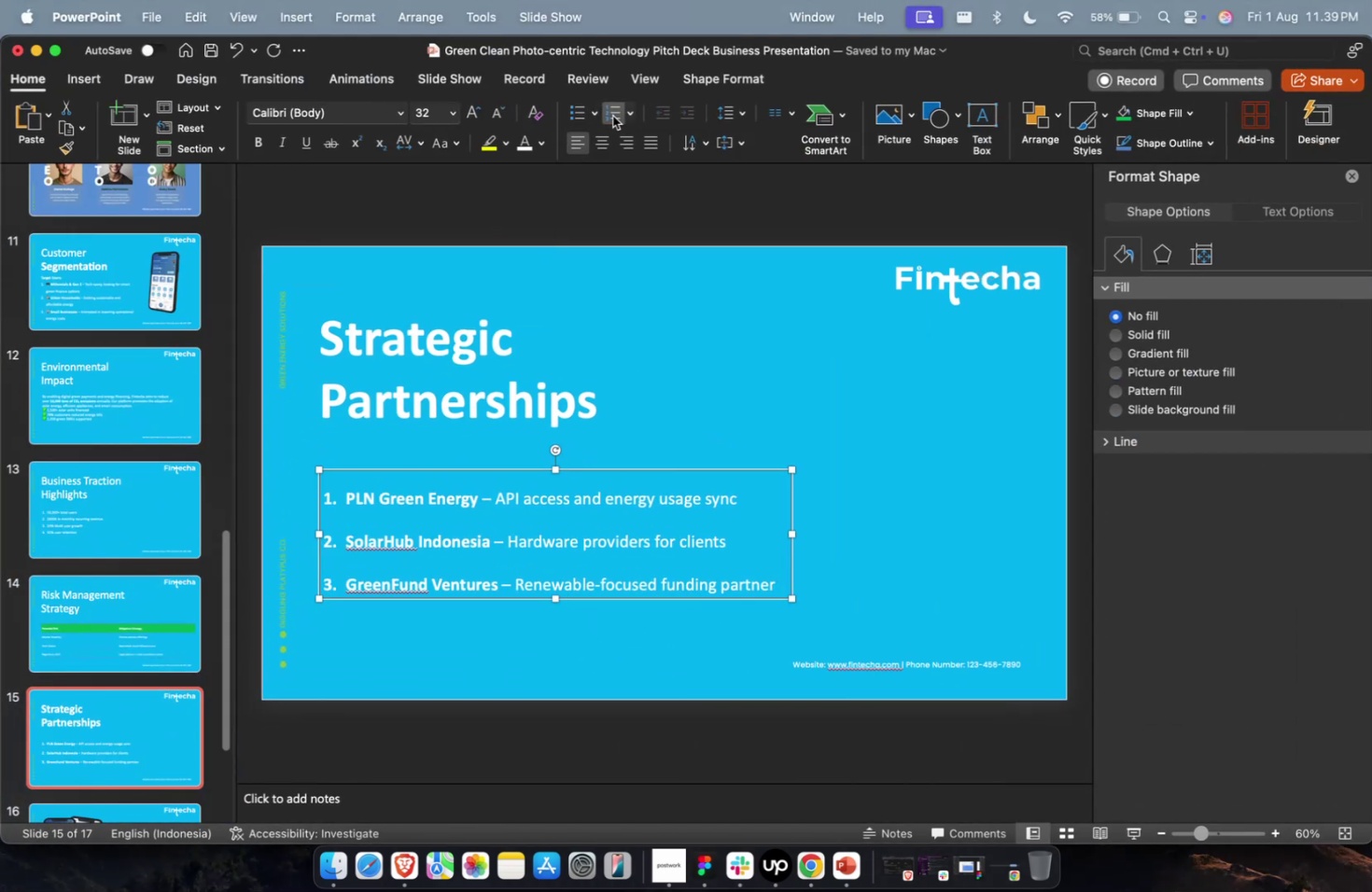 
triple_click([612, 116])
 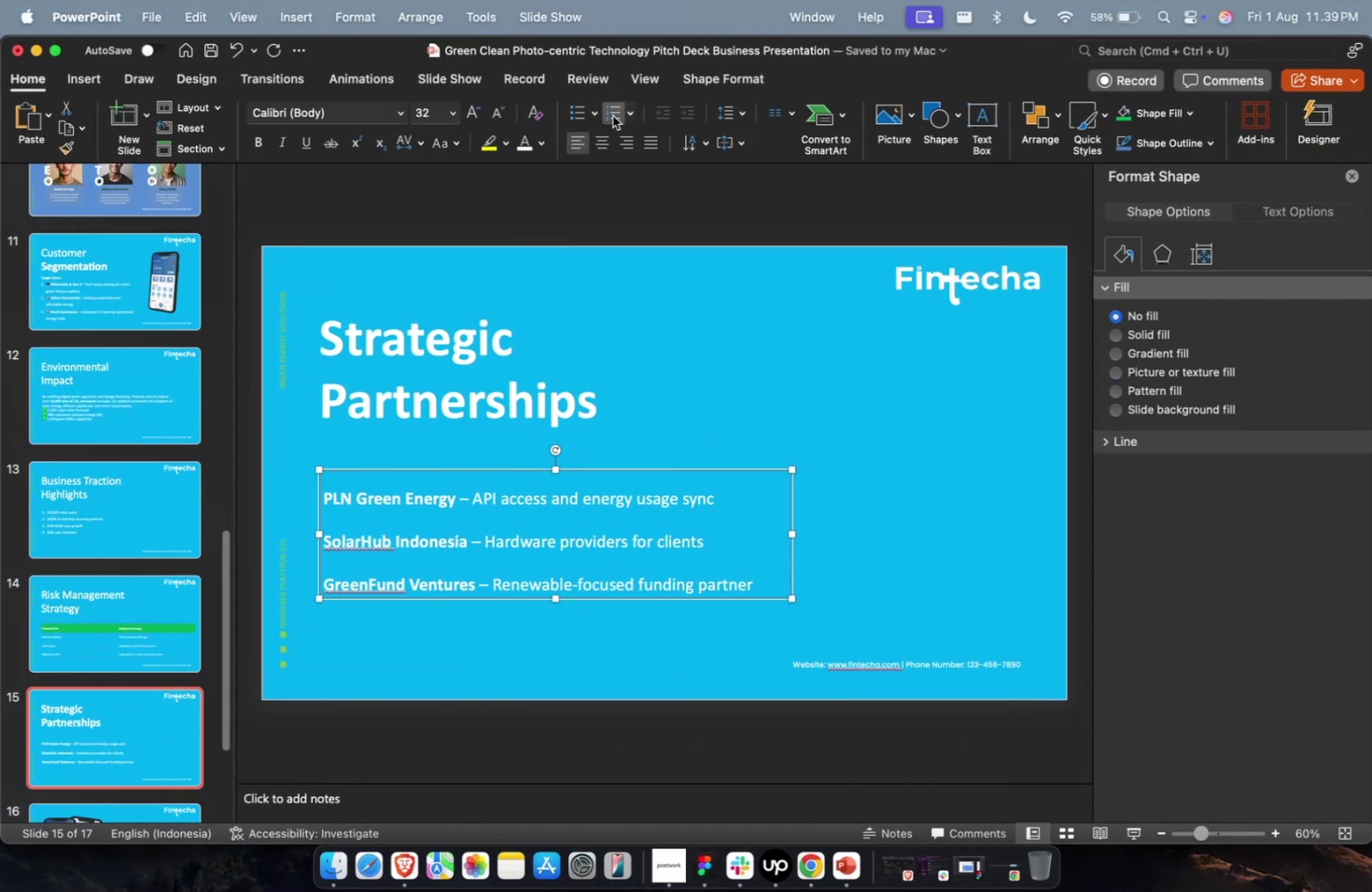 
triple_click([612, 116])
 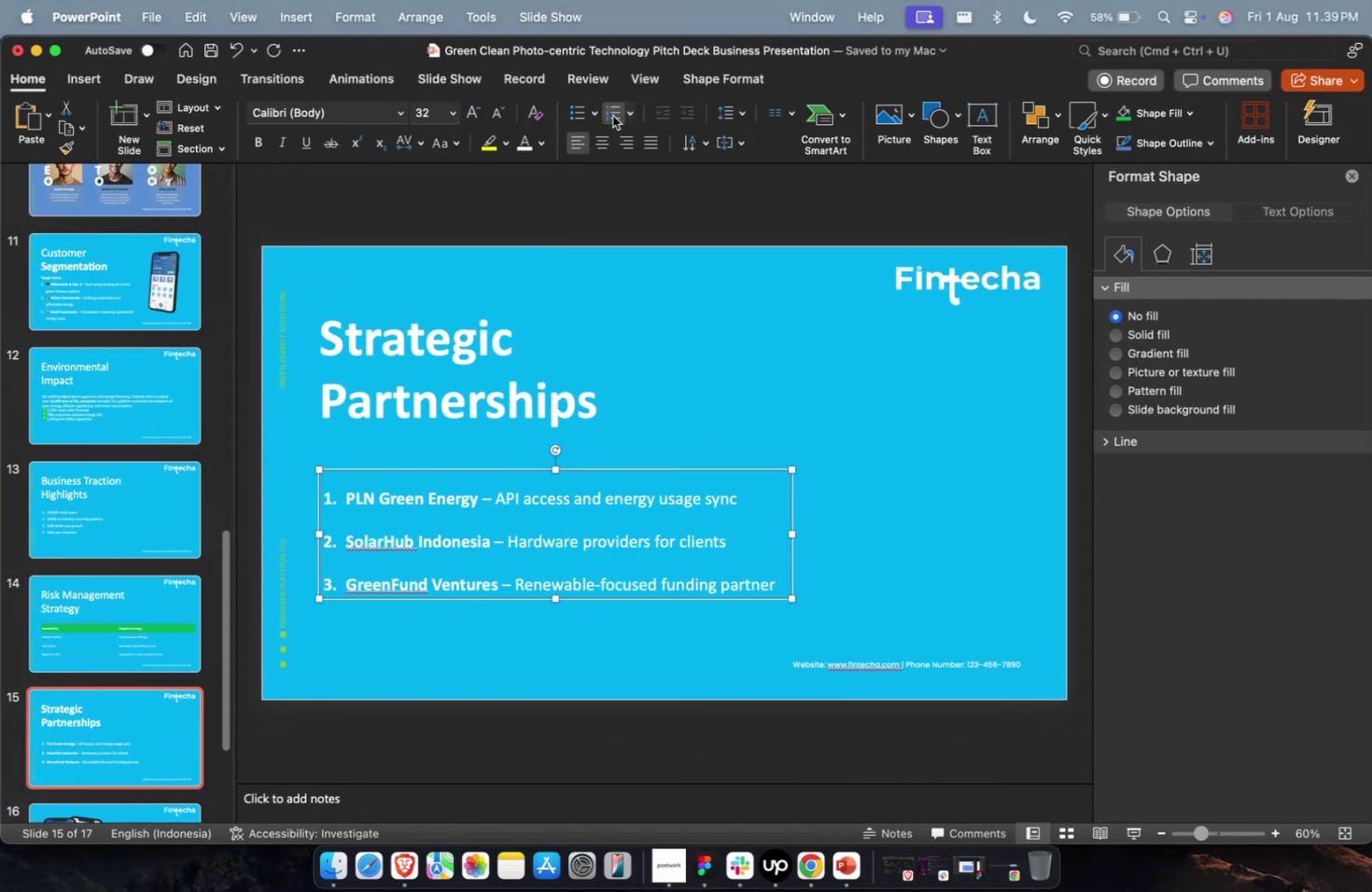 
key(Meta+CommandLeft)
 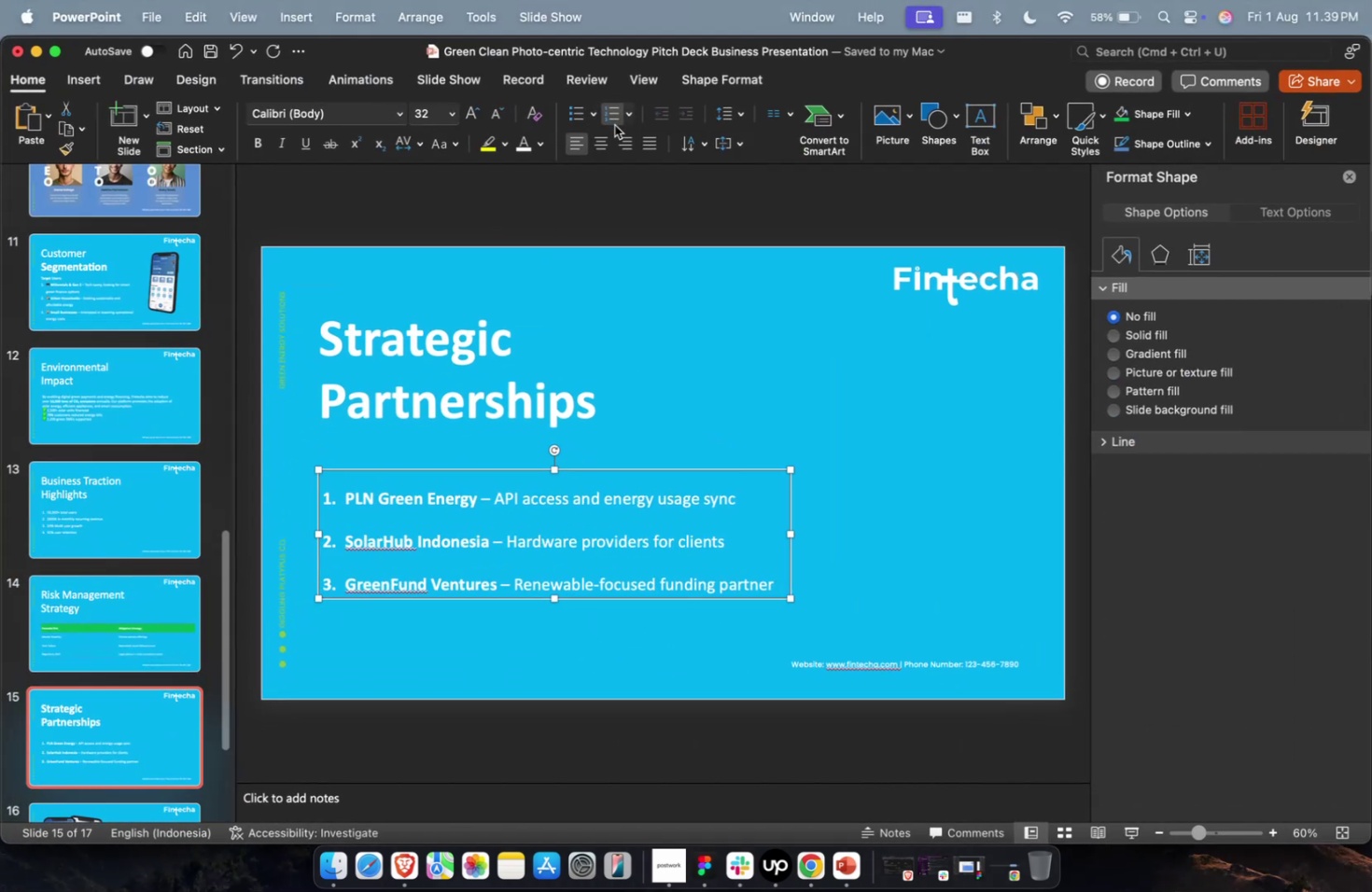 
key(Meta+1)
 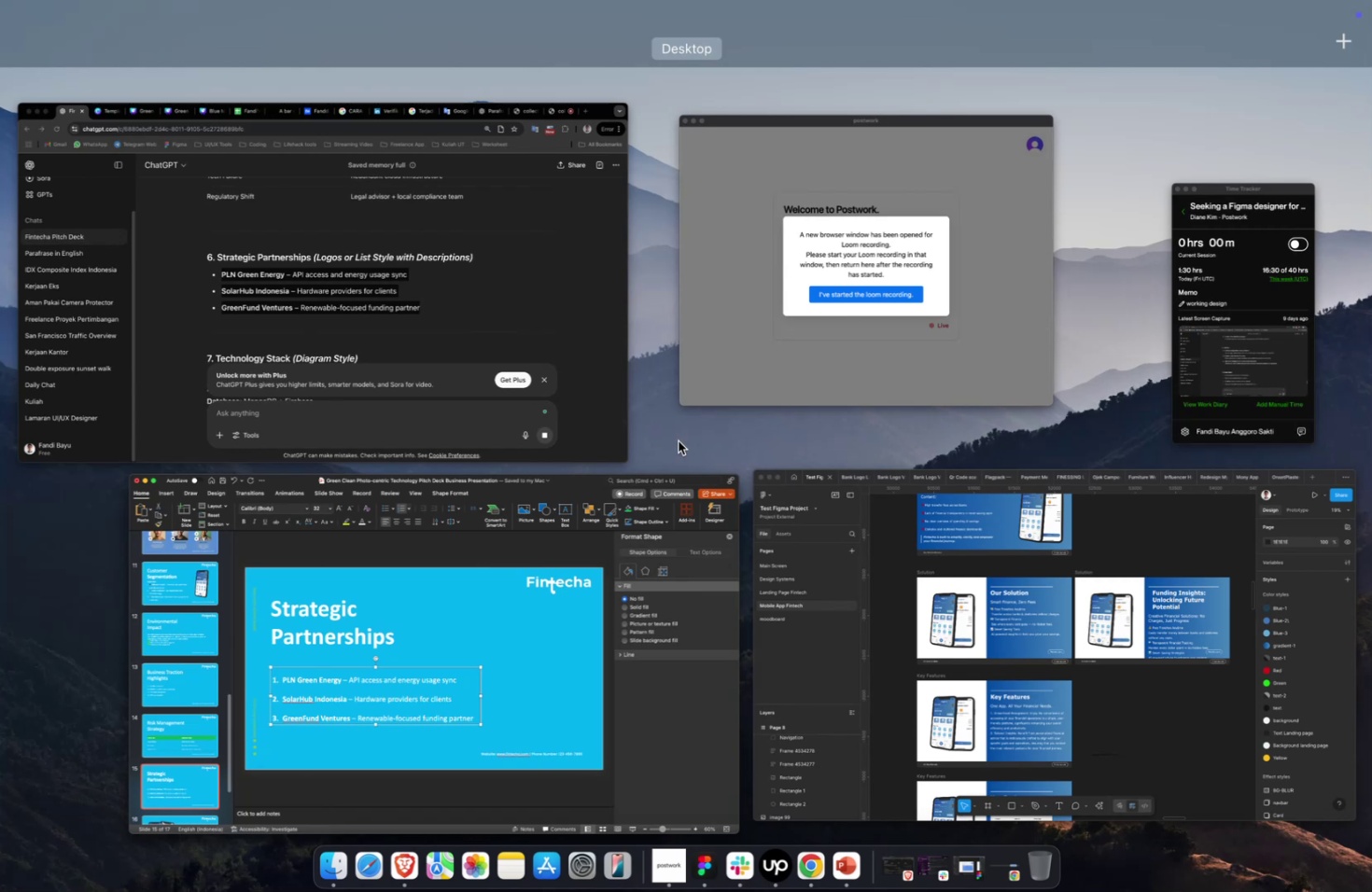 
left_click([1033, 611])
 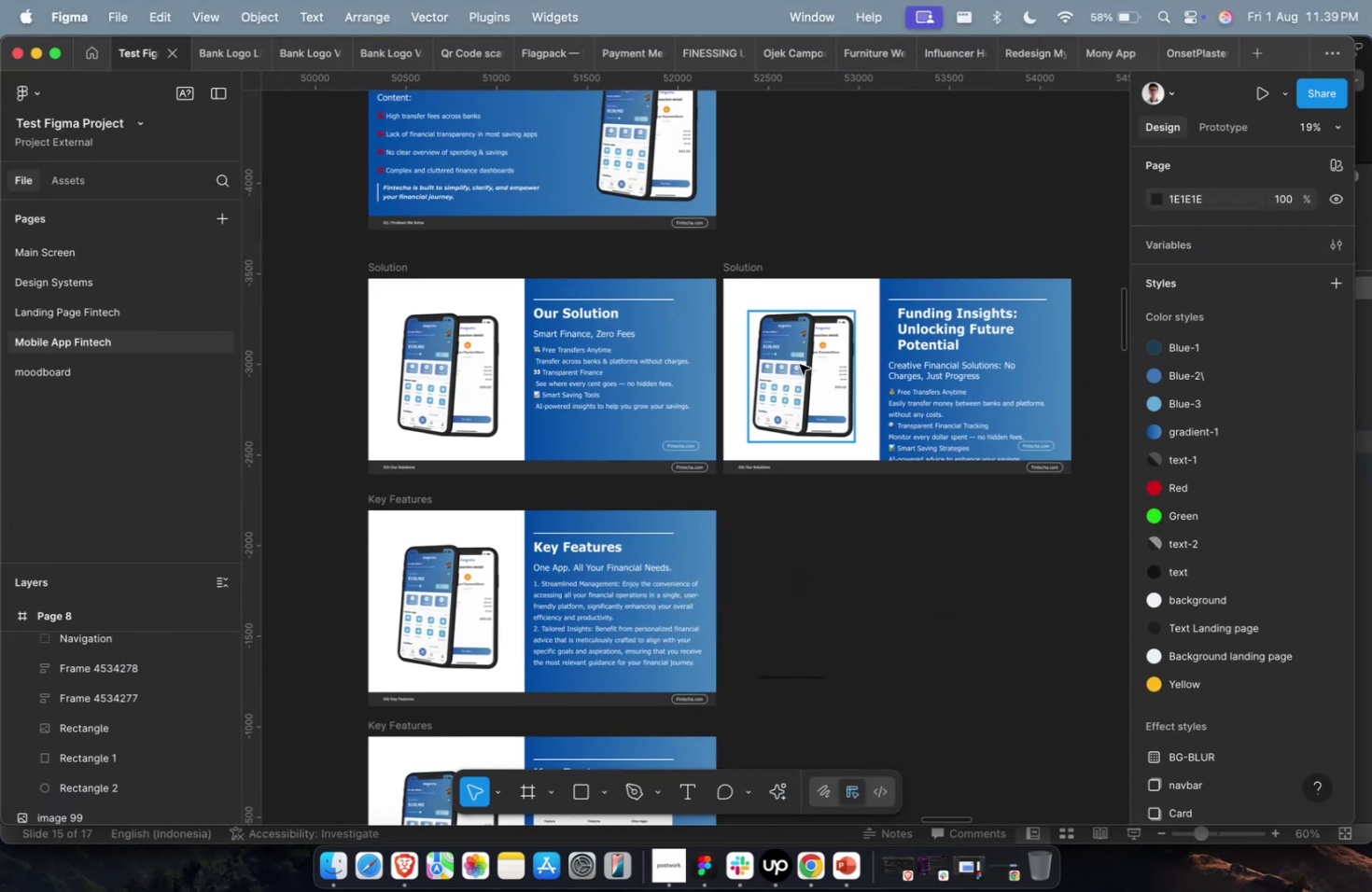 
left_click([799, 364])
 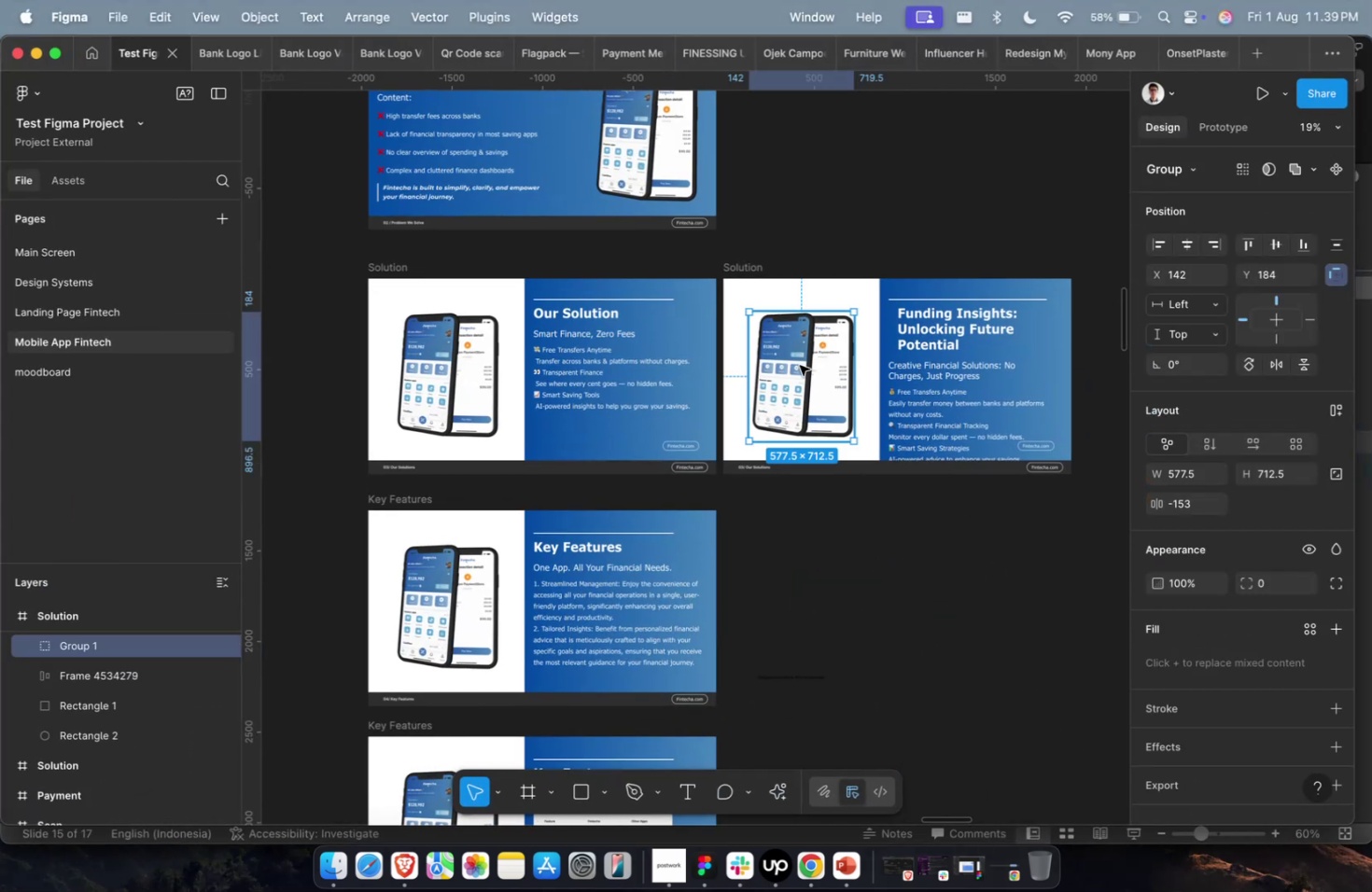 
scroll: coordinate [800, 369], scroll_direction: down, amount: 19.0
 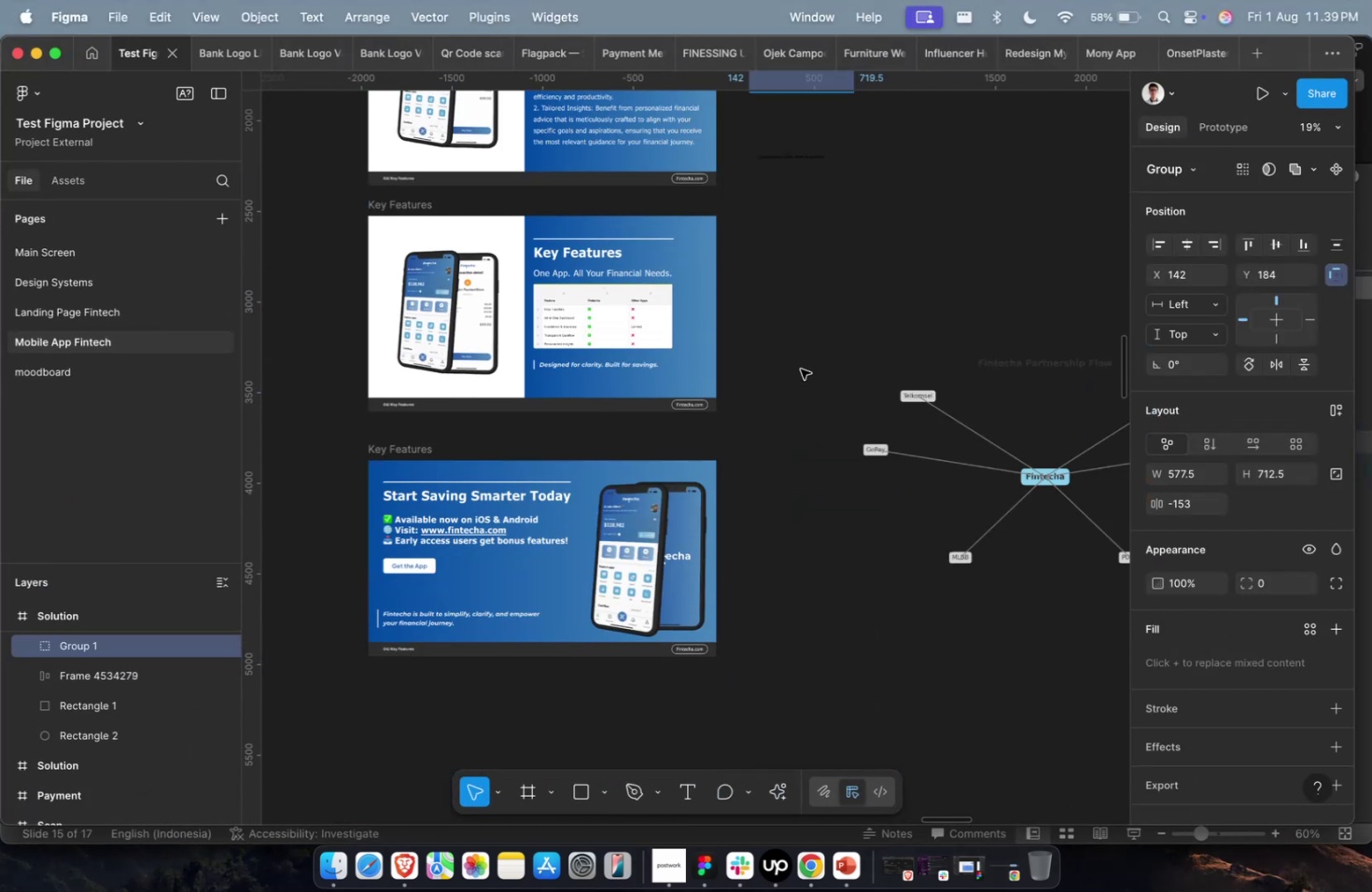 
key(Meta+Shift+C)
 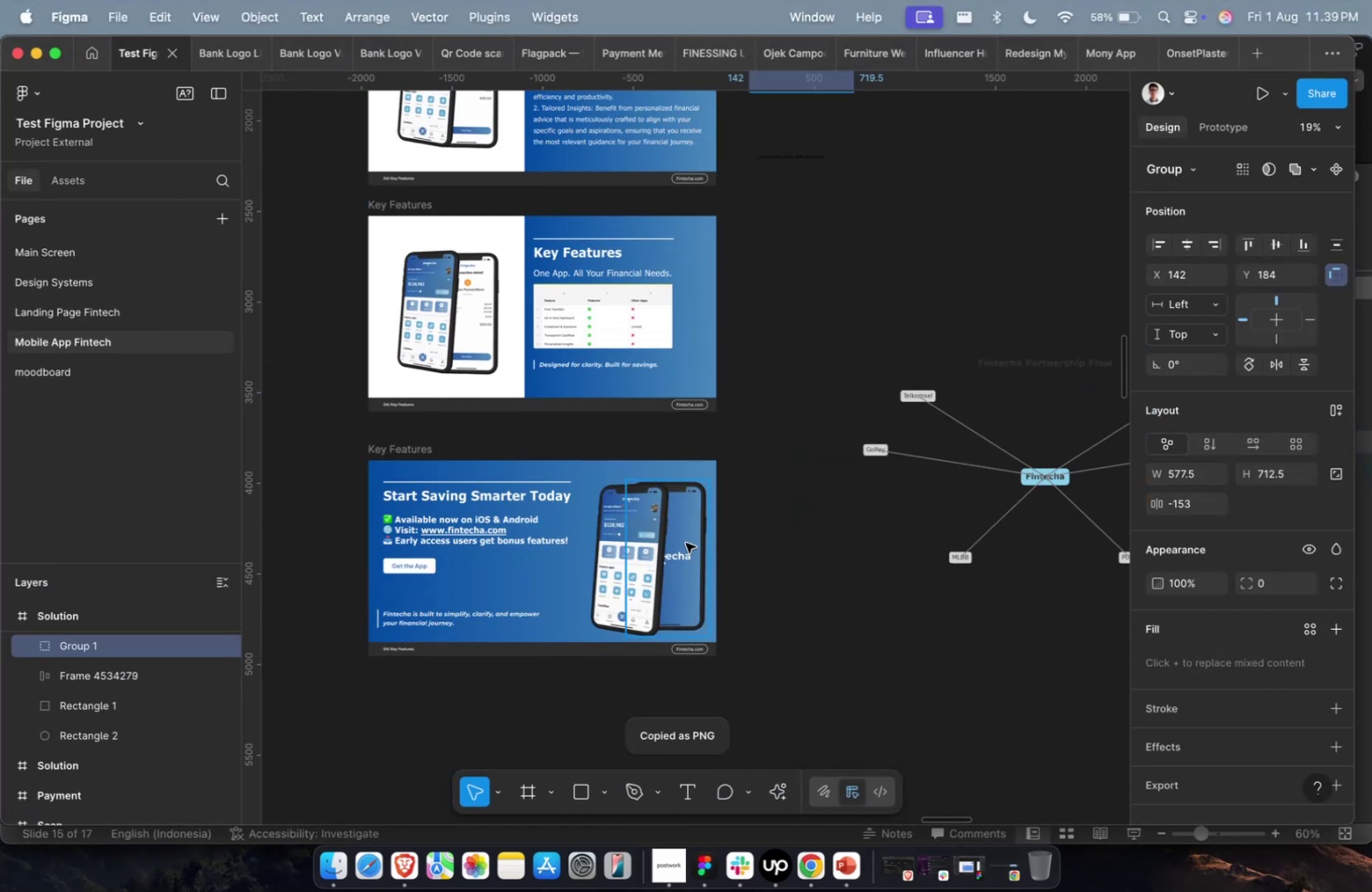 
left_click([685, 542])
 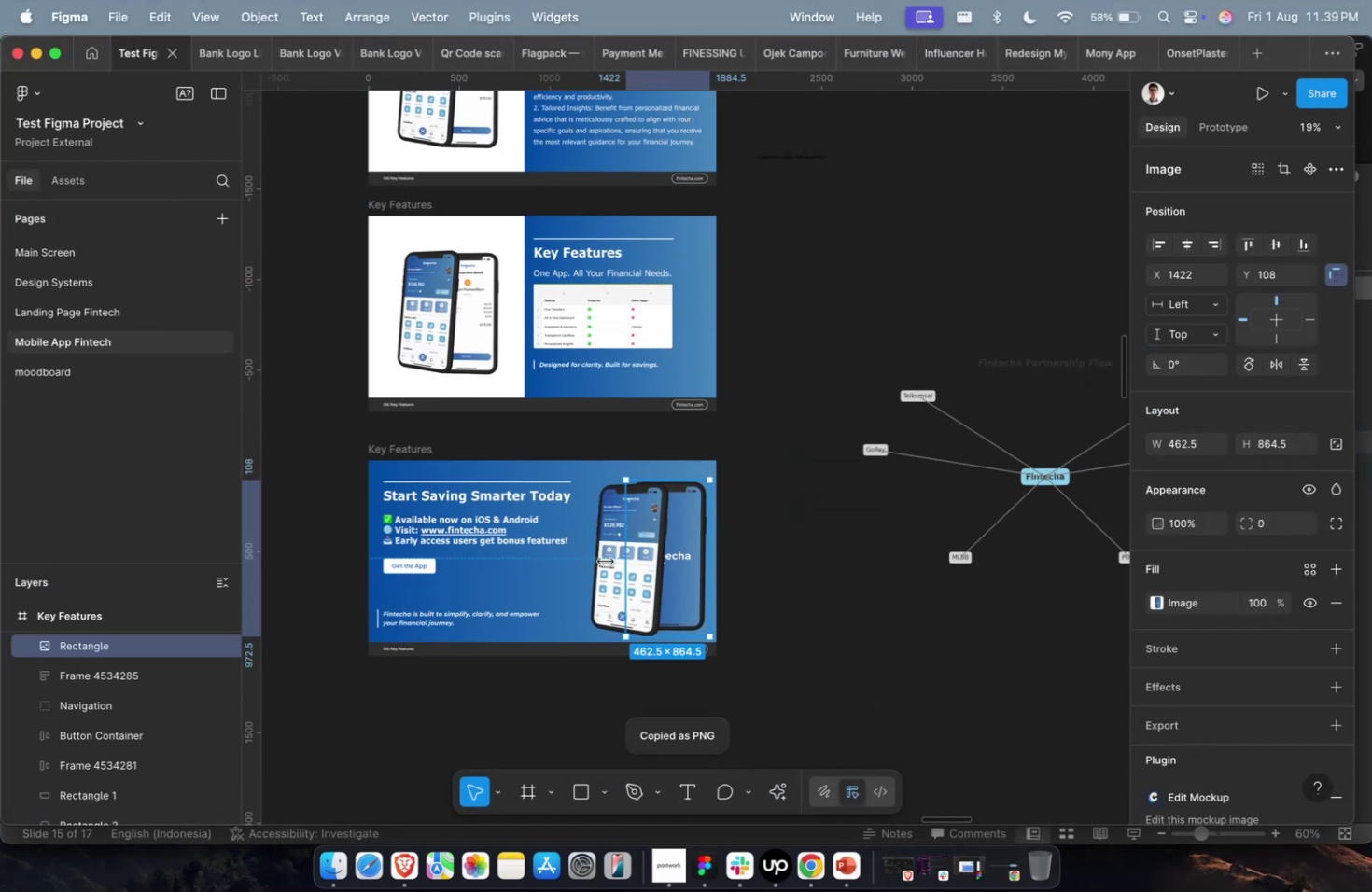 
left_click([602, 561])
 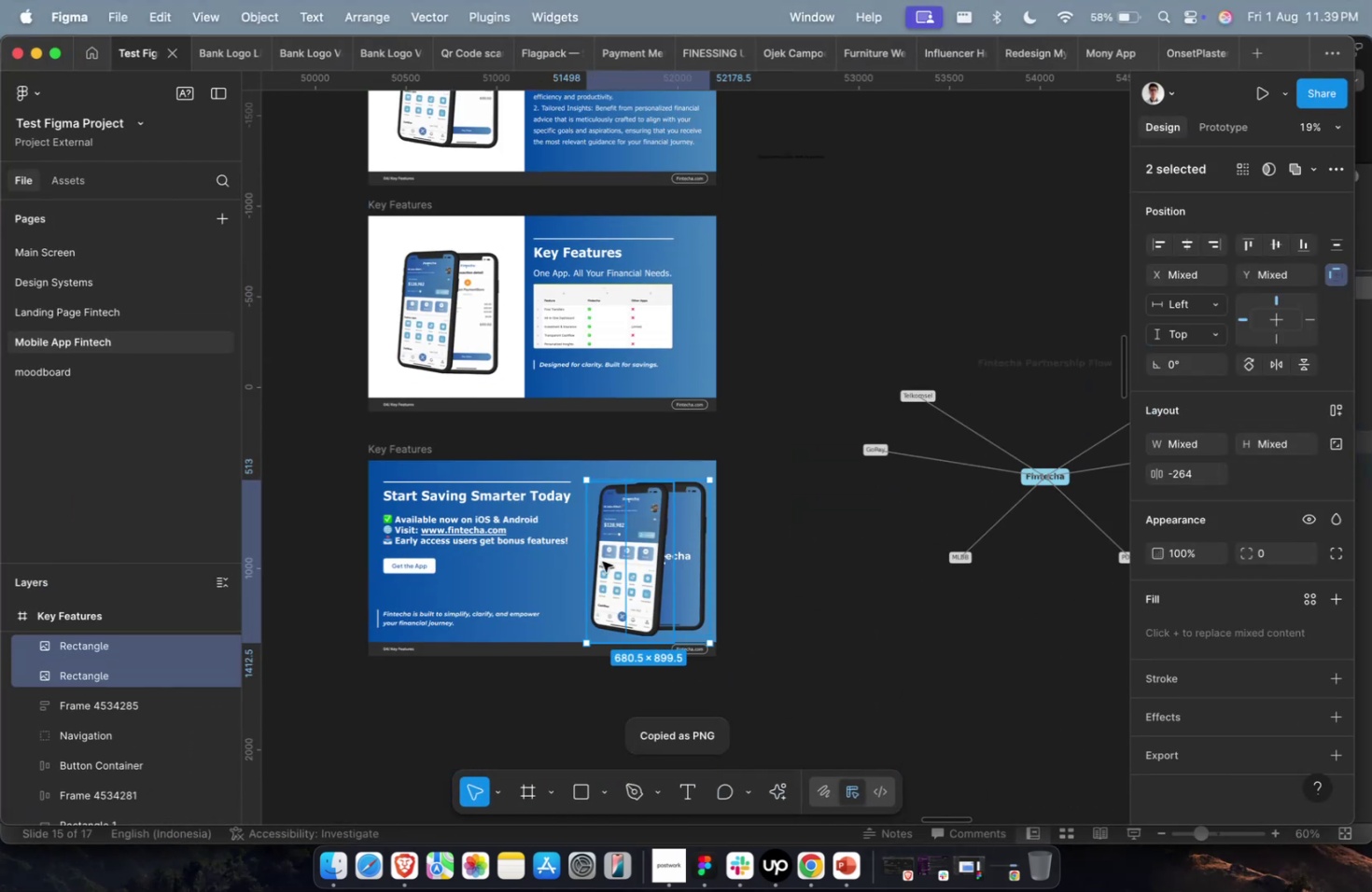 
key(Meta+Shift+C)
 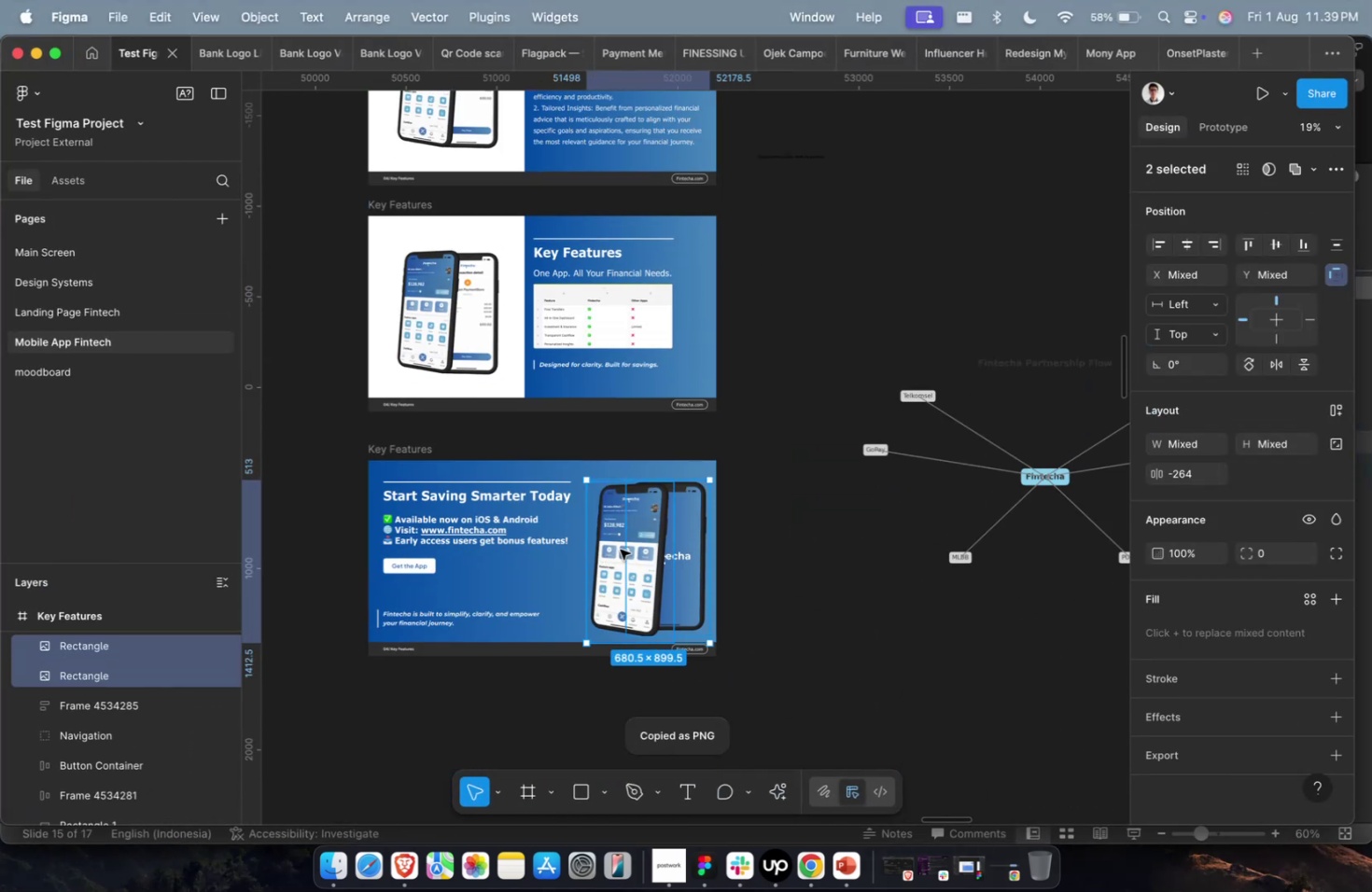 
key(Meta+1)
 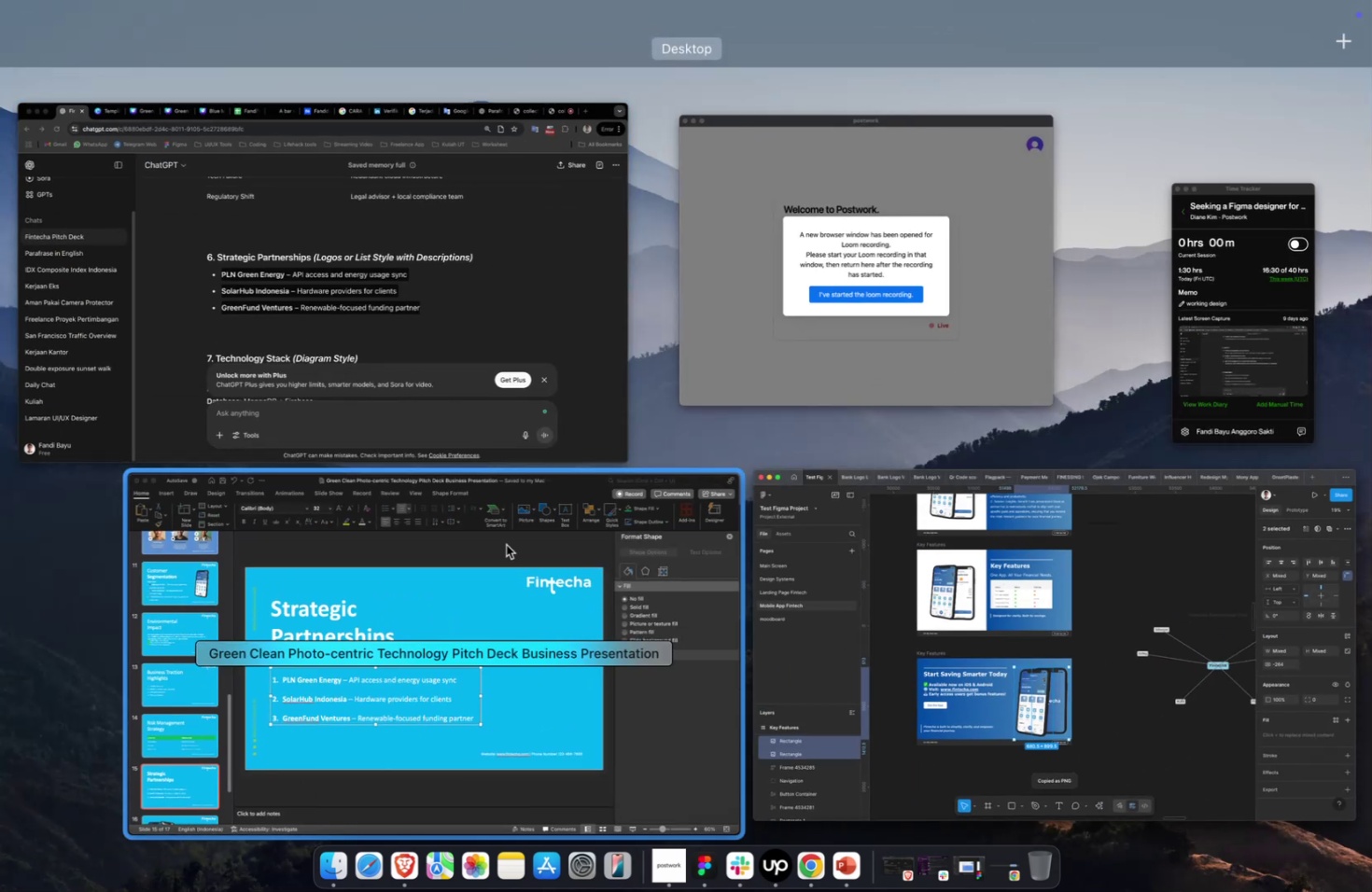 
left_click([519, 580])
 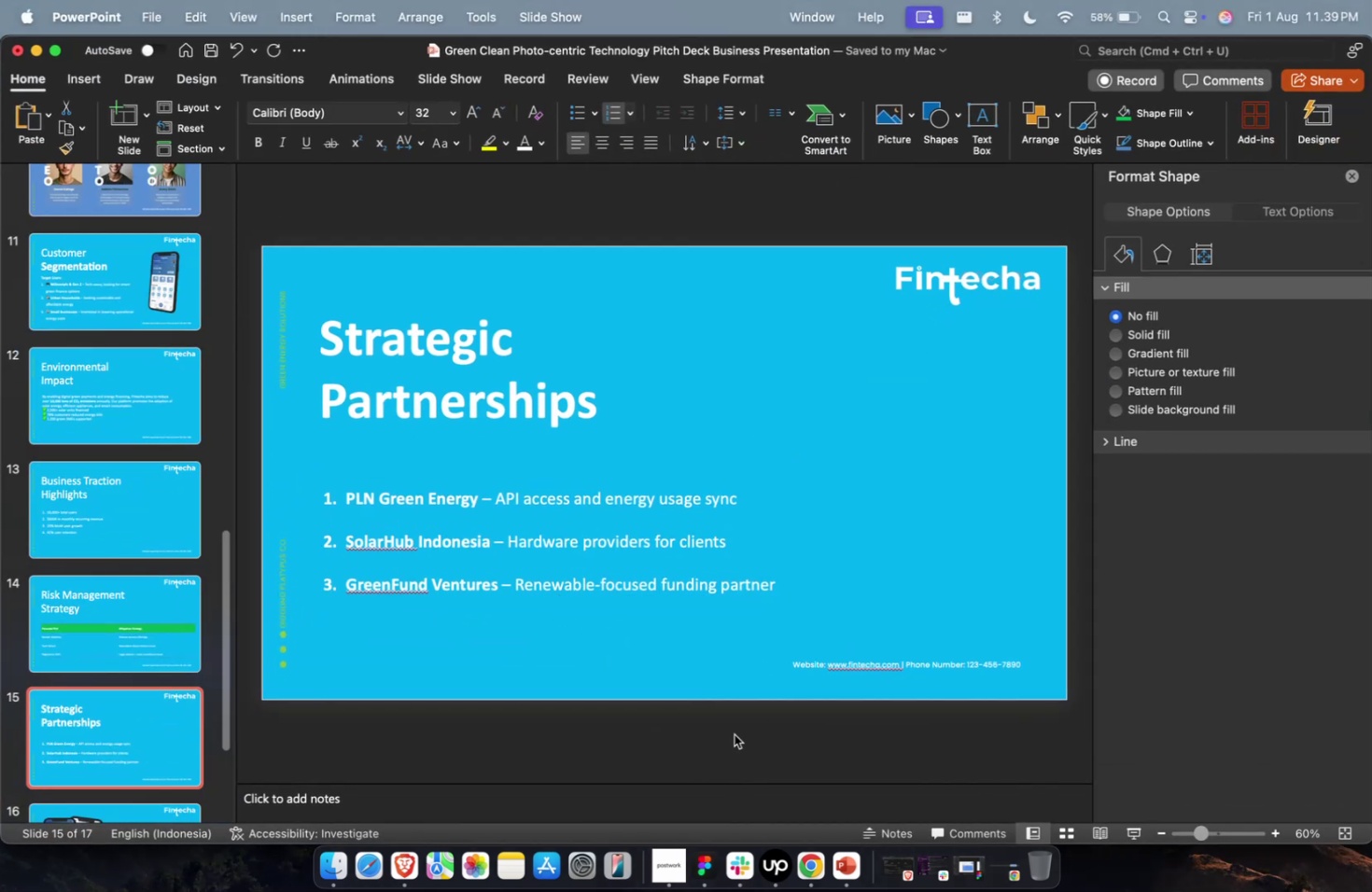 
double_click([734, 733])
 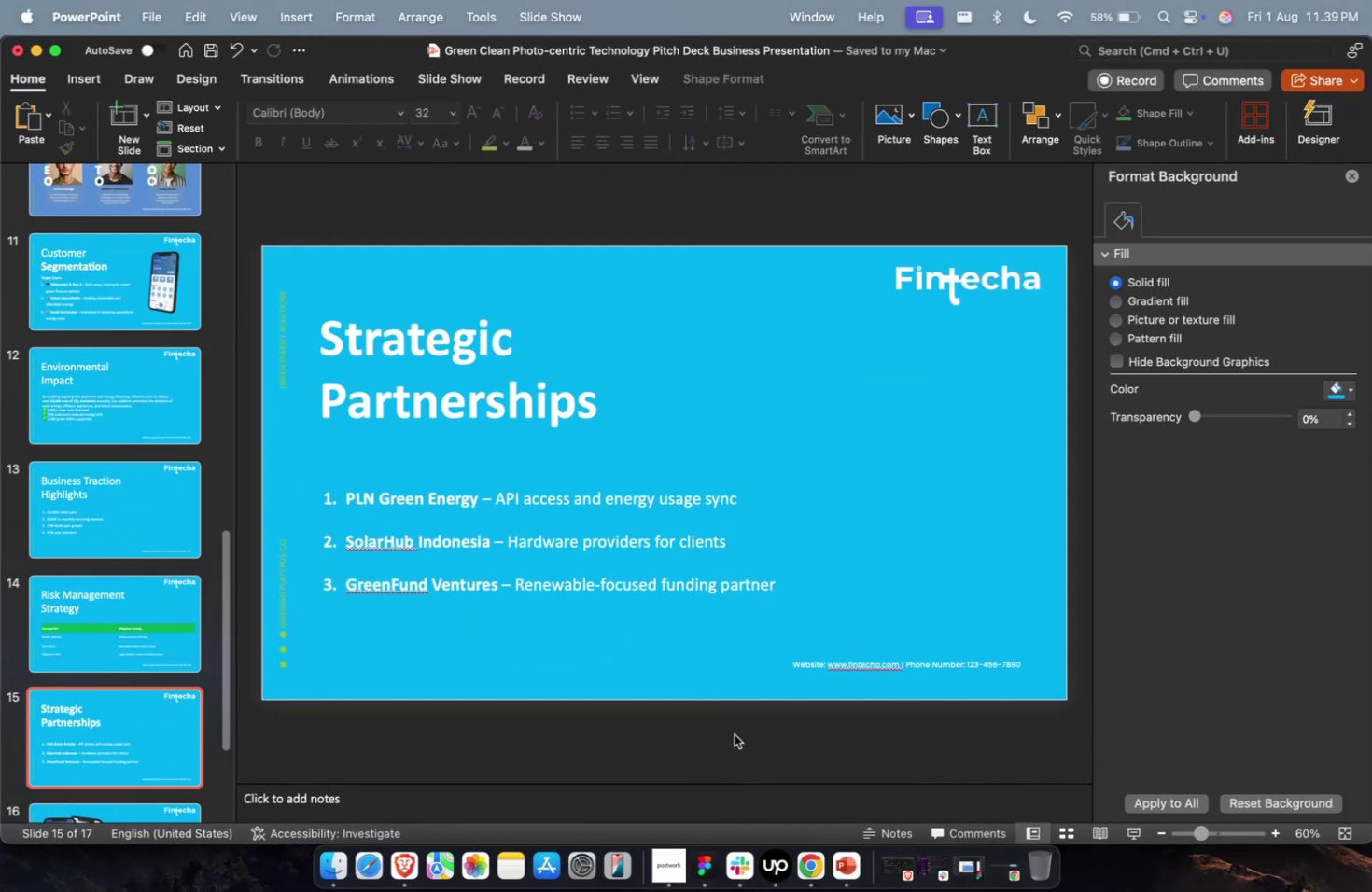 
key(Meta+CommandLeft)
 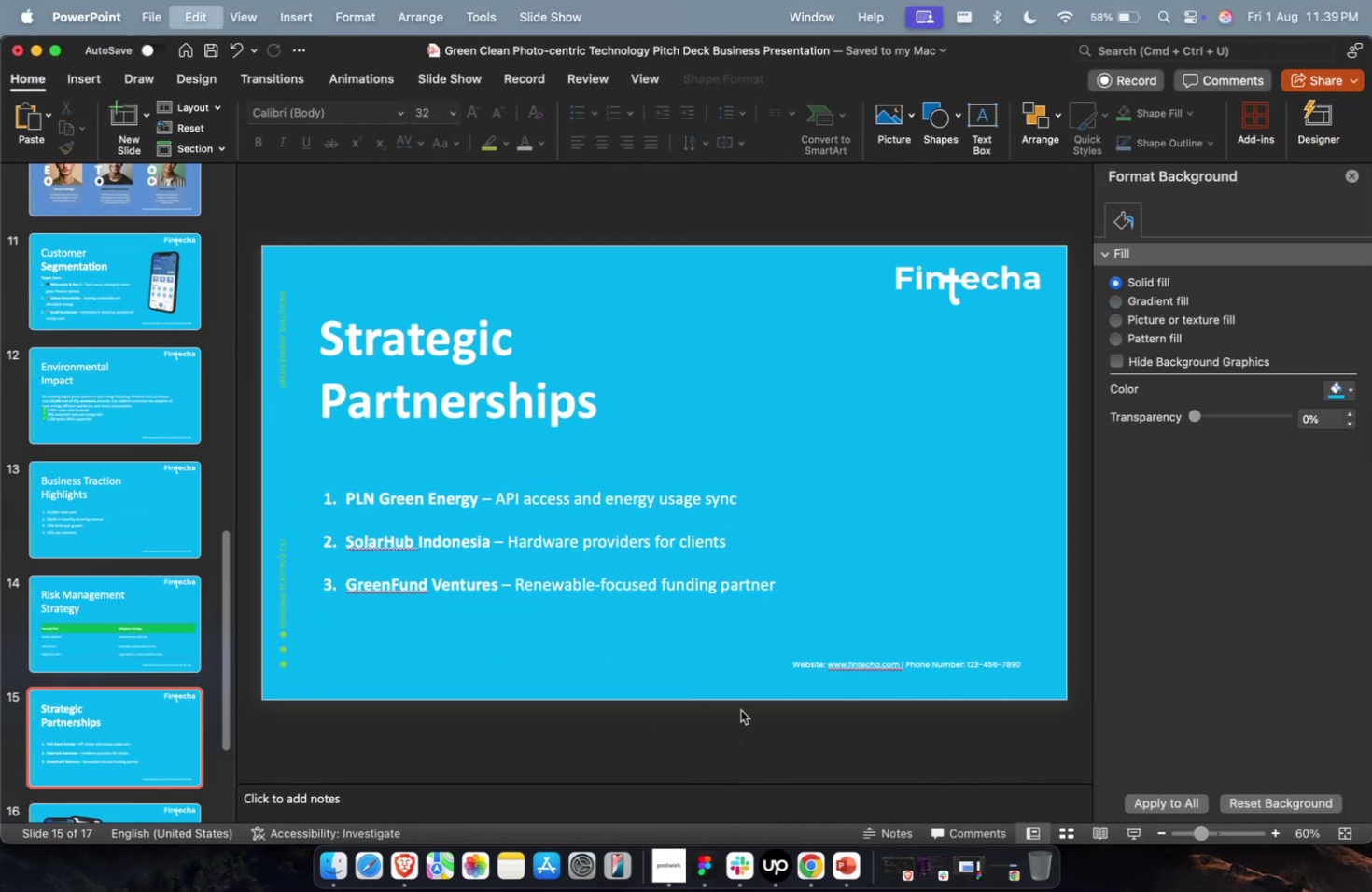 
key(Meta+V)
 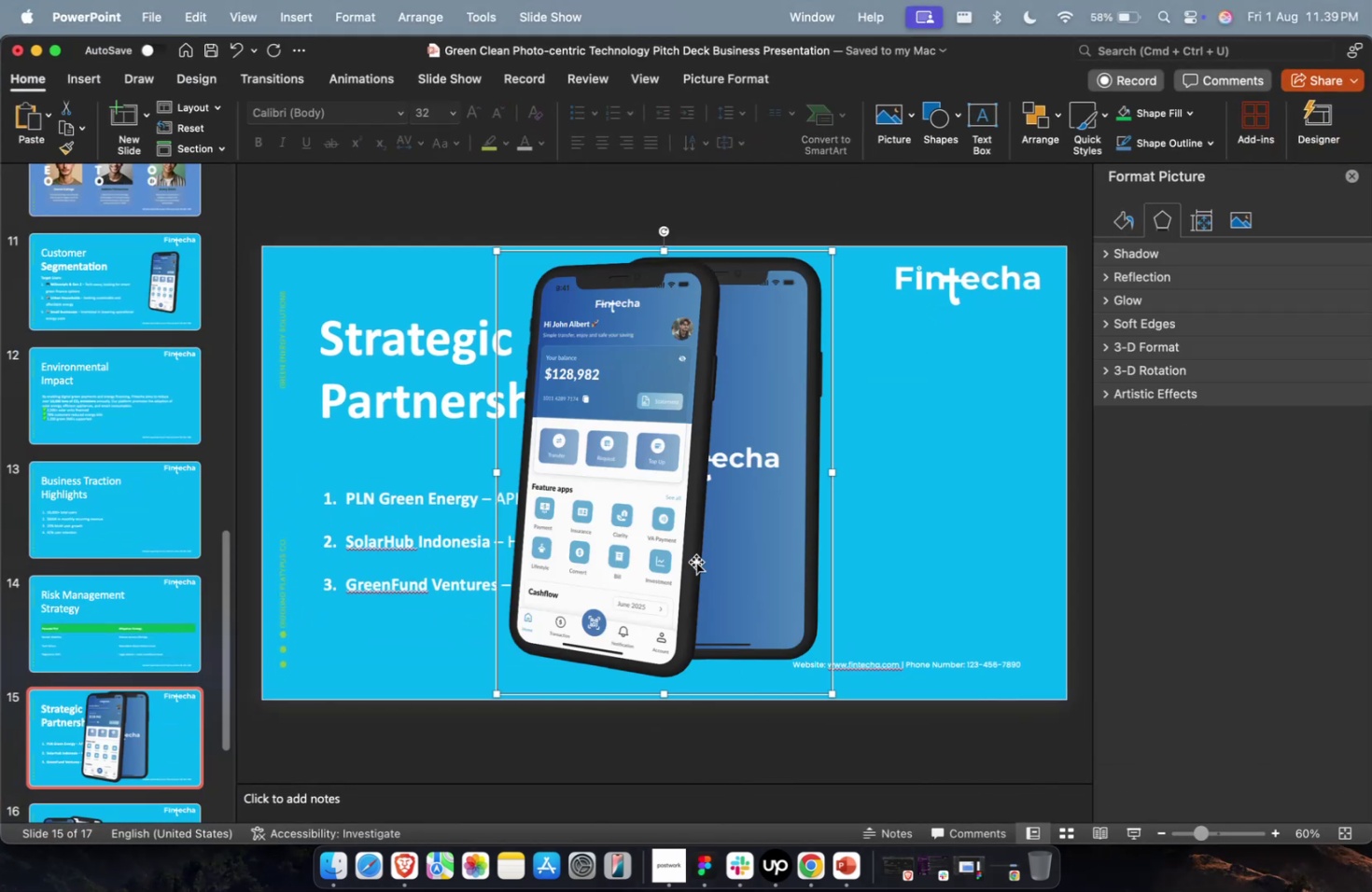 
hold_key(key=ShiftLeft, duration=1.75)
left_click_drag(start_coordinate=[495, 692], to_coordinate=[710, 544])
 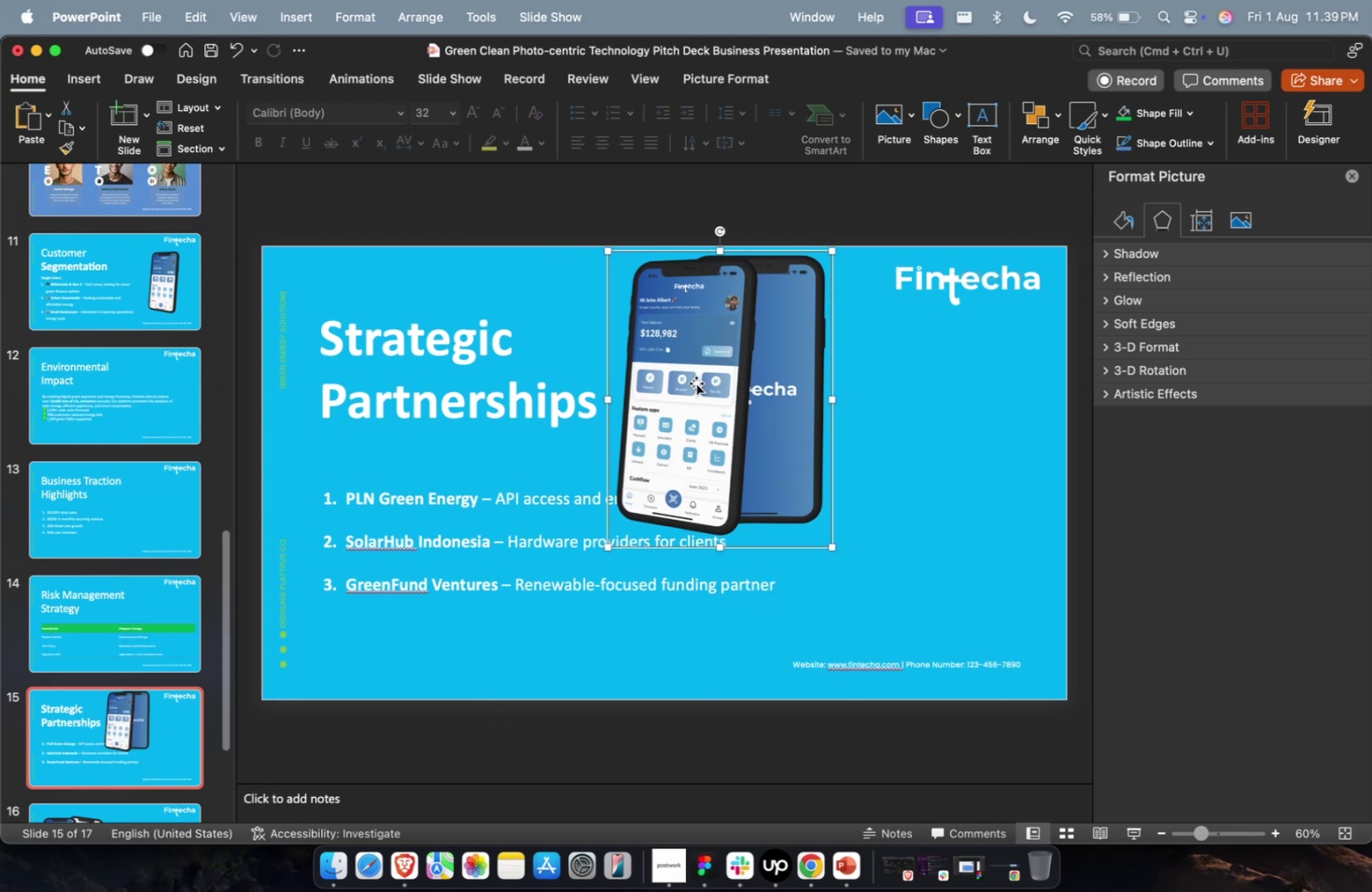 
left_click_drag(start_coordinate=[695, 383], to_coordinate=[878, 471])
 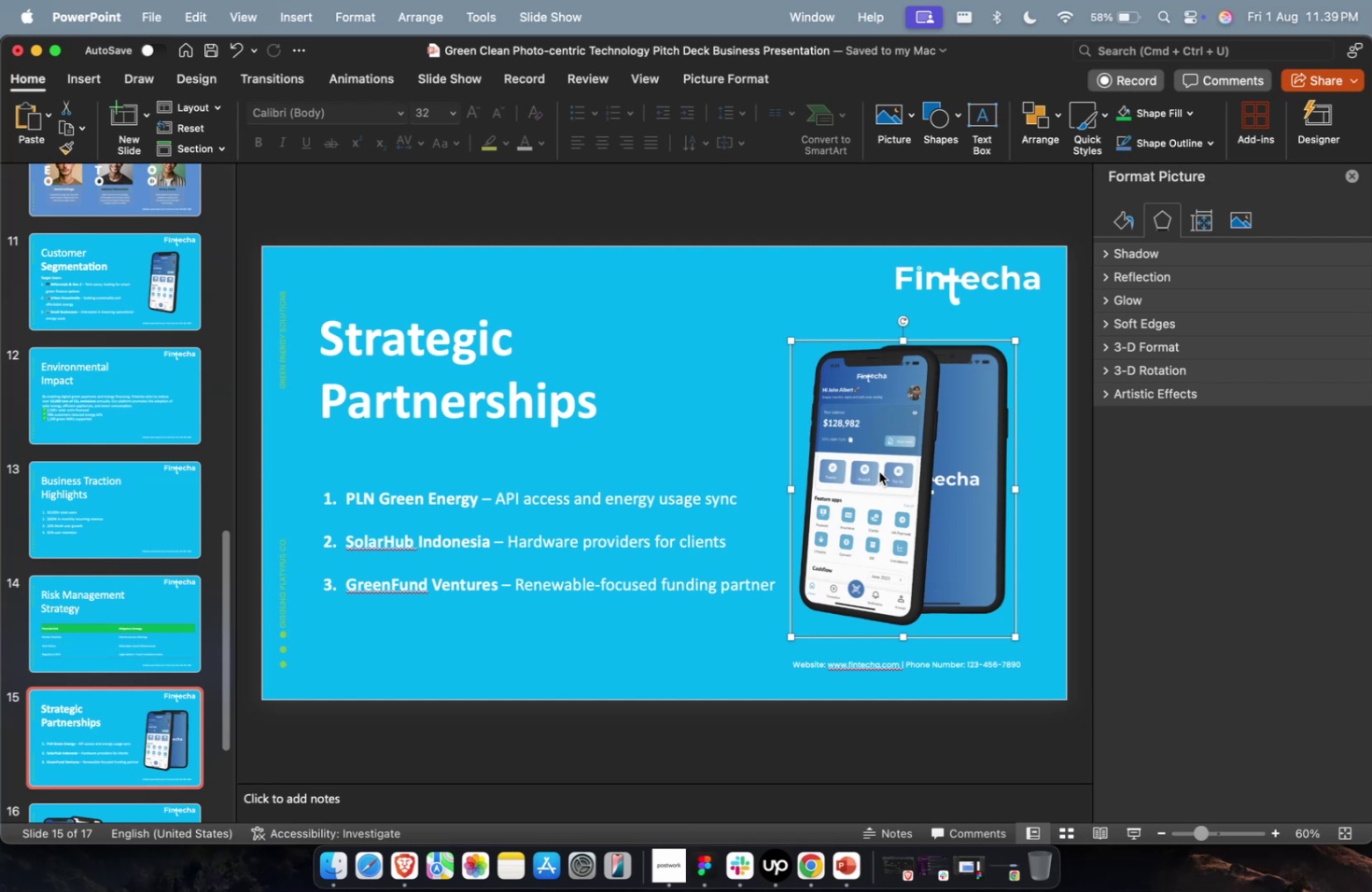 
wait(31.22)
 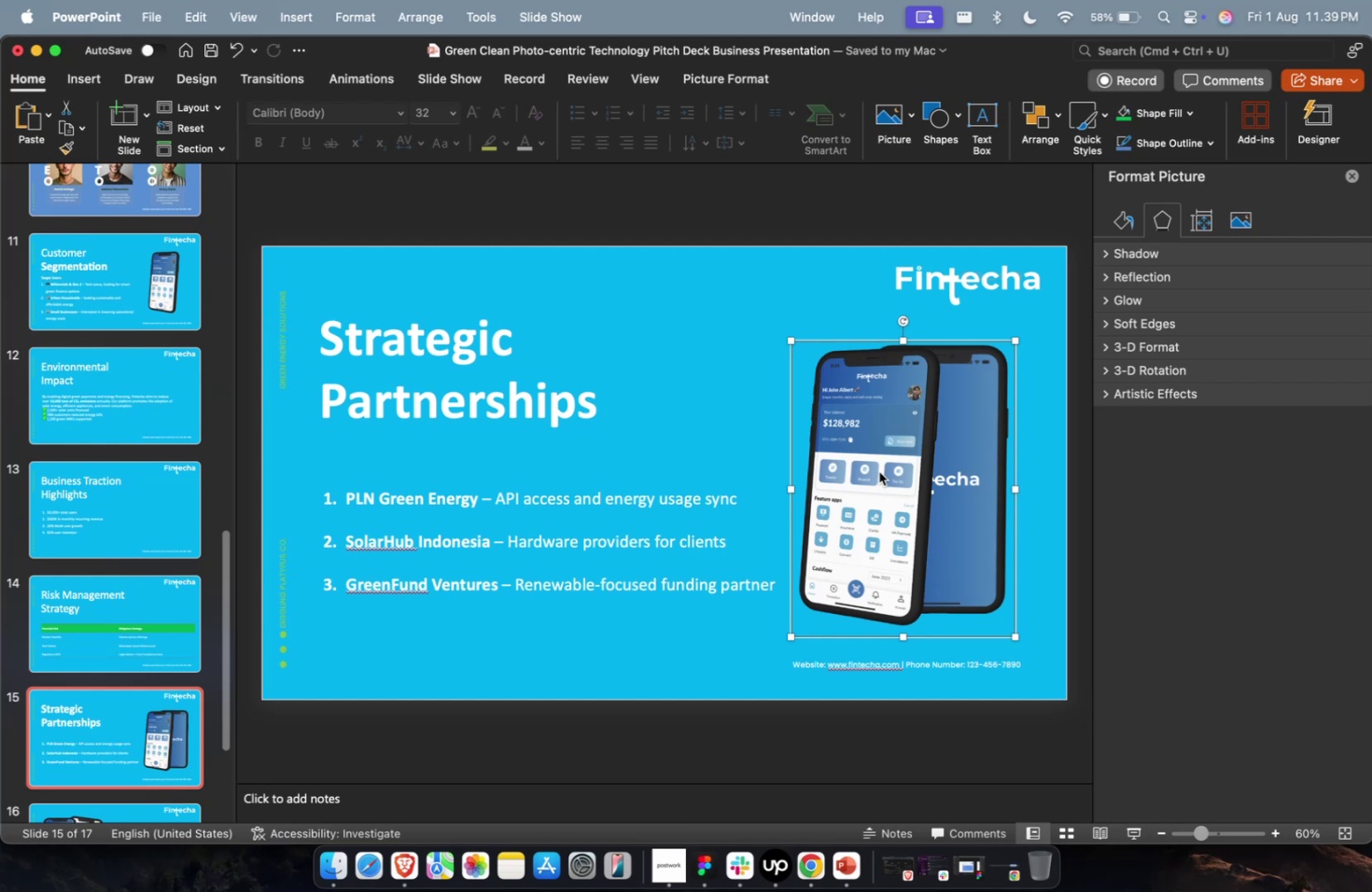 
scroll: coordinate [533, 665], scroll_direction: down, amount: 1.0
 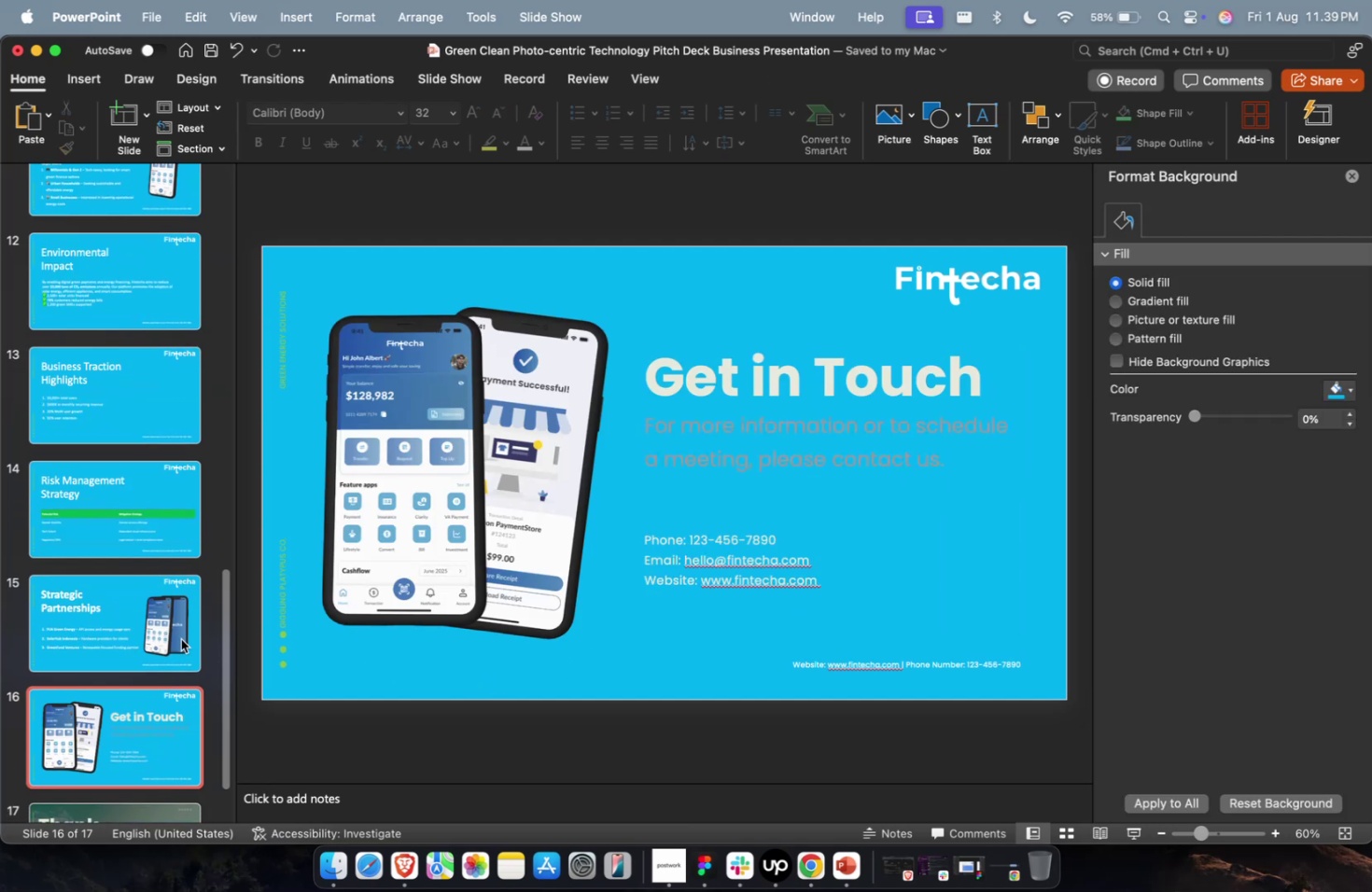 
left_click([172, 641])
 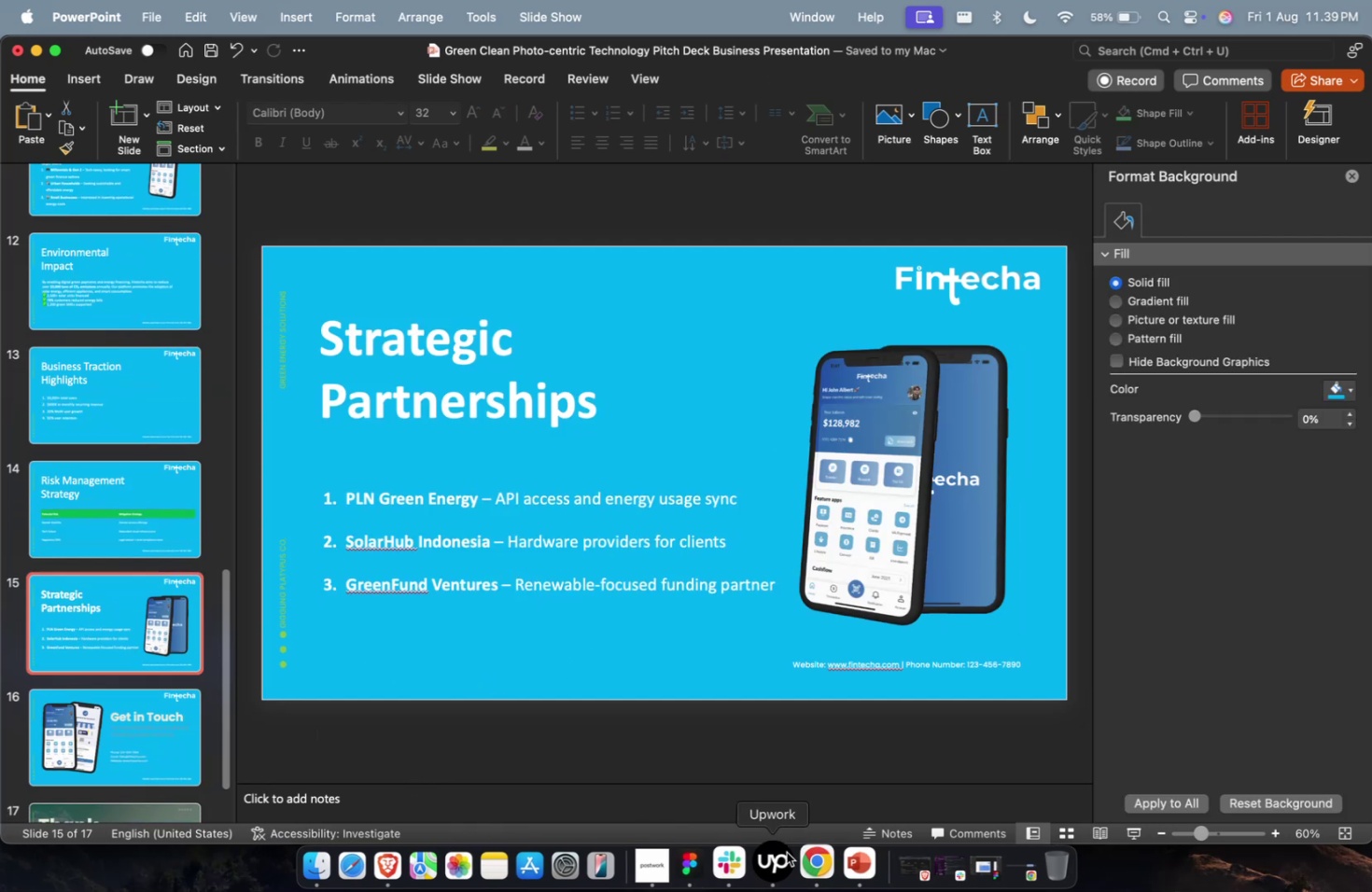 
left_click([810, 859])
 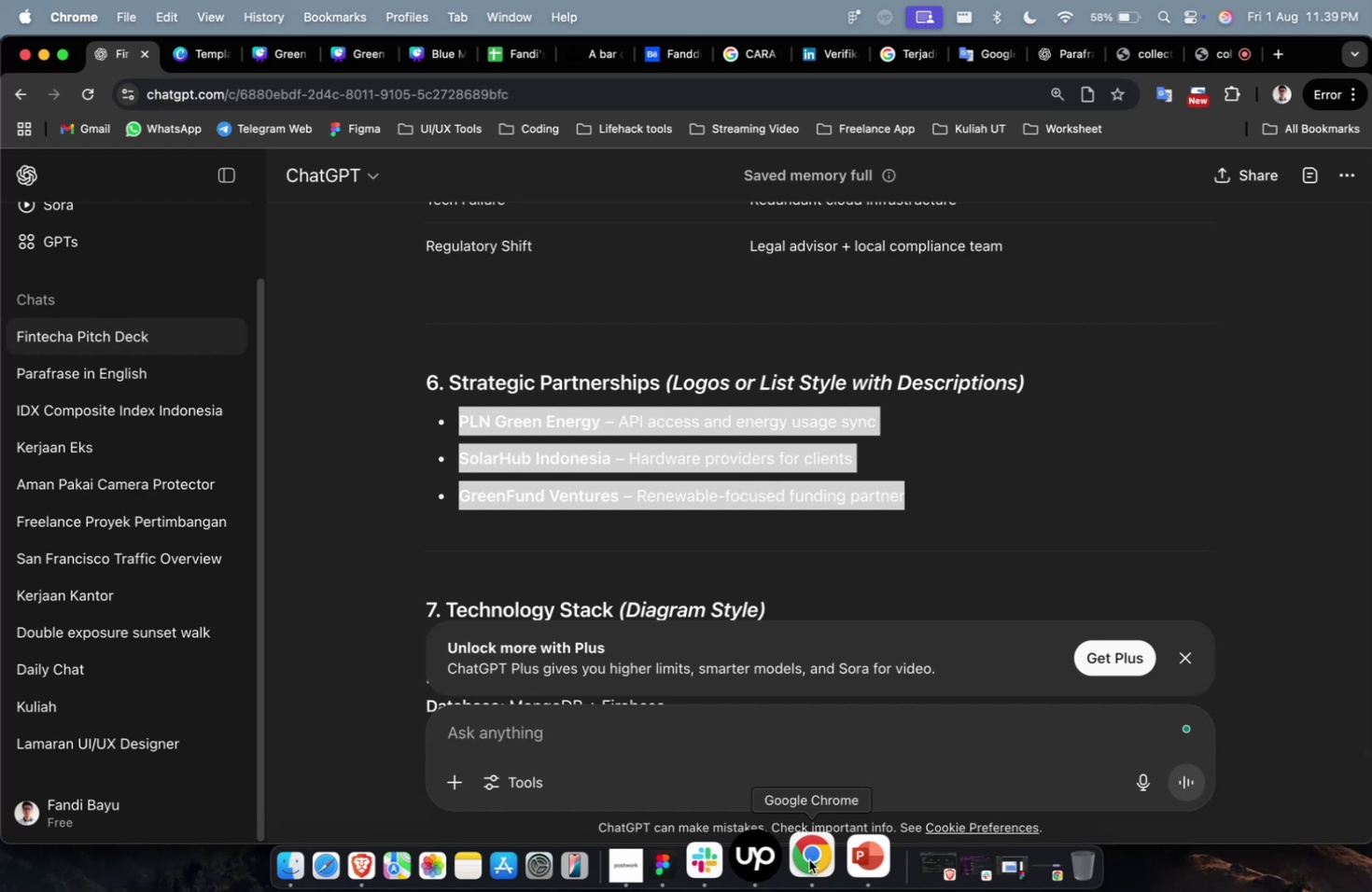 
wait(9.29)
 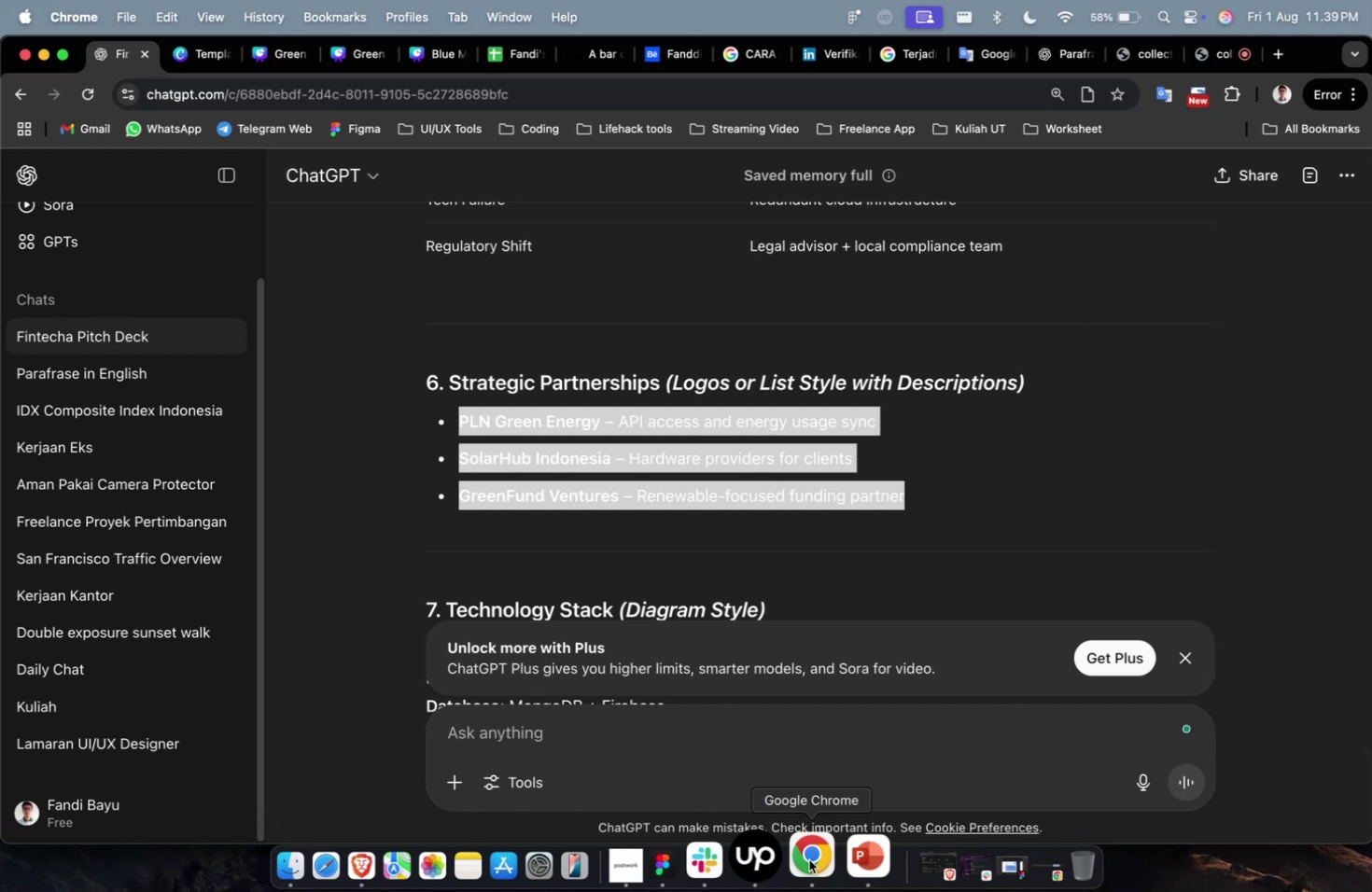 
scroll: coordinate [666, 446], scroll_direction: down, amount: 8.0
 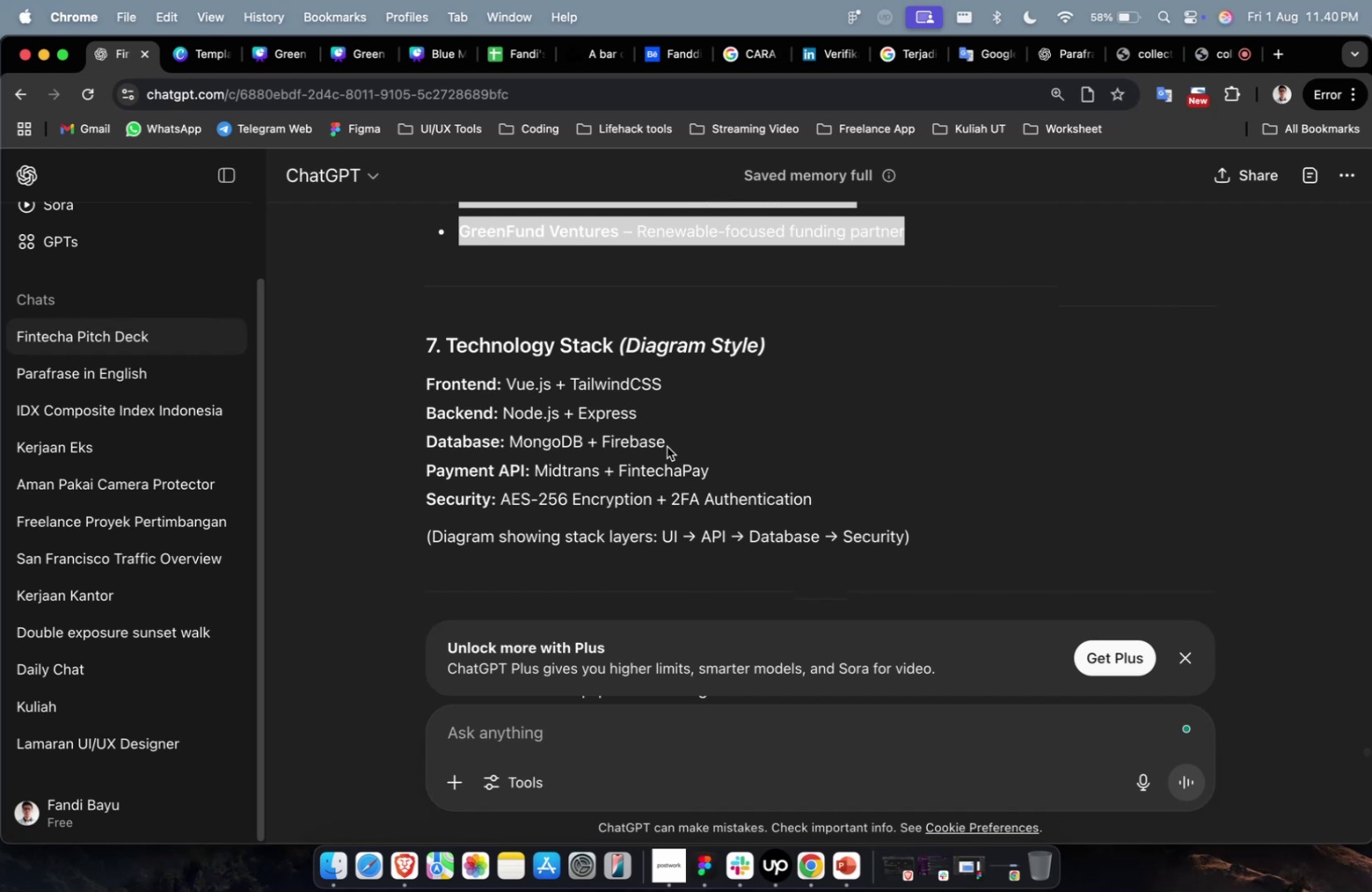 
wait(14.71)
 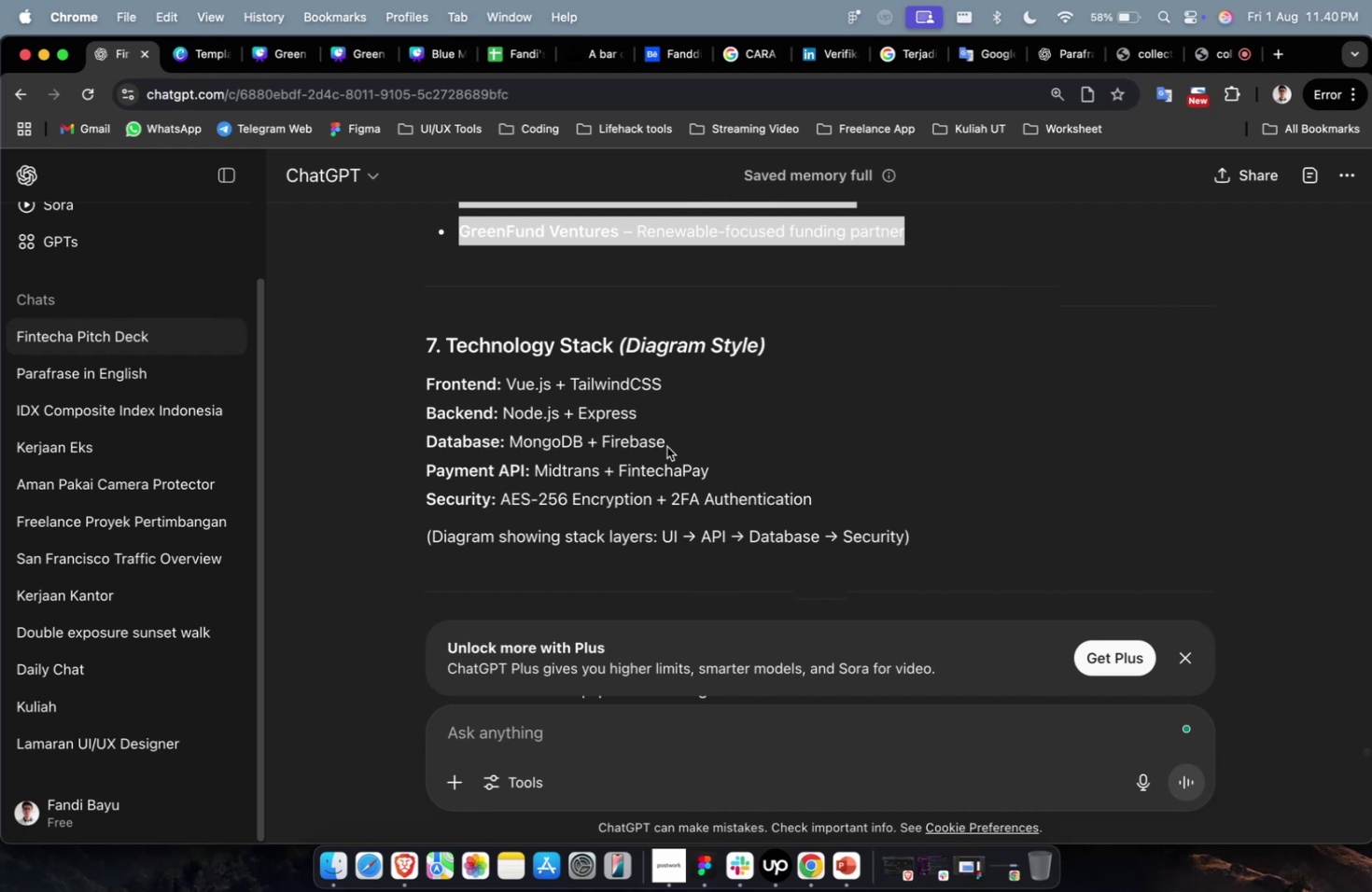 
scroll: coordinate [670, 298], scroll_direction: none, amount: 0.0
 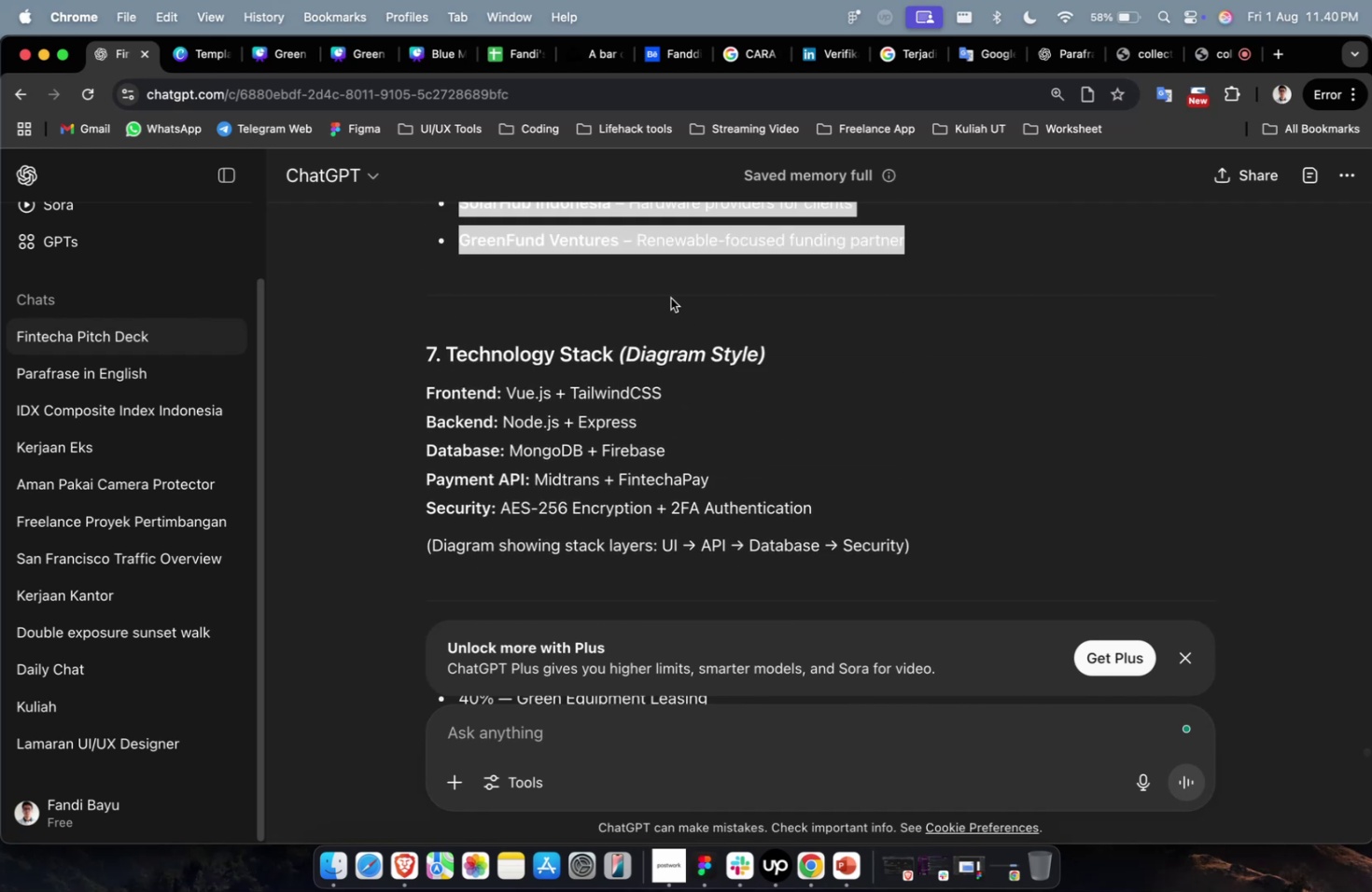 
wait(6.8)
 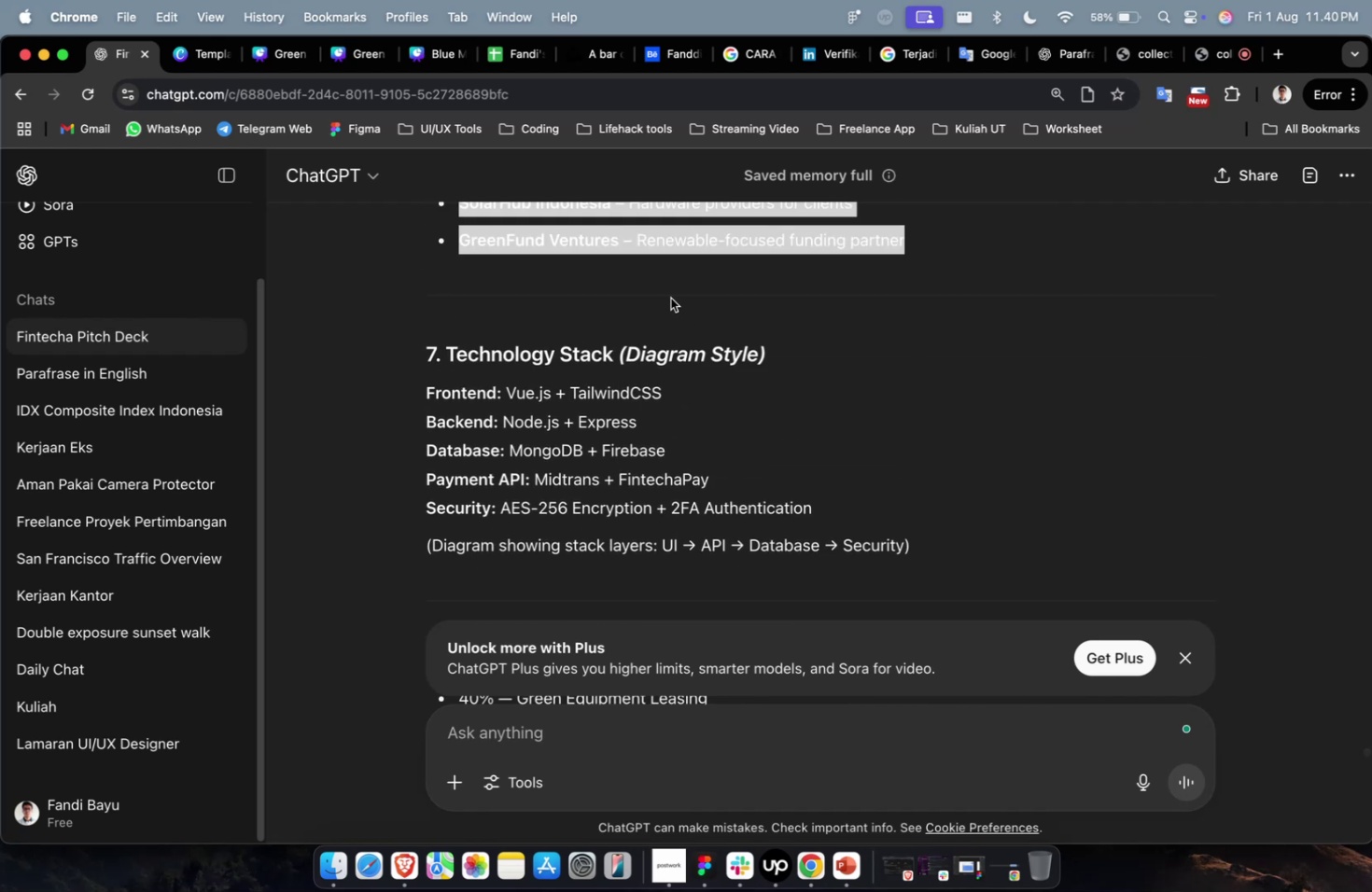 
left_click([471, 384])
 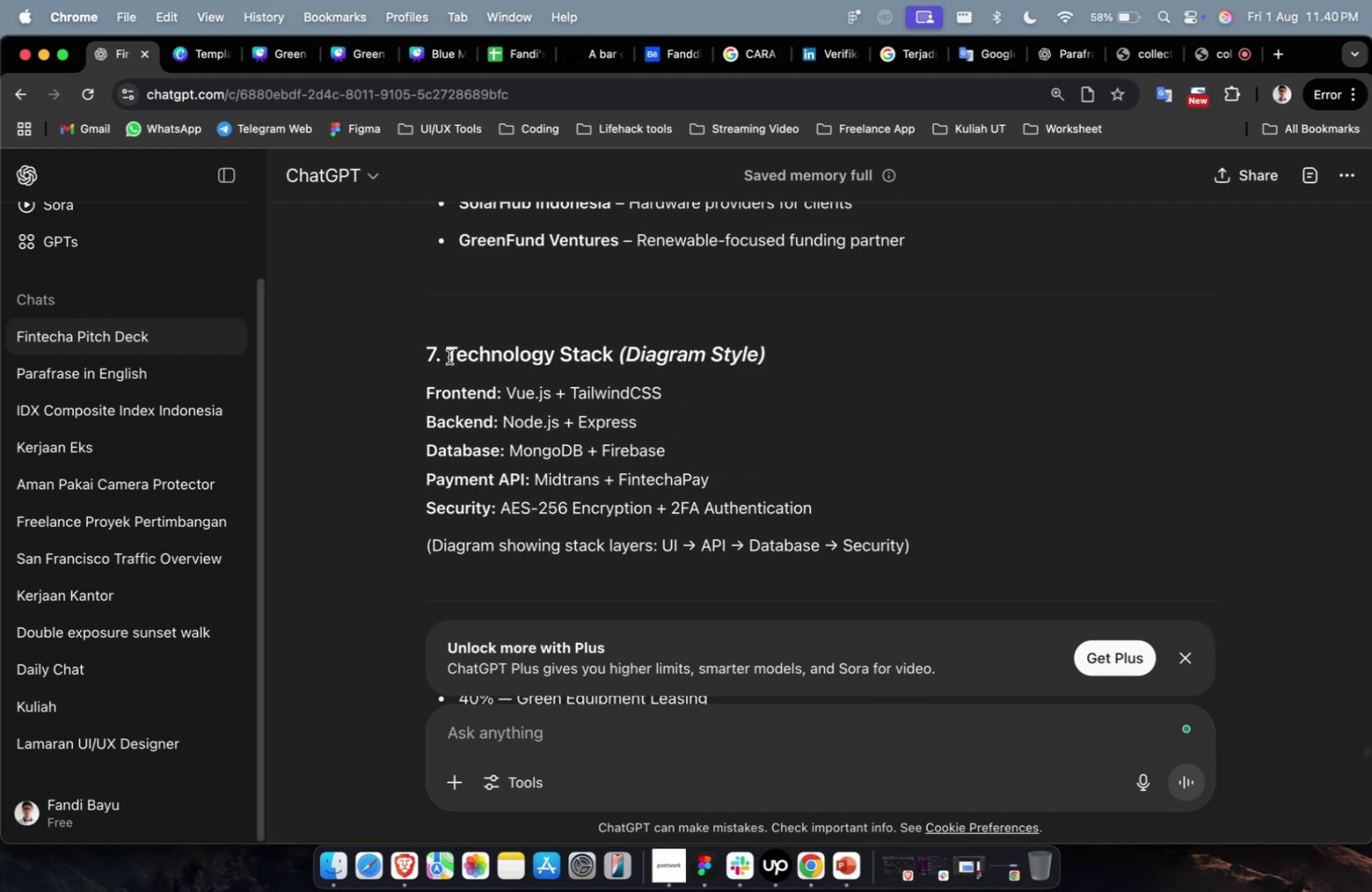 
left_click_drag(start_coordinate=[449, 356], to_coordinate=[610, 362])
 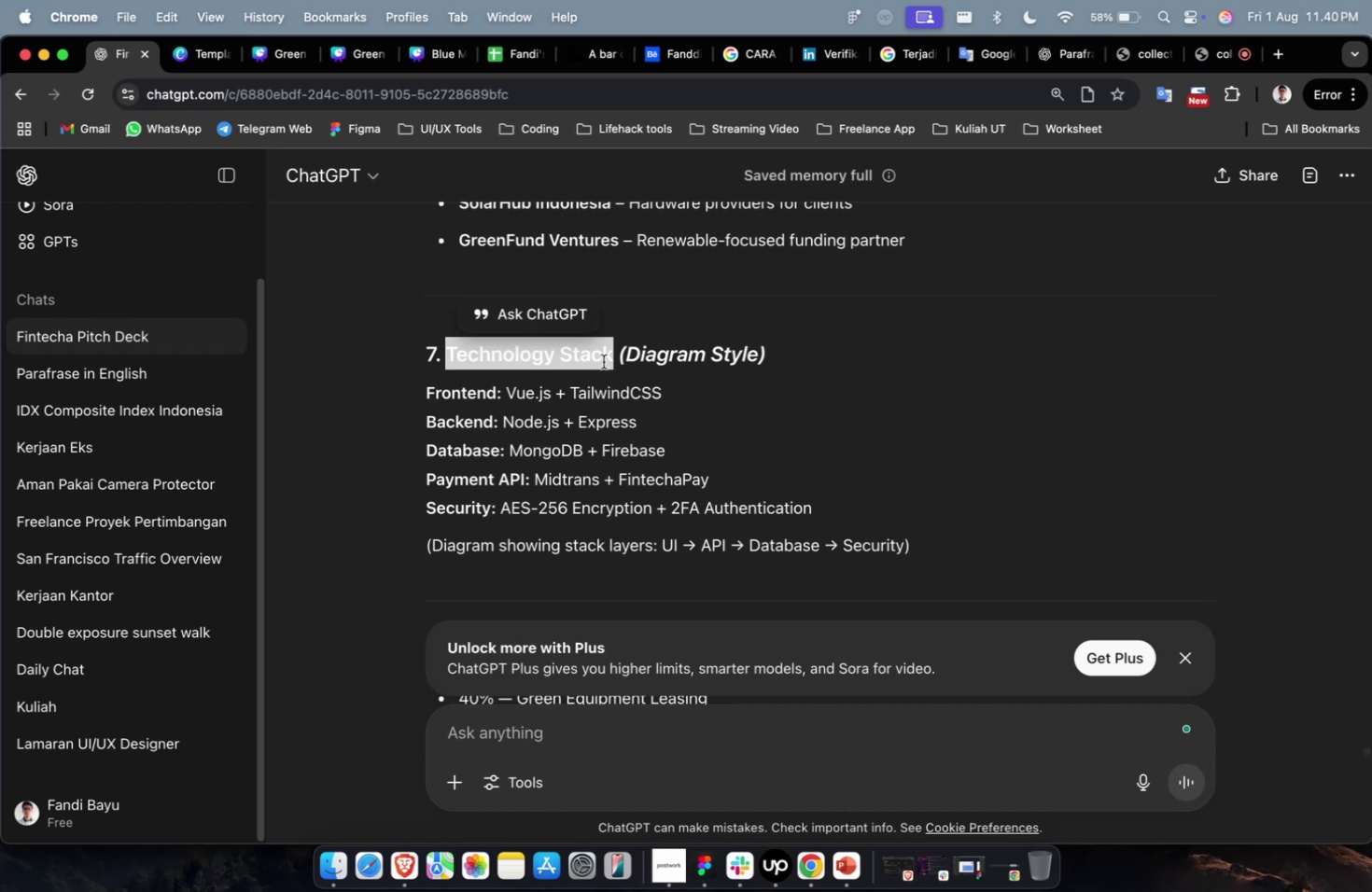 
key(Meta+C)
 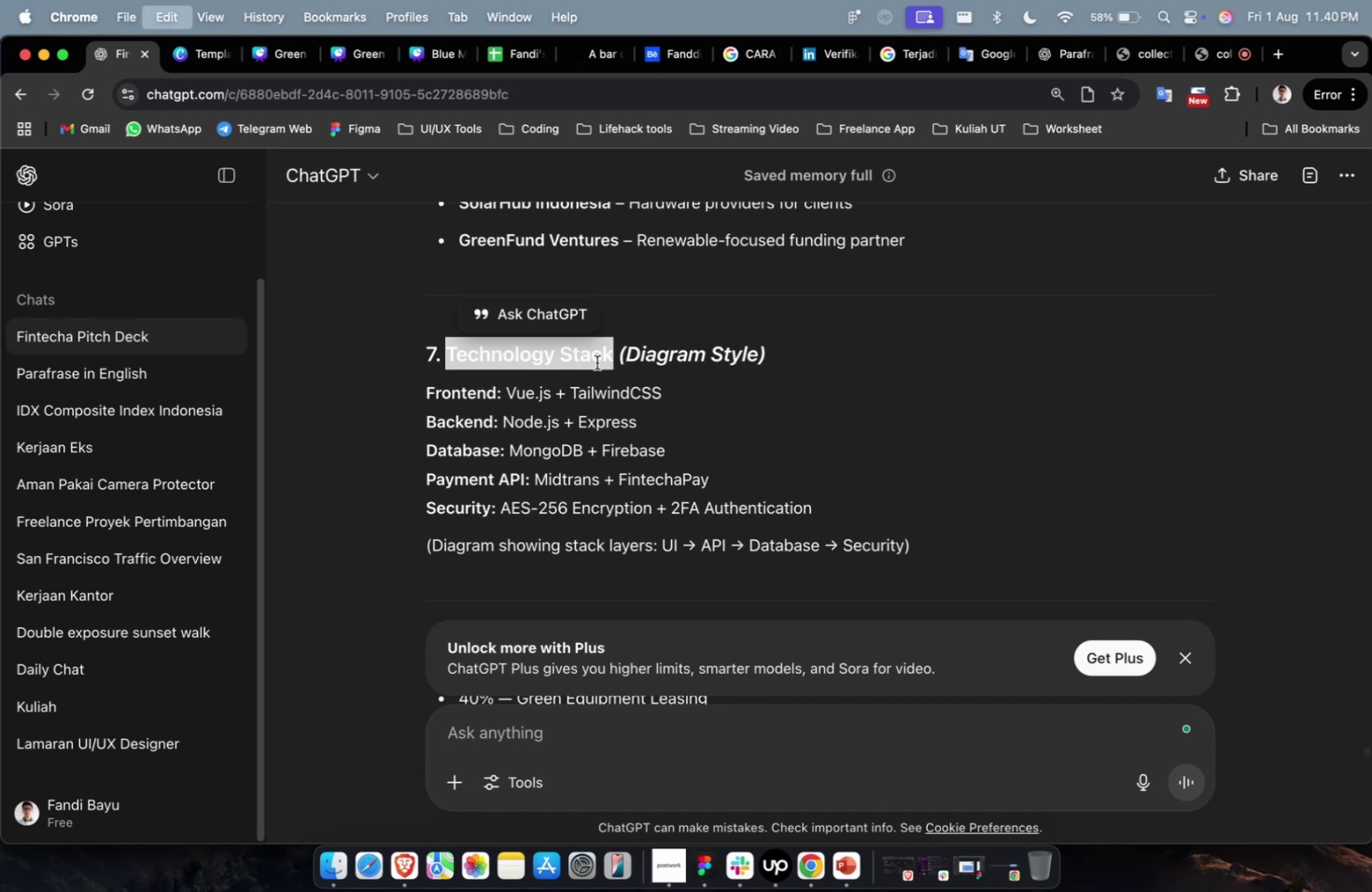 
key(Meta+C)
 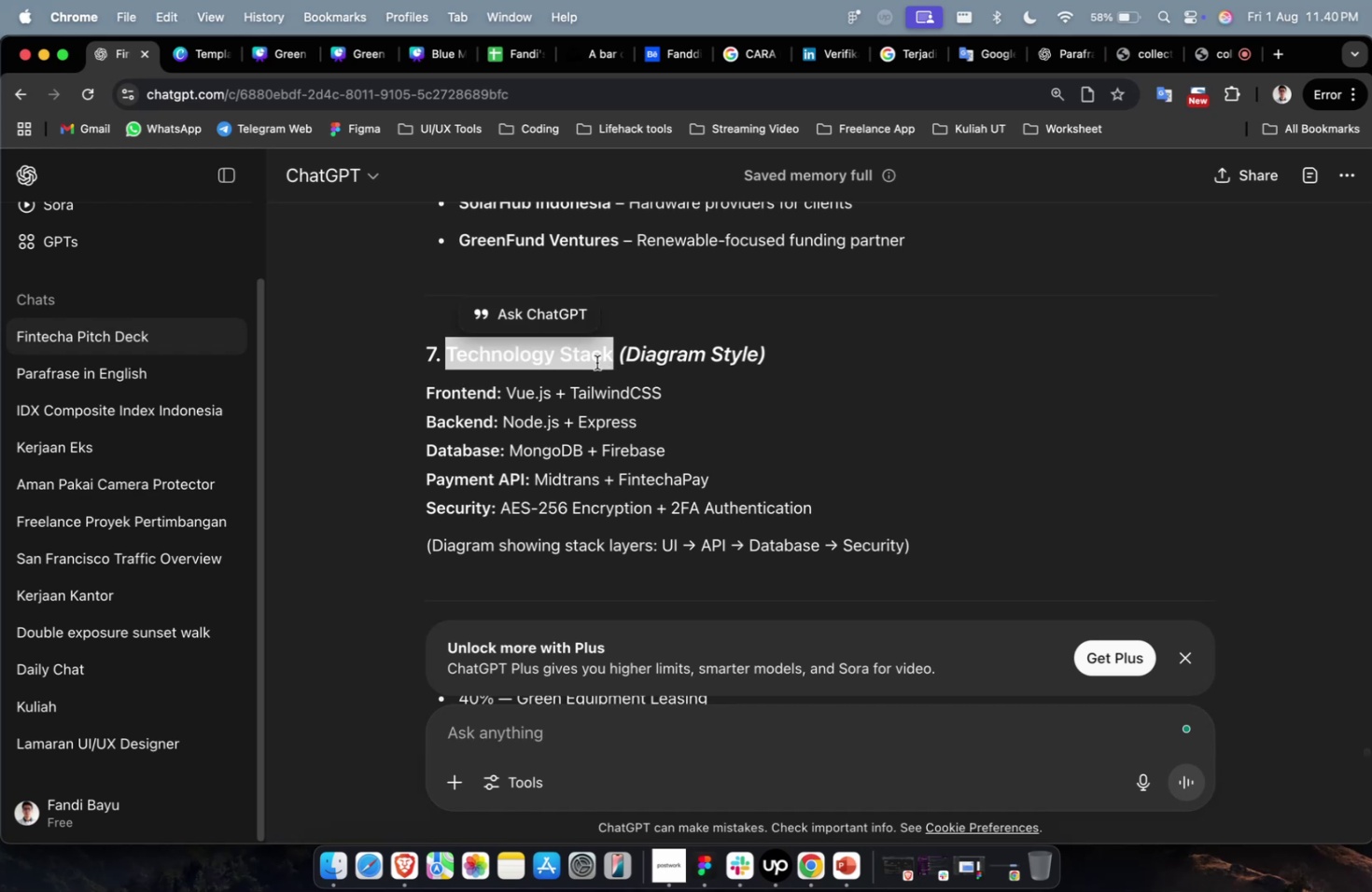 
scroll: coordinate [596, 362], scroll_direction: up, amount: 9.0
 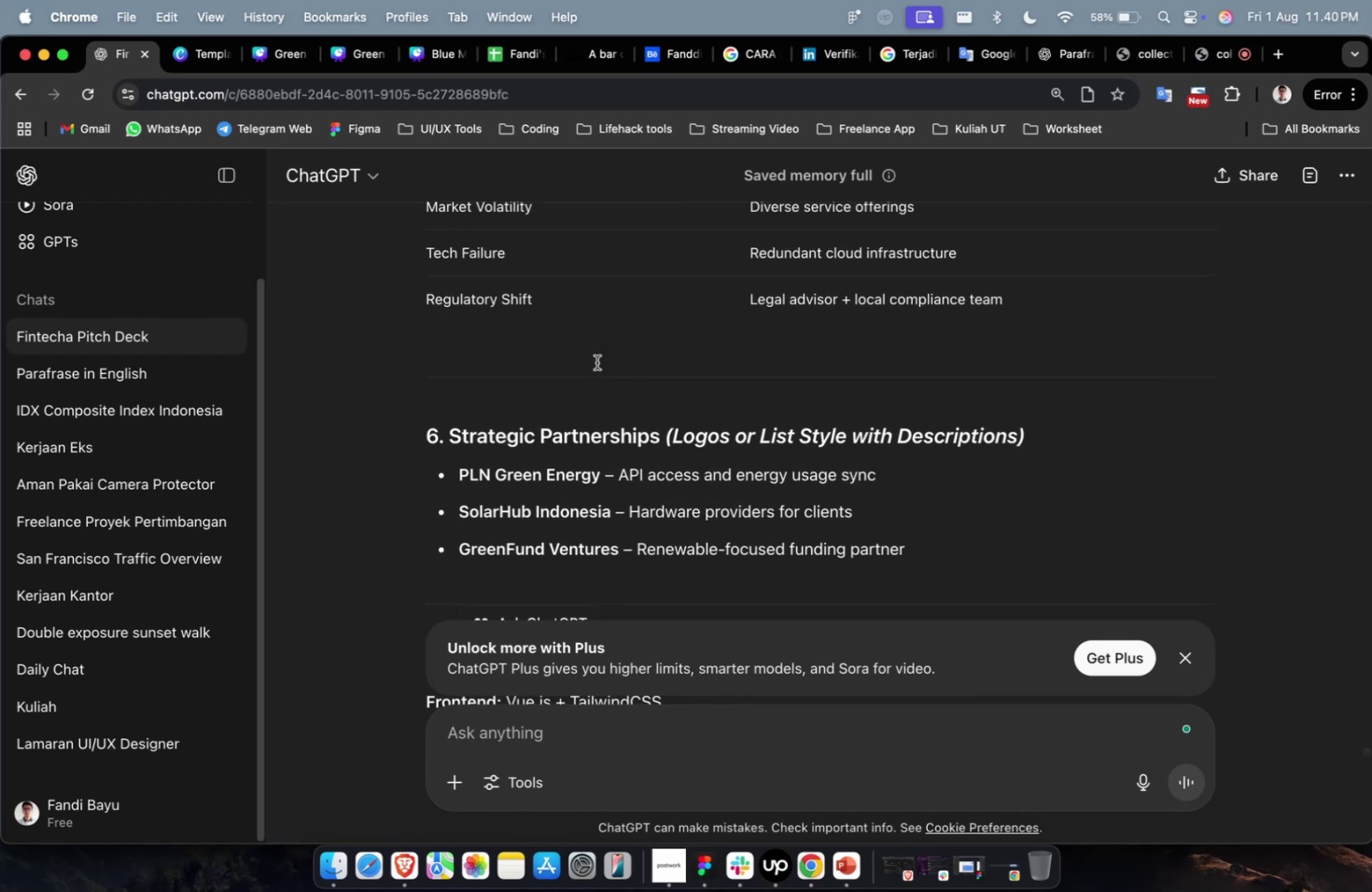 
key(Meta+CommandLeft)
 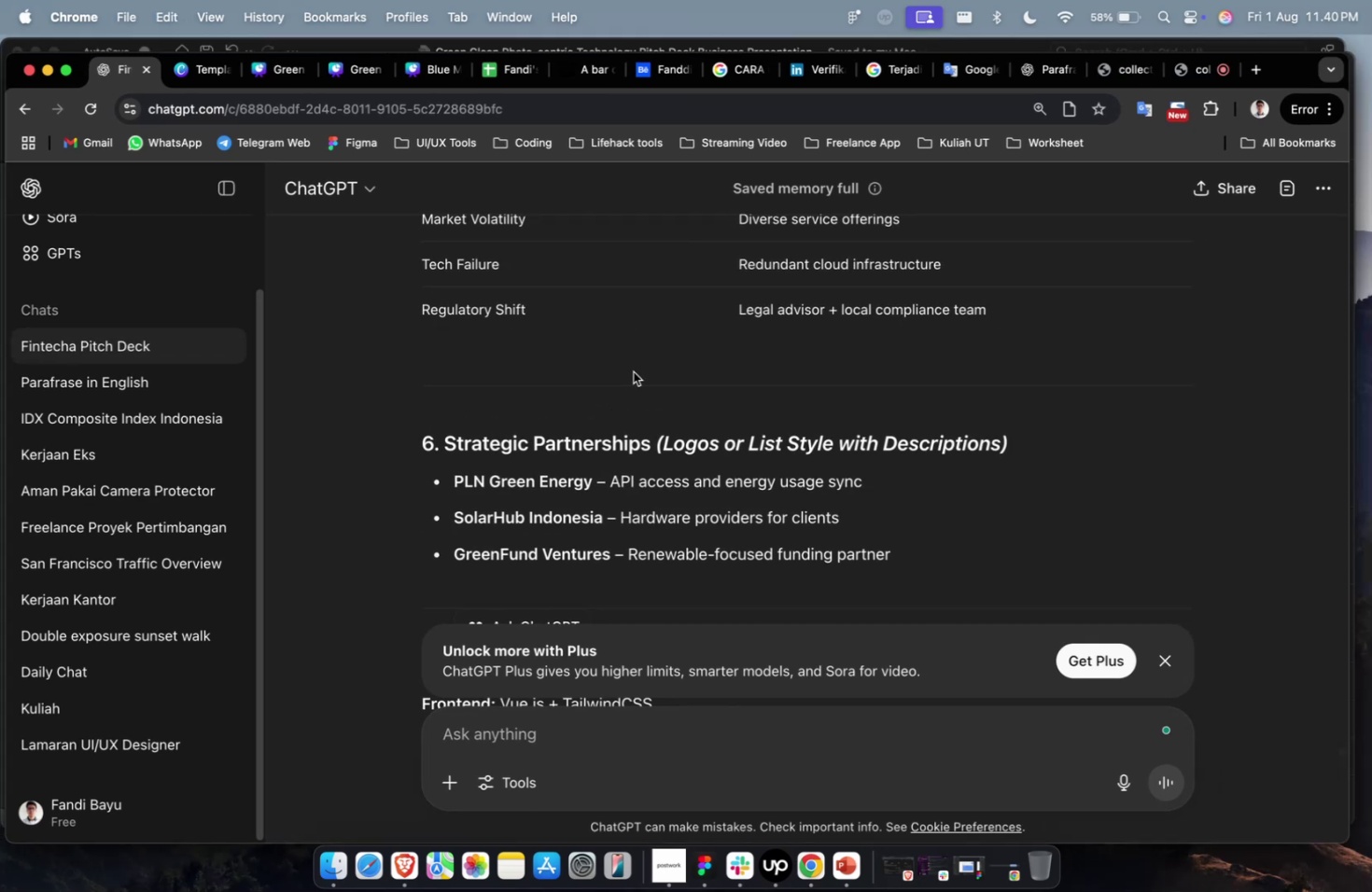 
key(Meta+1)
 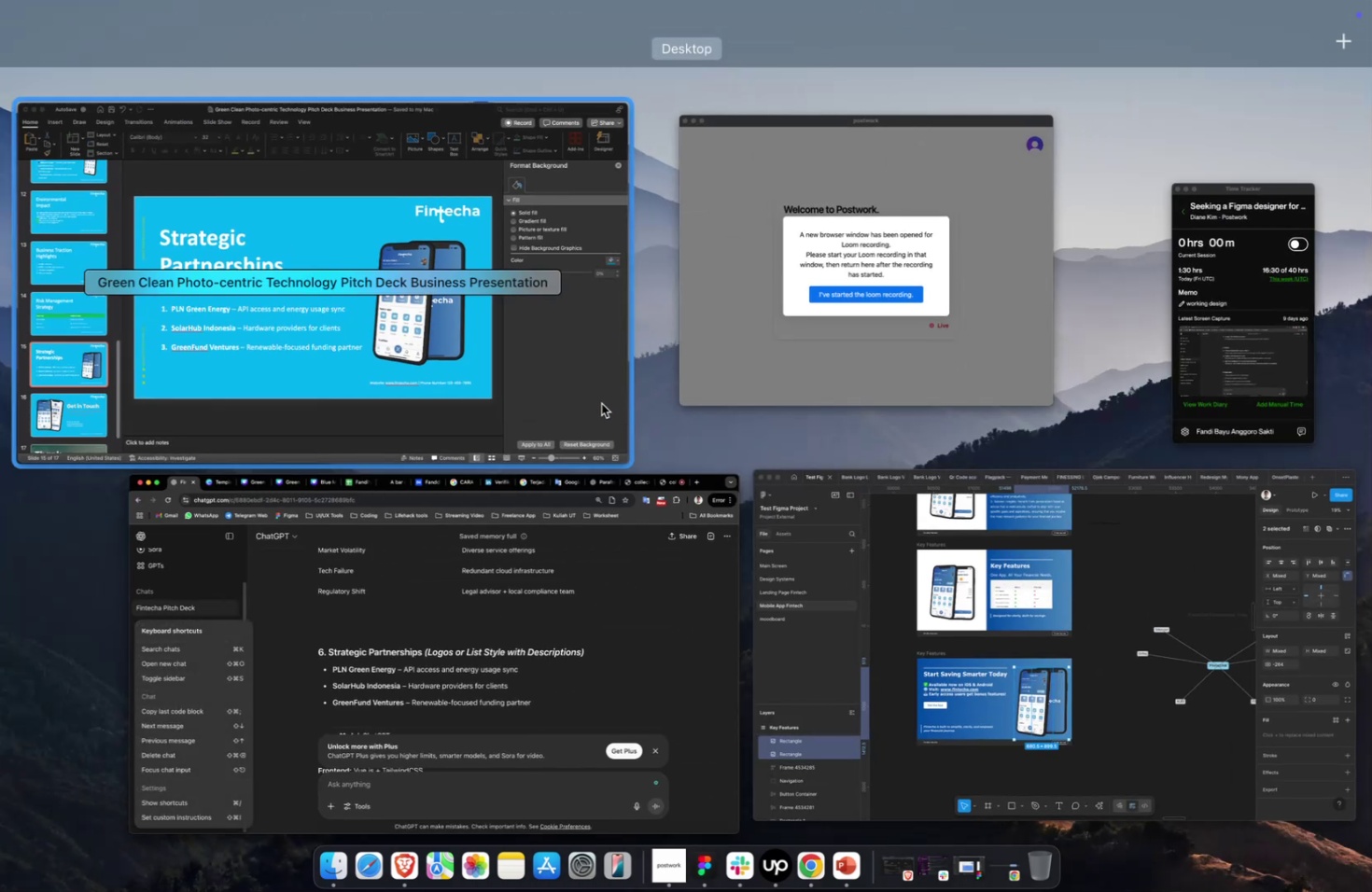 
left_click([601, 403])
 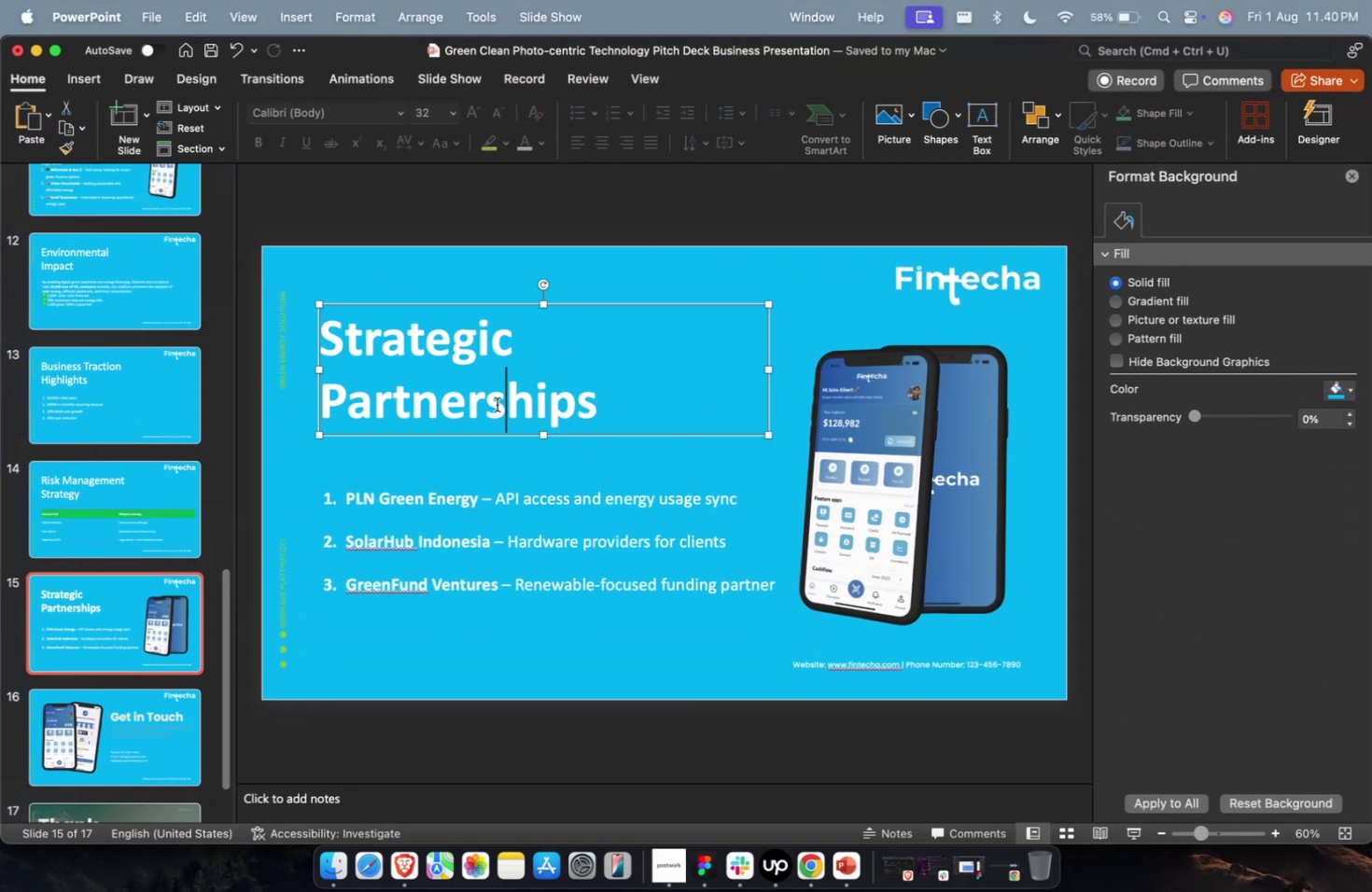 
double_click([497, 404])
 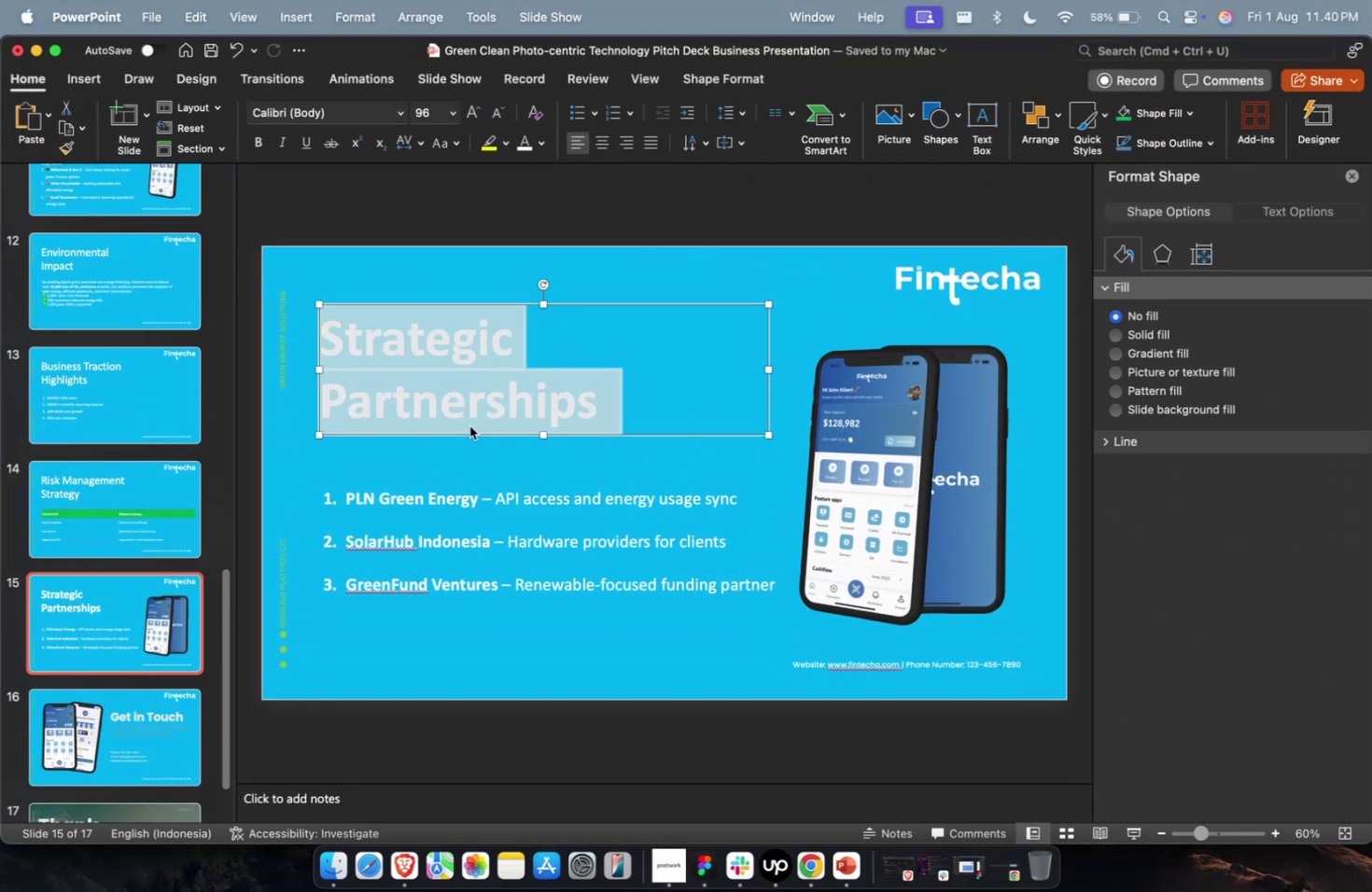 
key(Meta+A)
 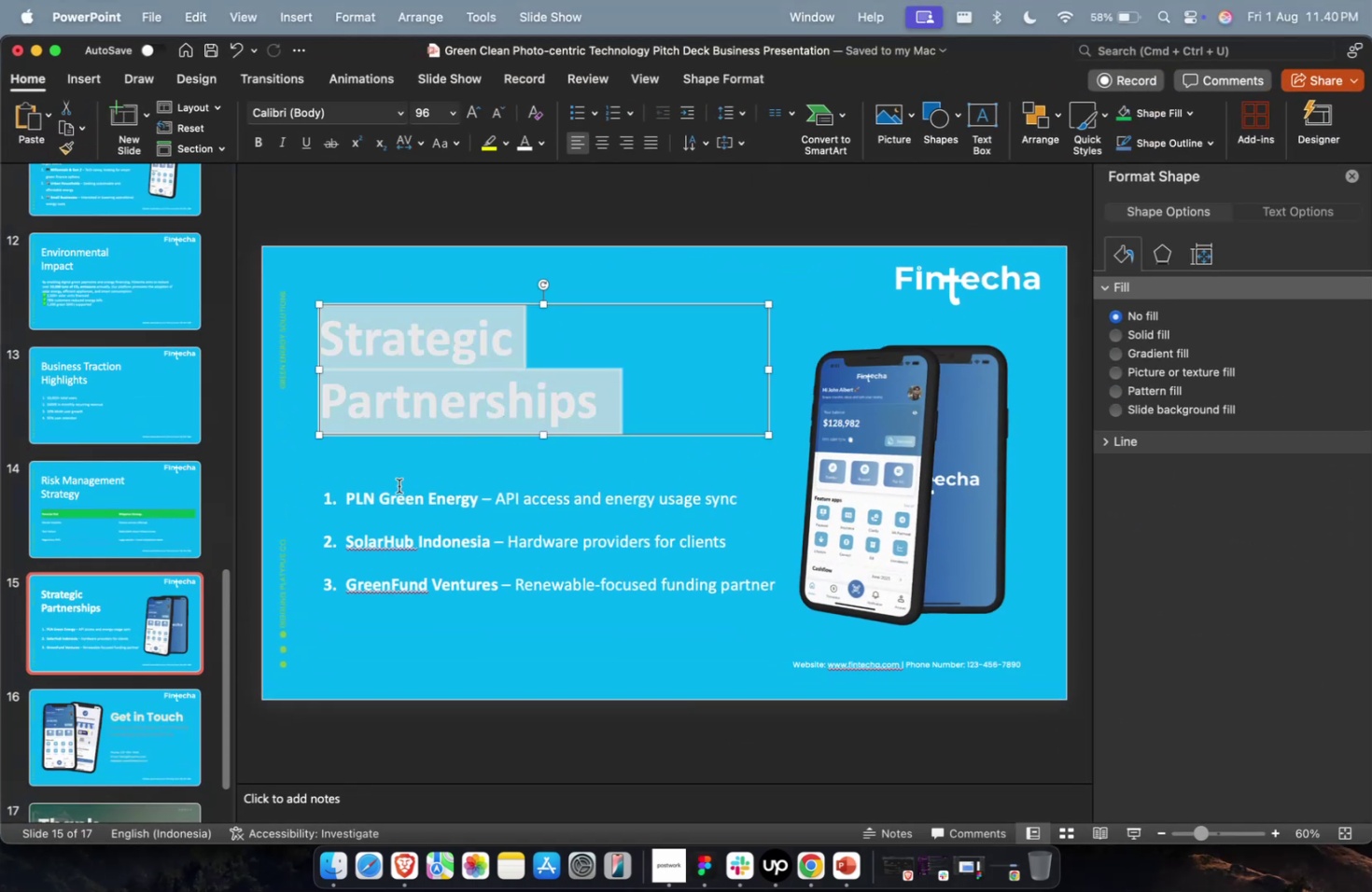 
key(Meta+V)
 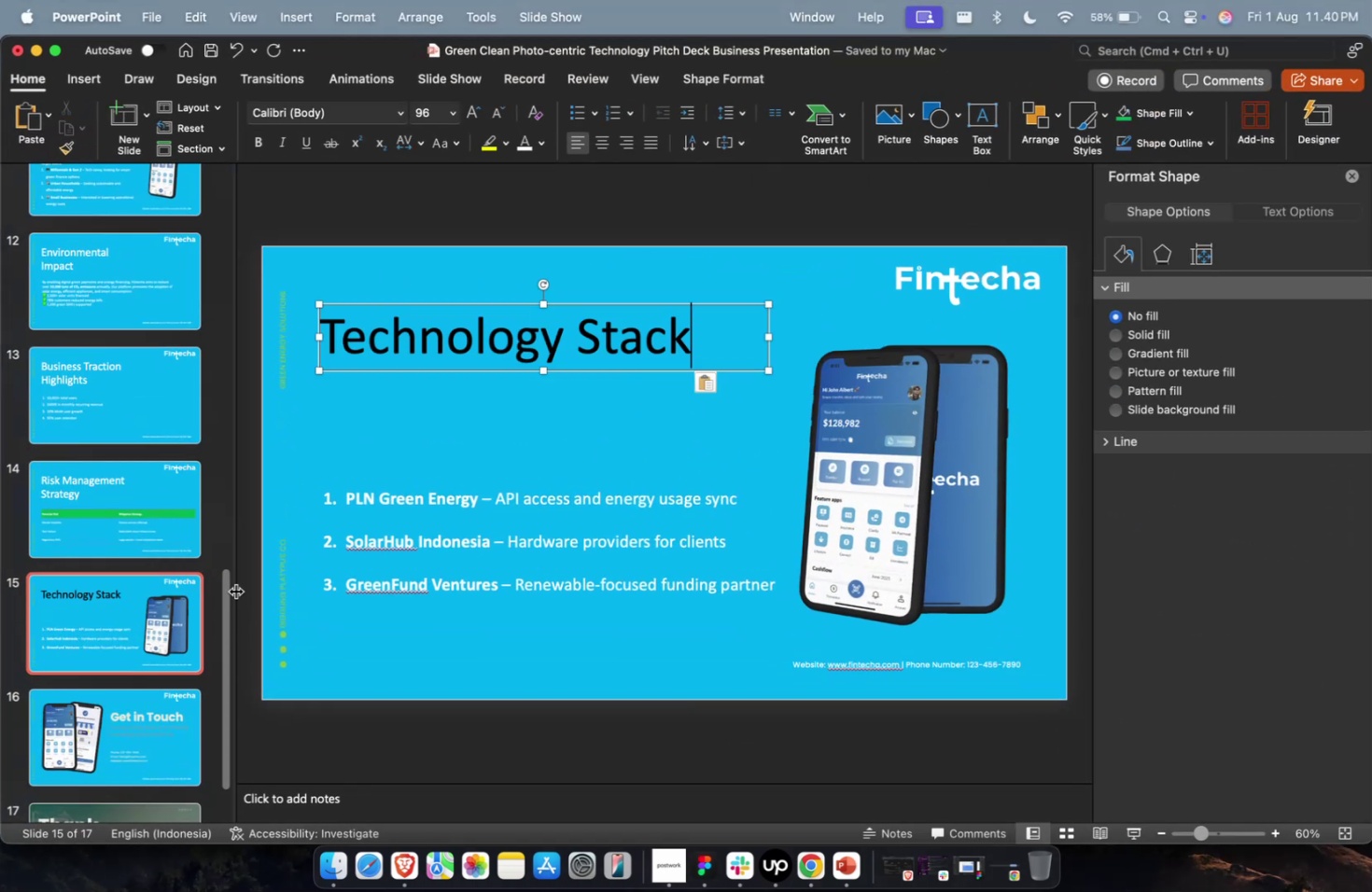 
key(Meta+Z)
 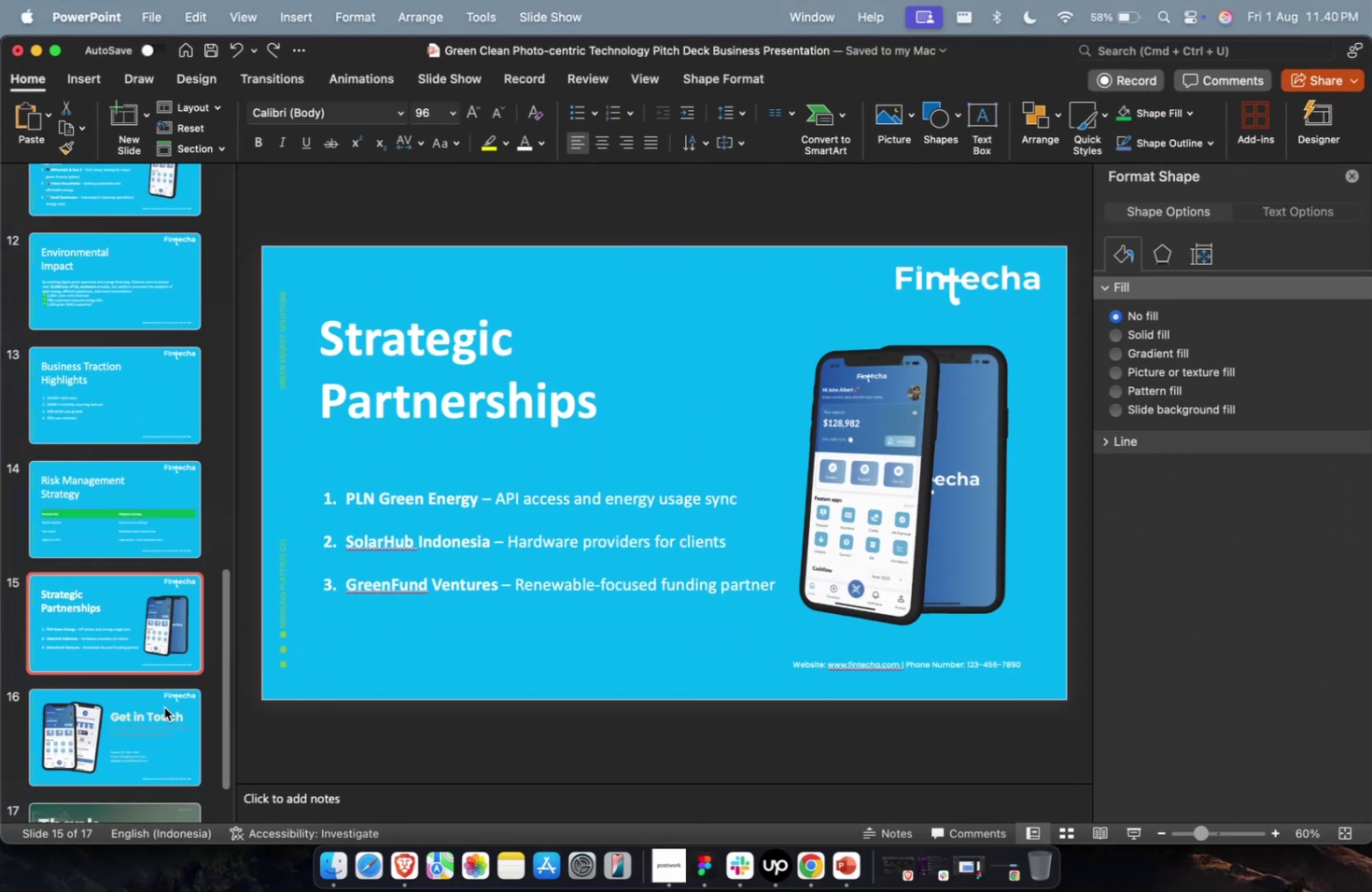 
key(Meta+CommandLeft)
 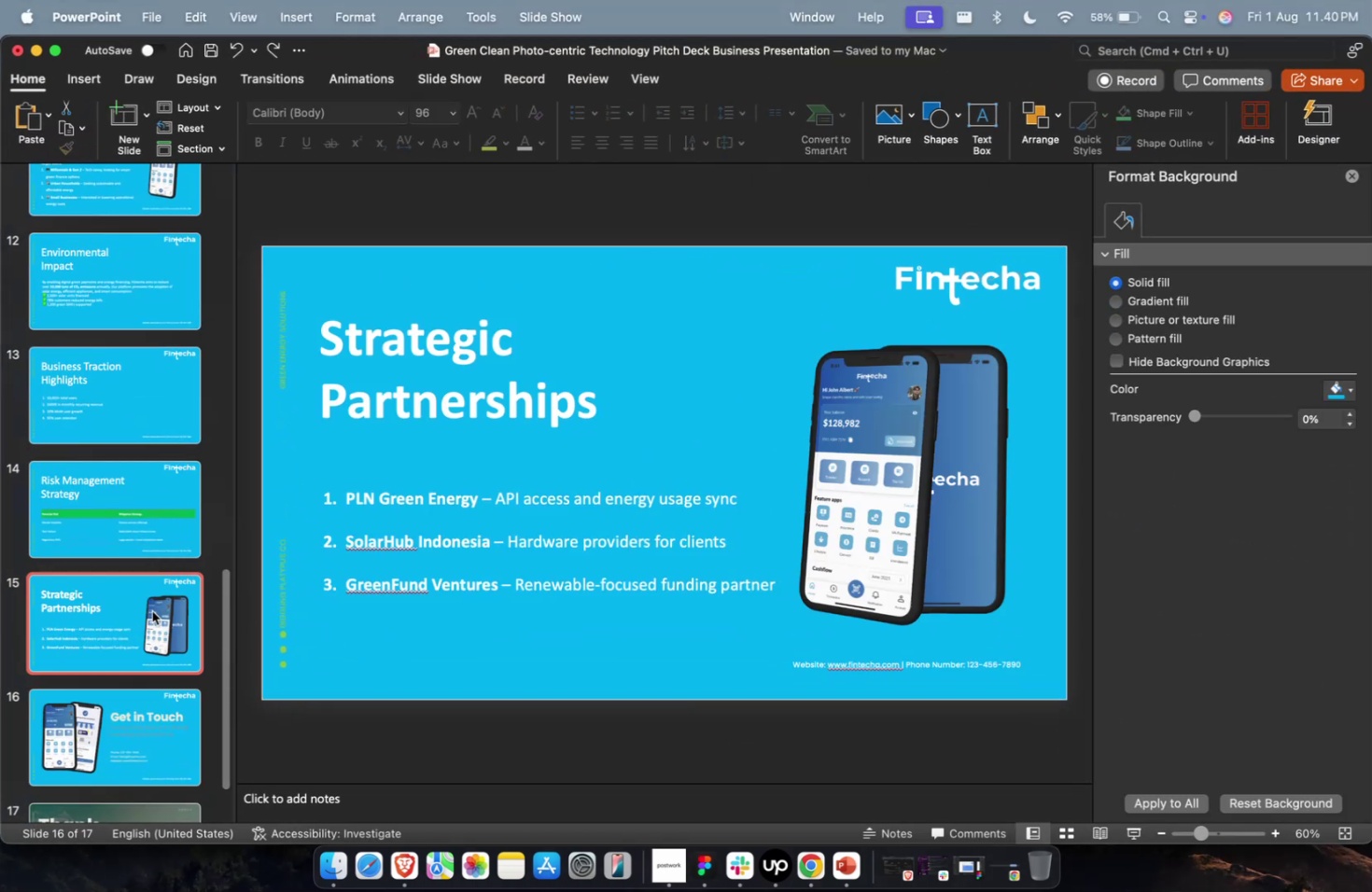 
double_click([152, 610])
 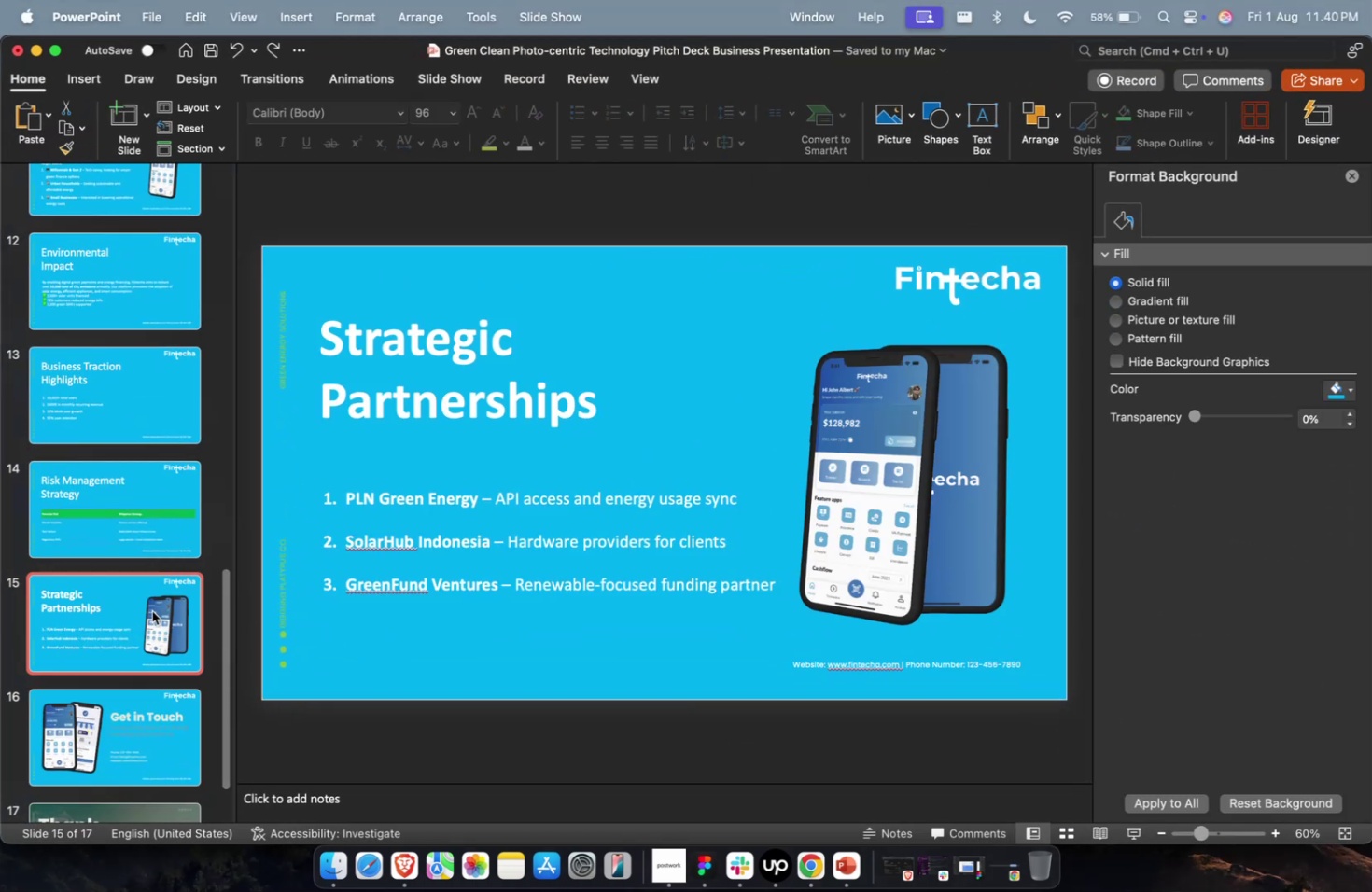 
key(Meta+CommandLeft)
 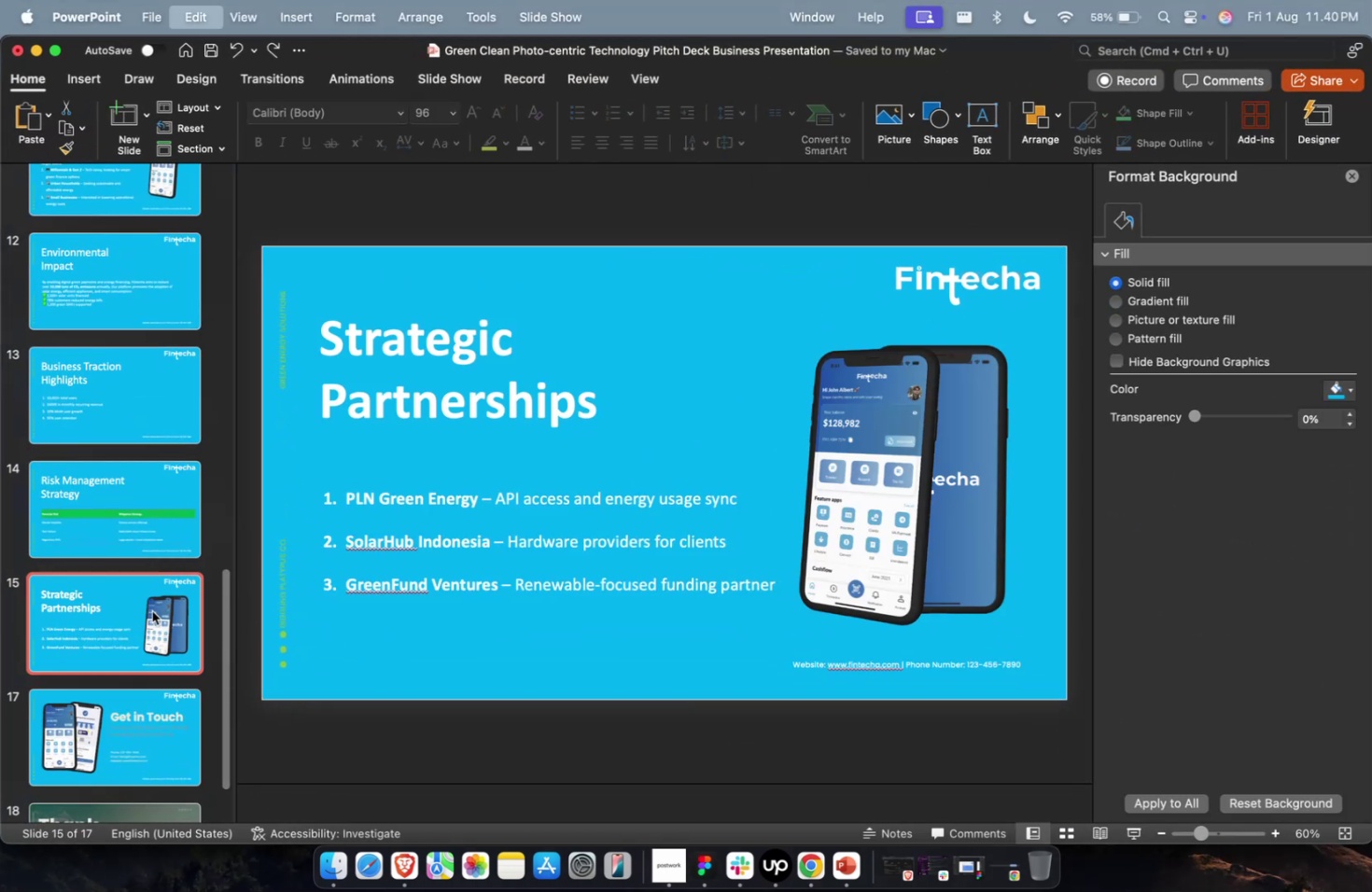 
key(Meta+D)
 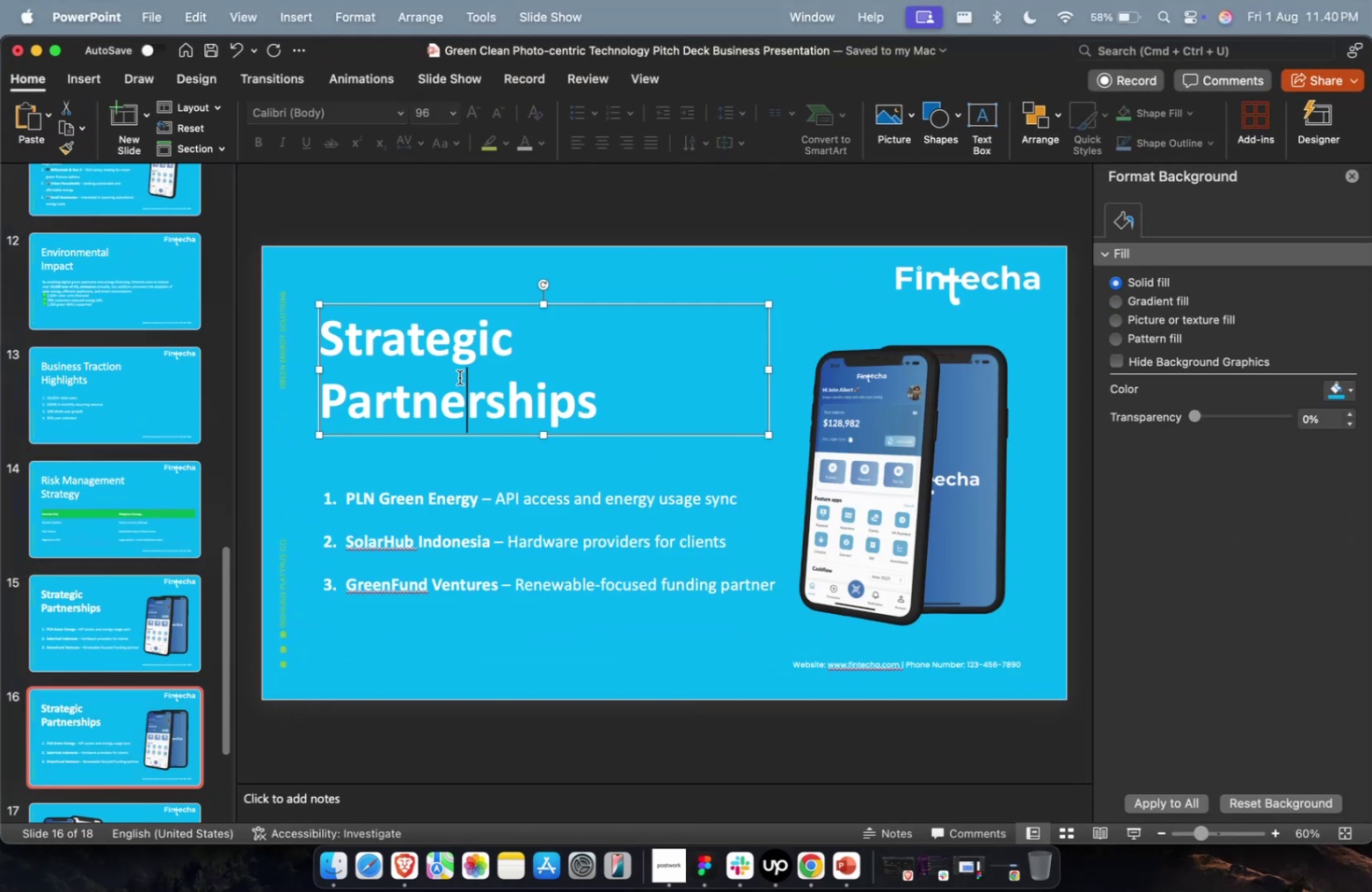 
left_click([459, 377])
 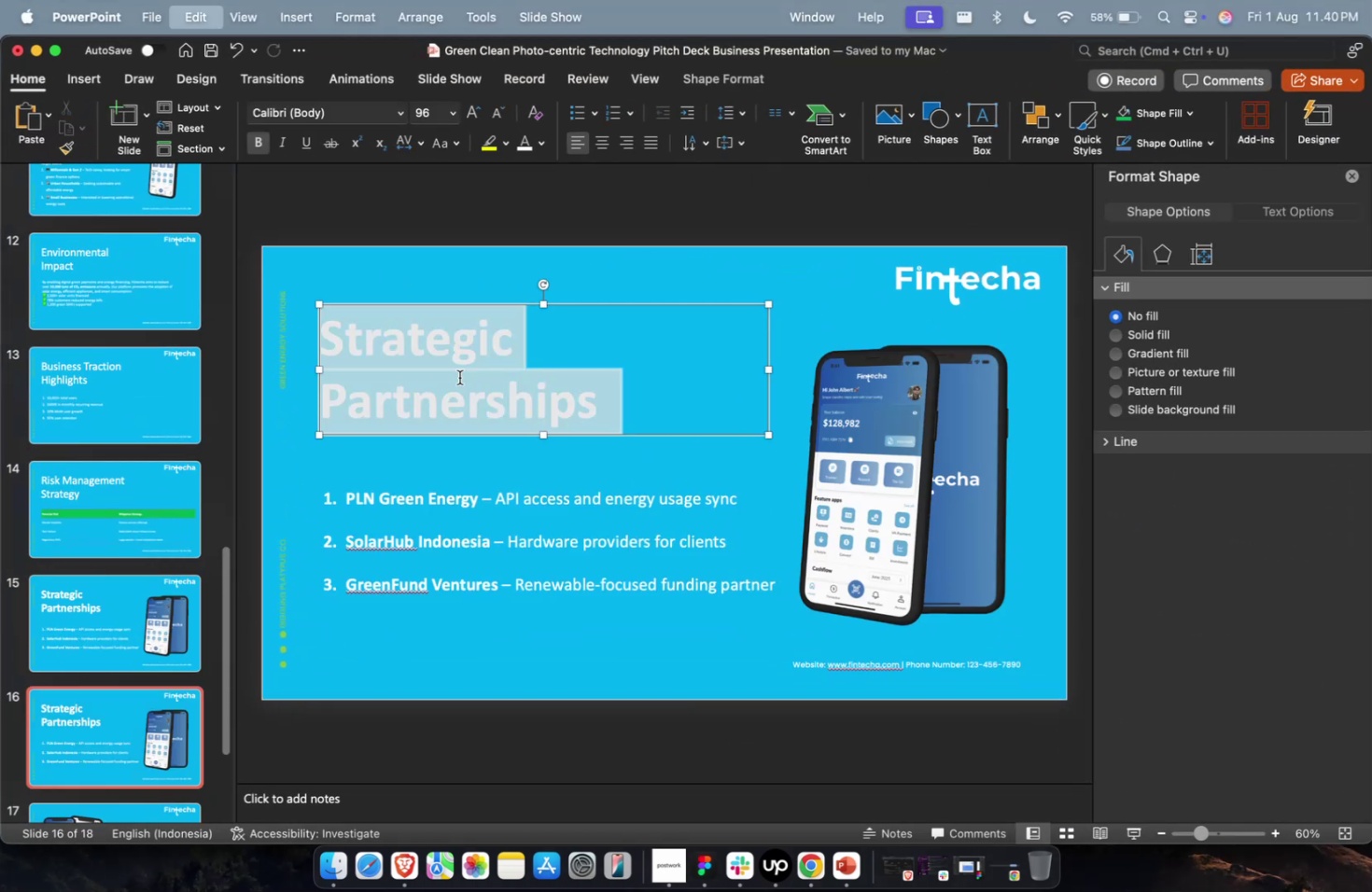 
key(Meta+CommandLeft)
 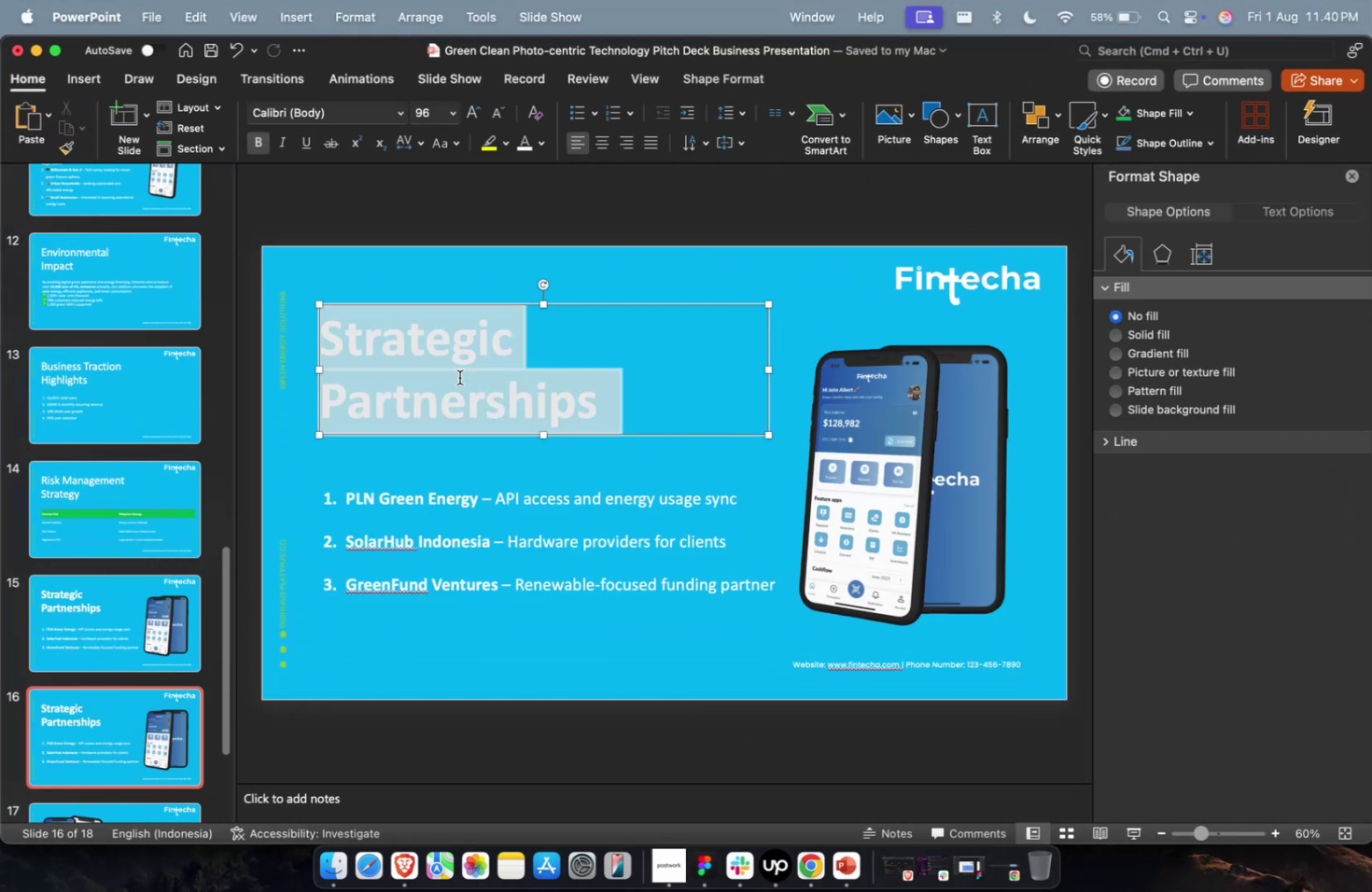 
key(Meta+A)
 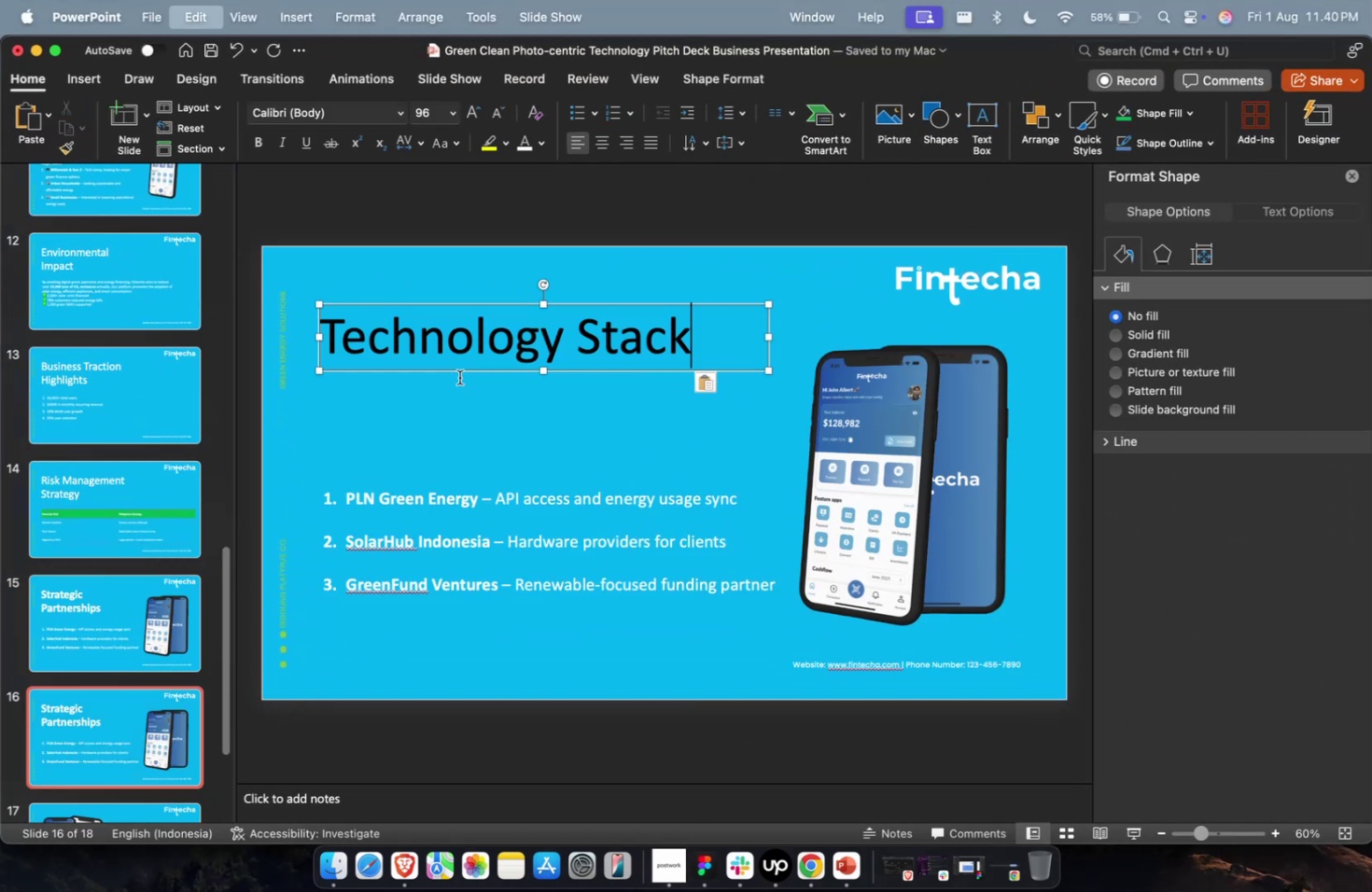 
key(Meta+V)
 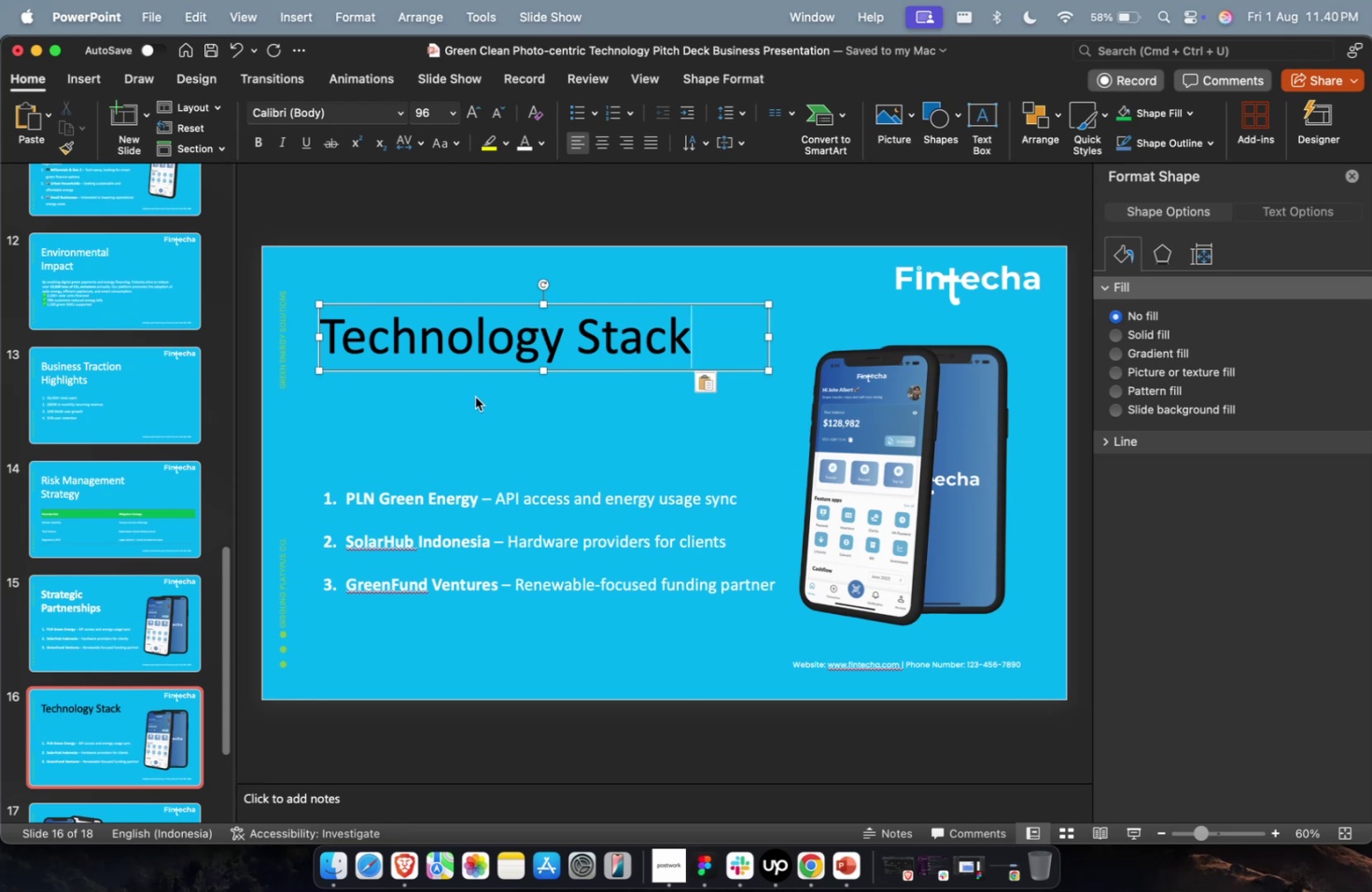 
wait(11.04)
 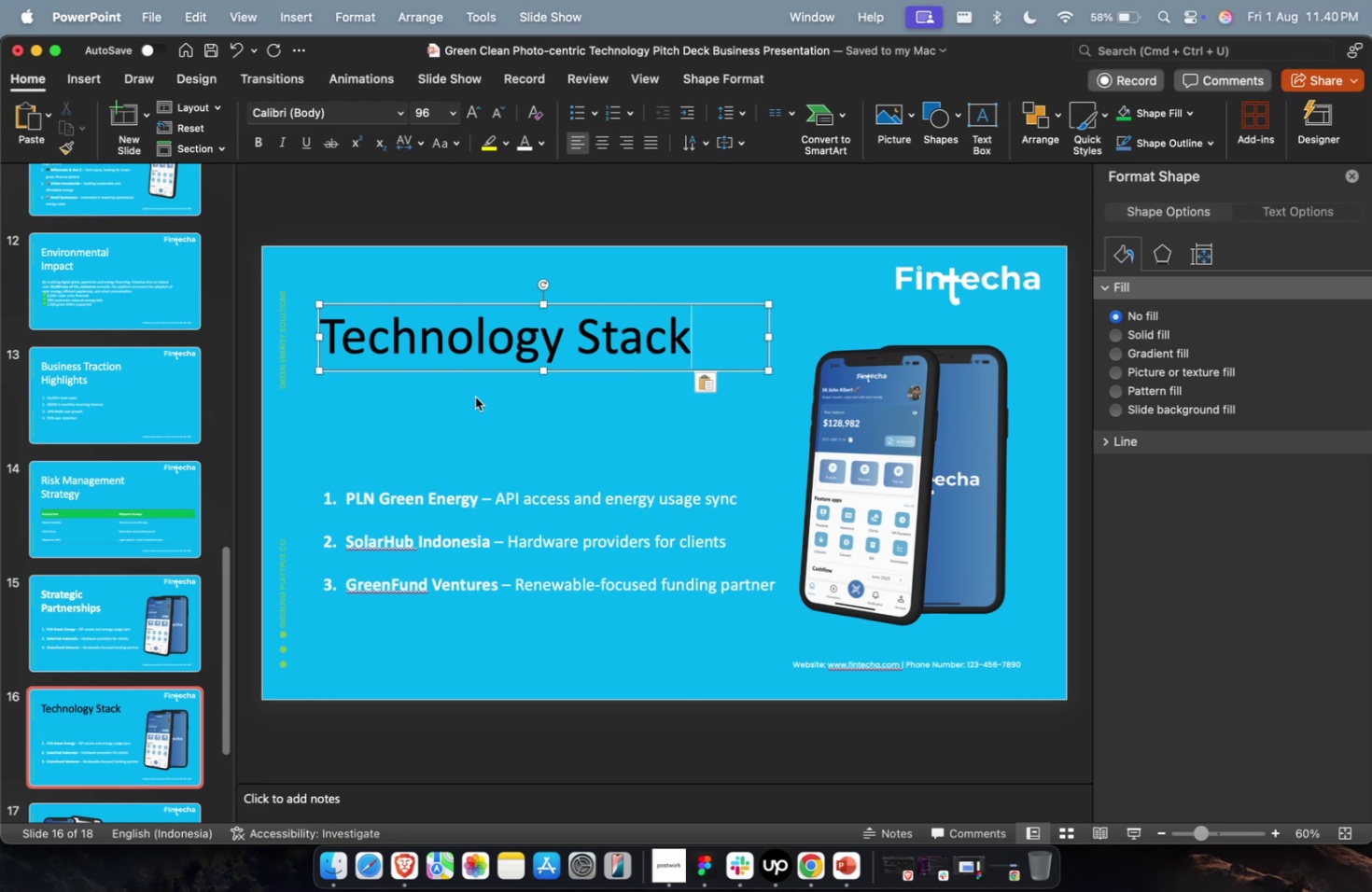 
key(Meta+1)
 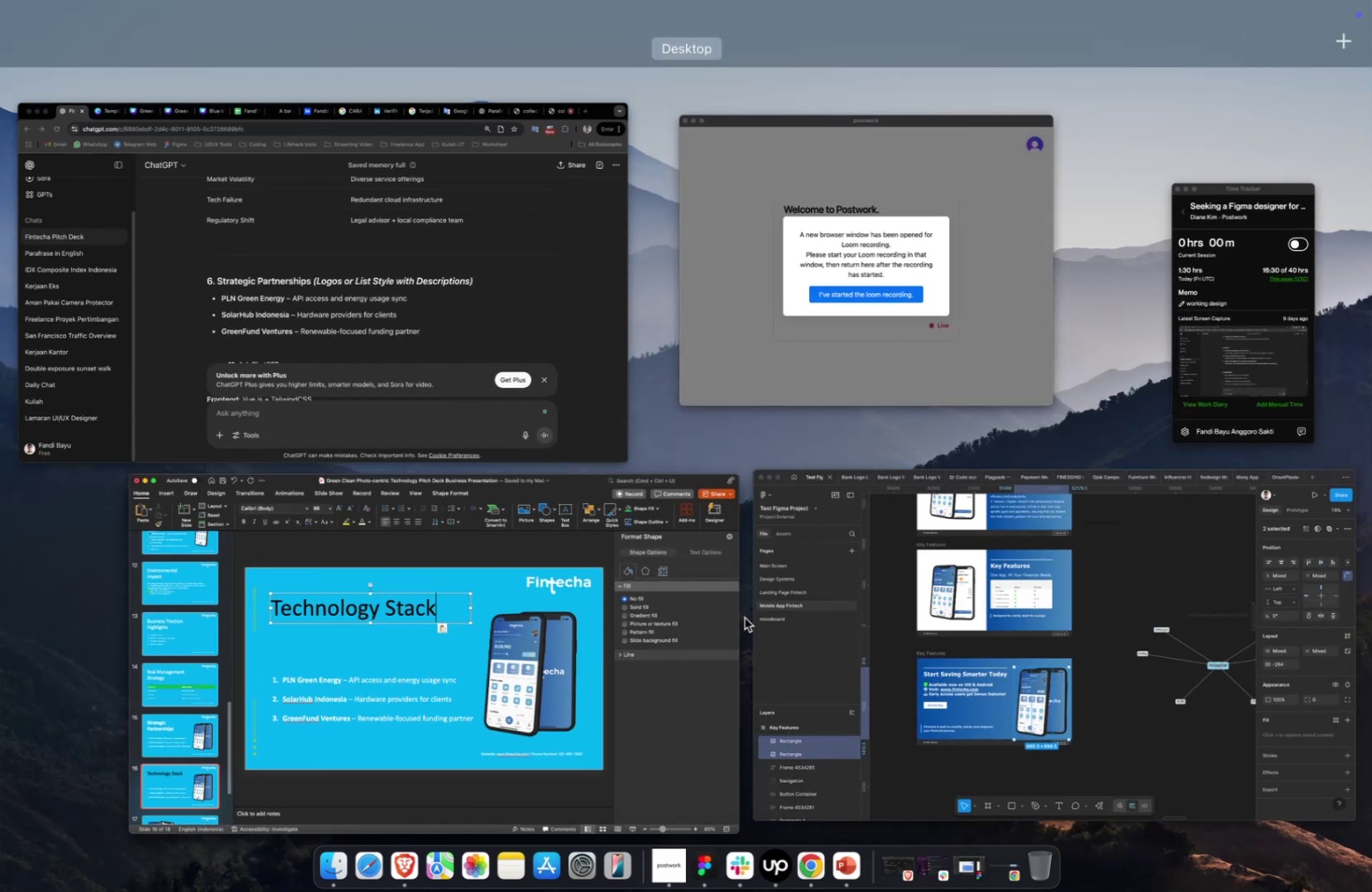 
left_click([498, 370])
 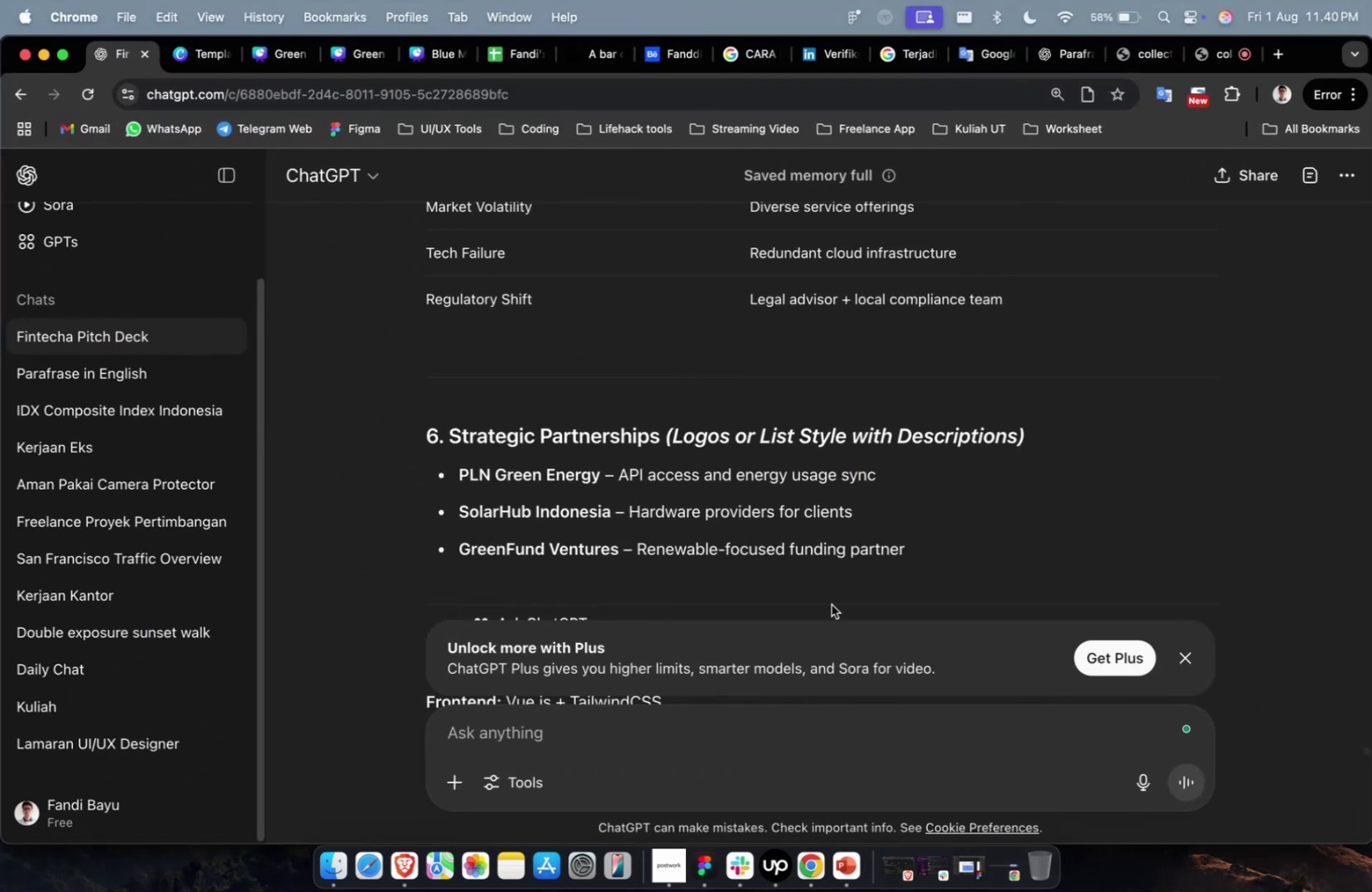 
scroll: coordinate [831, 603], scroll_direction: down, amount: 8.0
 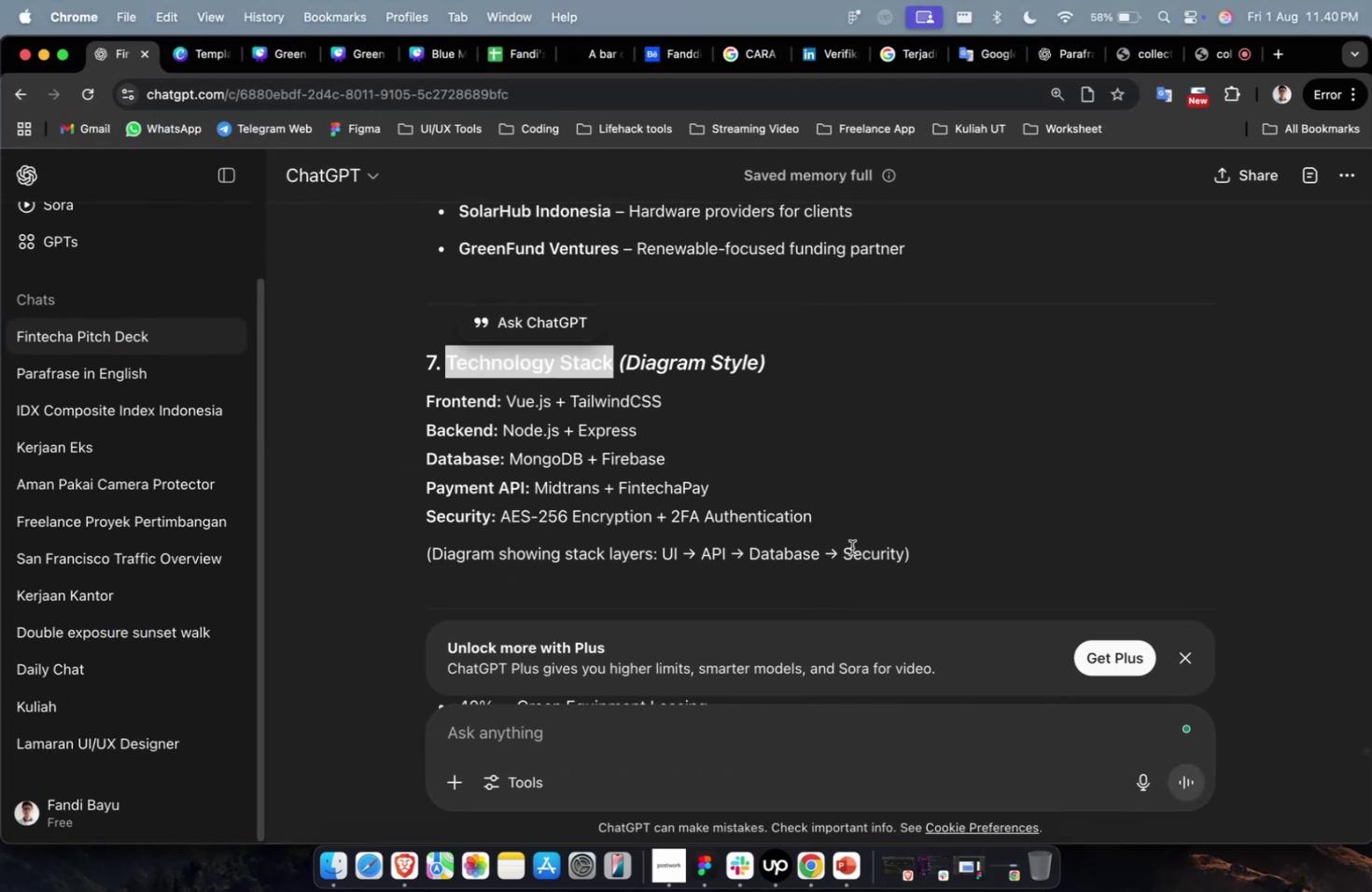 
left_click([869, 551])
 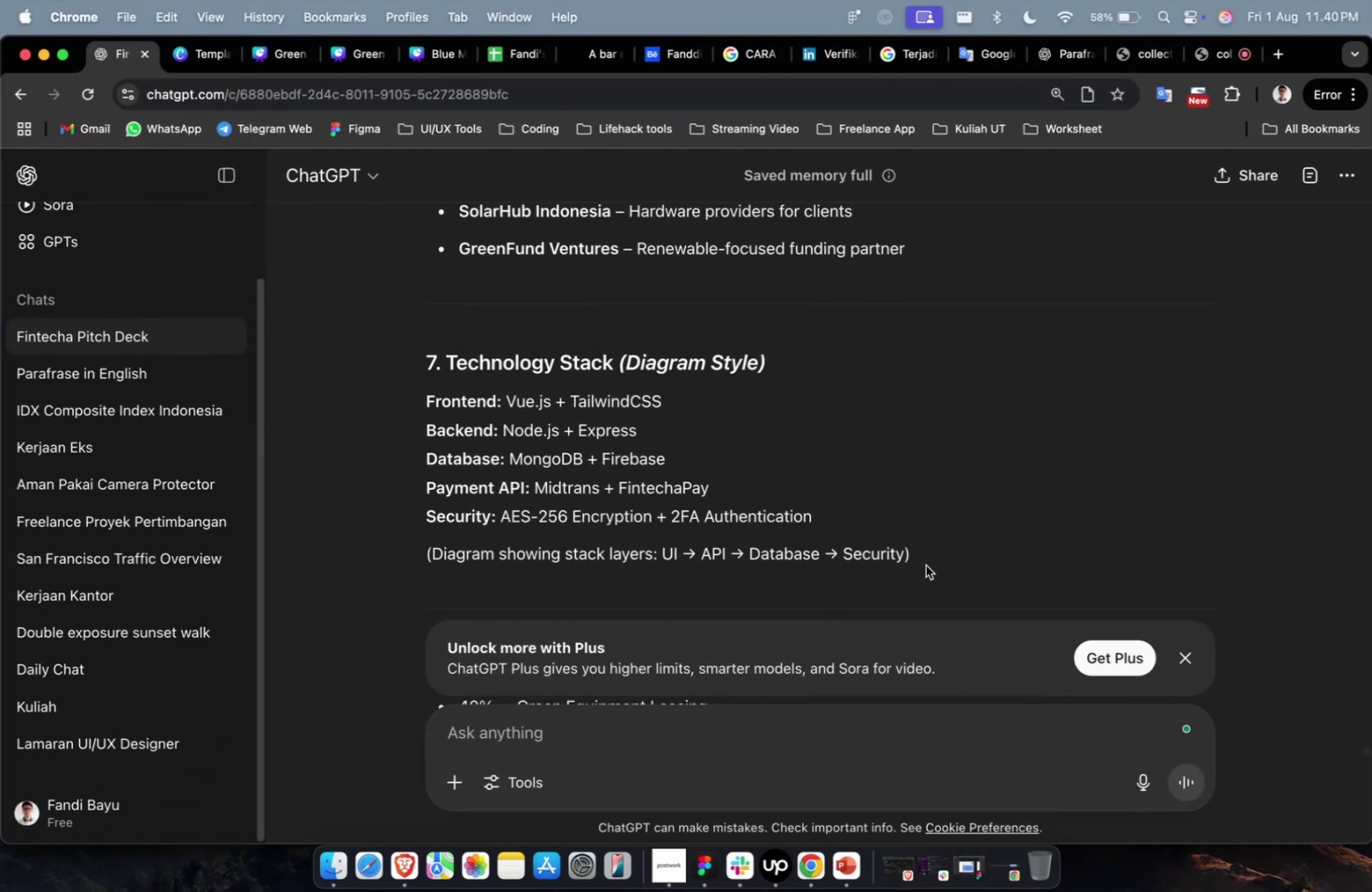 
left_click_drag(start_coordinate=[923, 564], to_coordinate=[417, 399])
 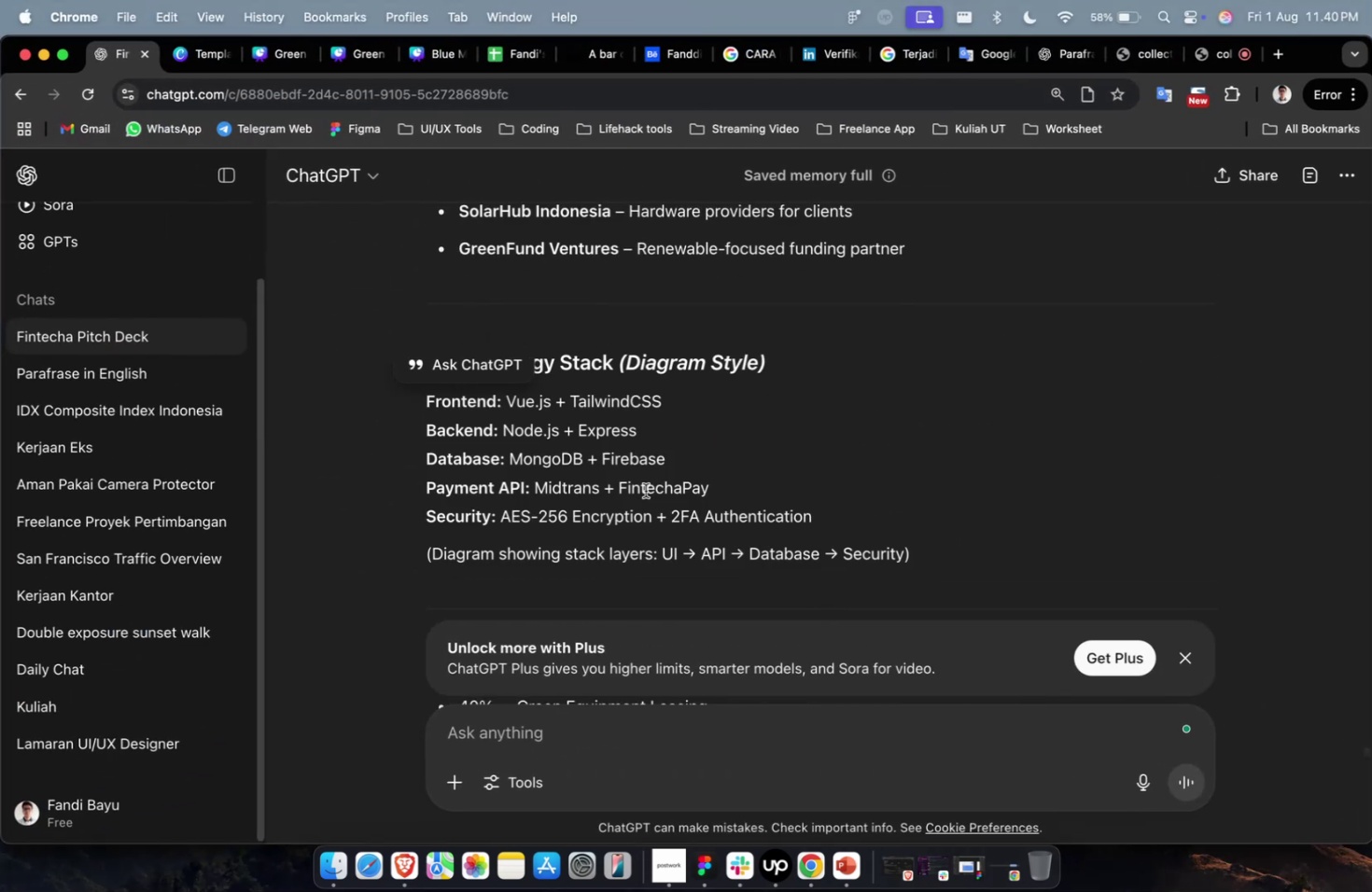 
left_click([645, 490])
 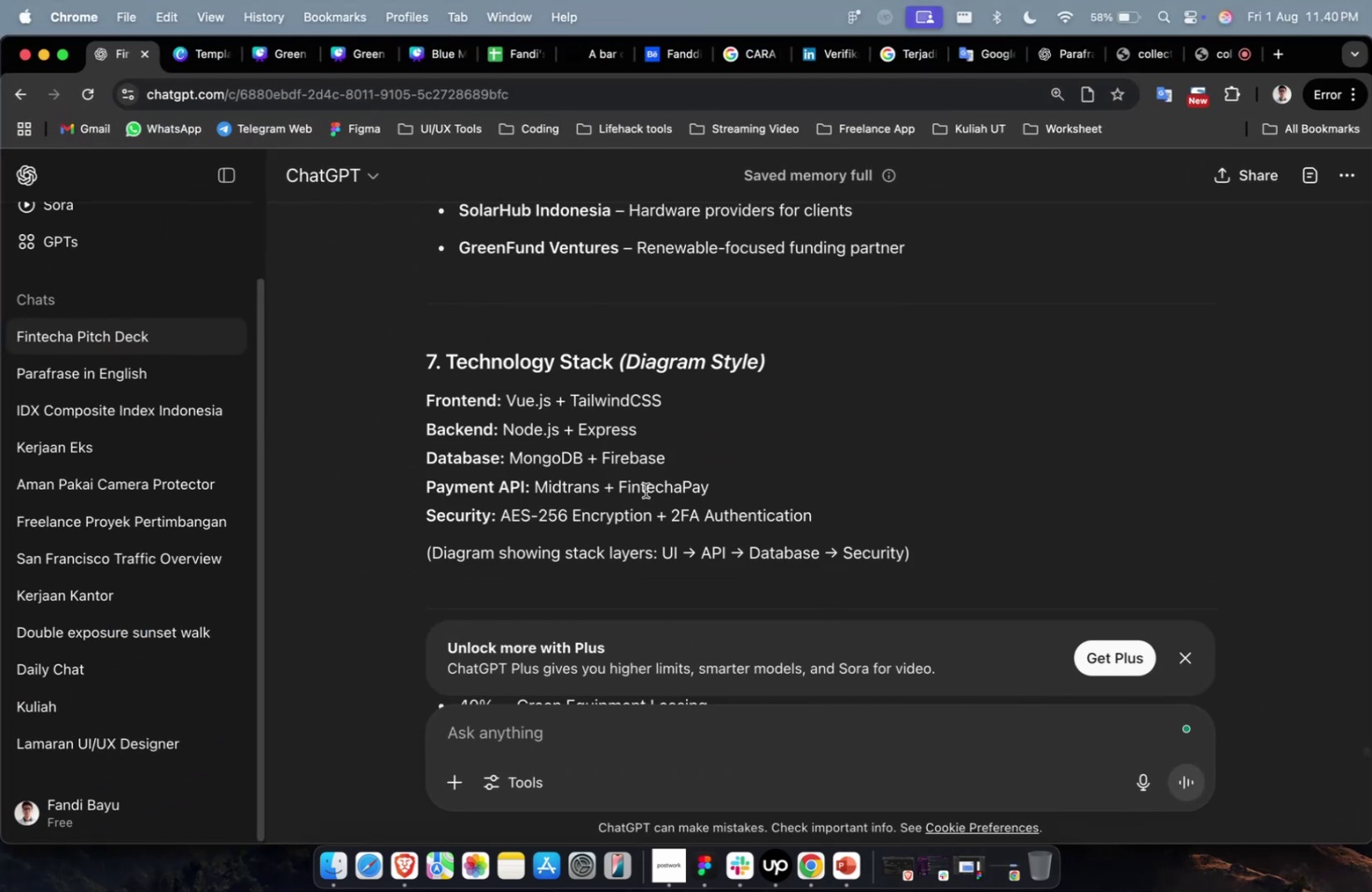 
scroll: coordinate [645, 490], scroll_direction: down, amount: 66.0
 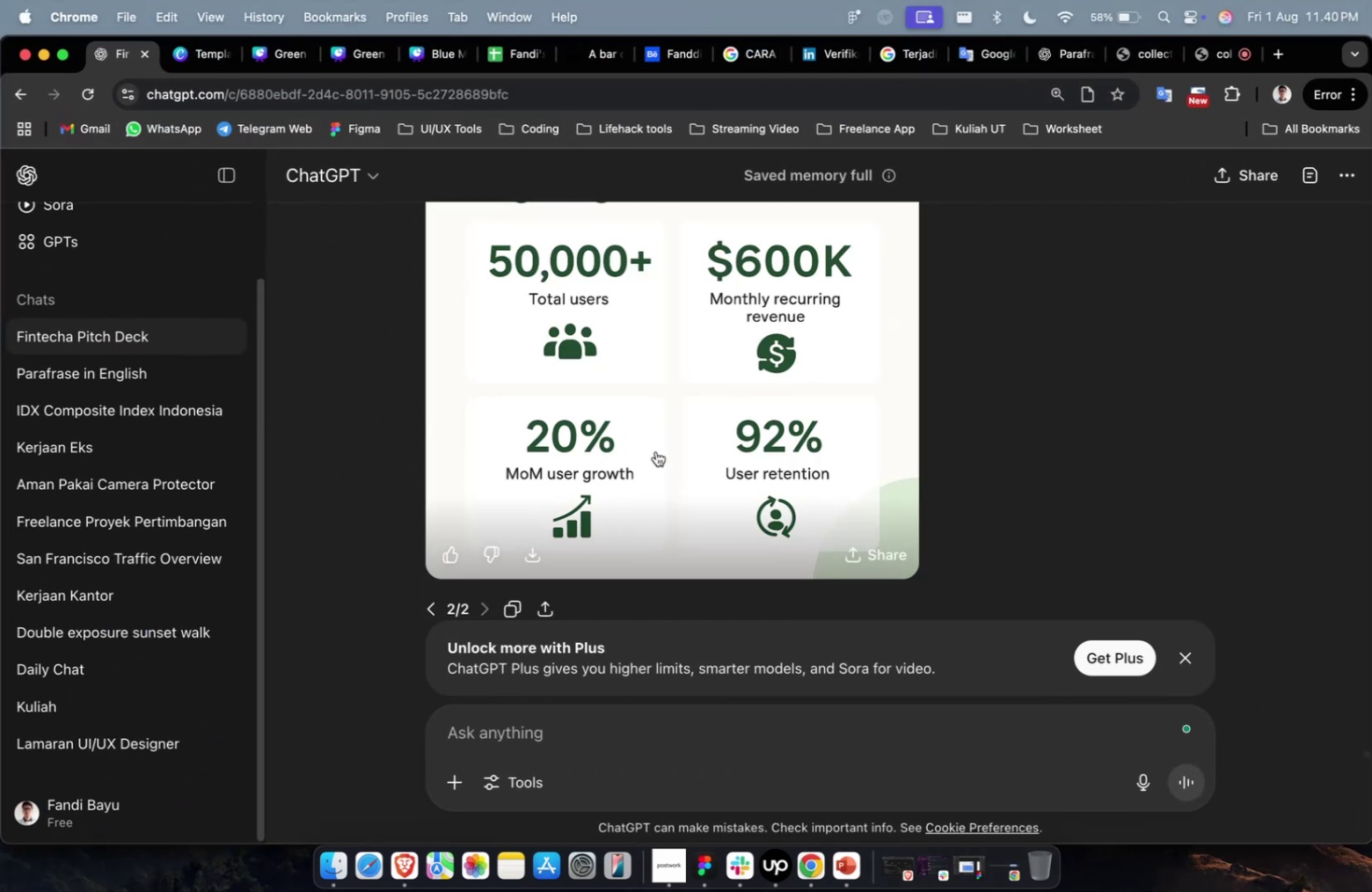 
scroll: coordinate [656, 450], scroll_direction: up, amount: 39.0
 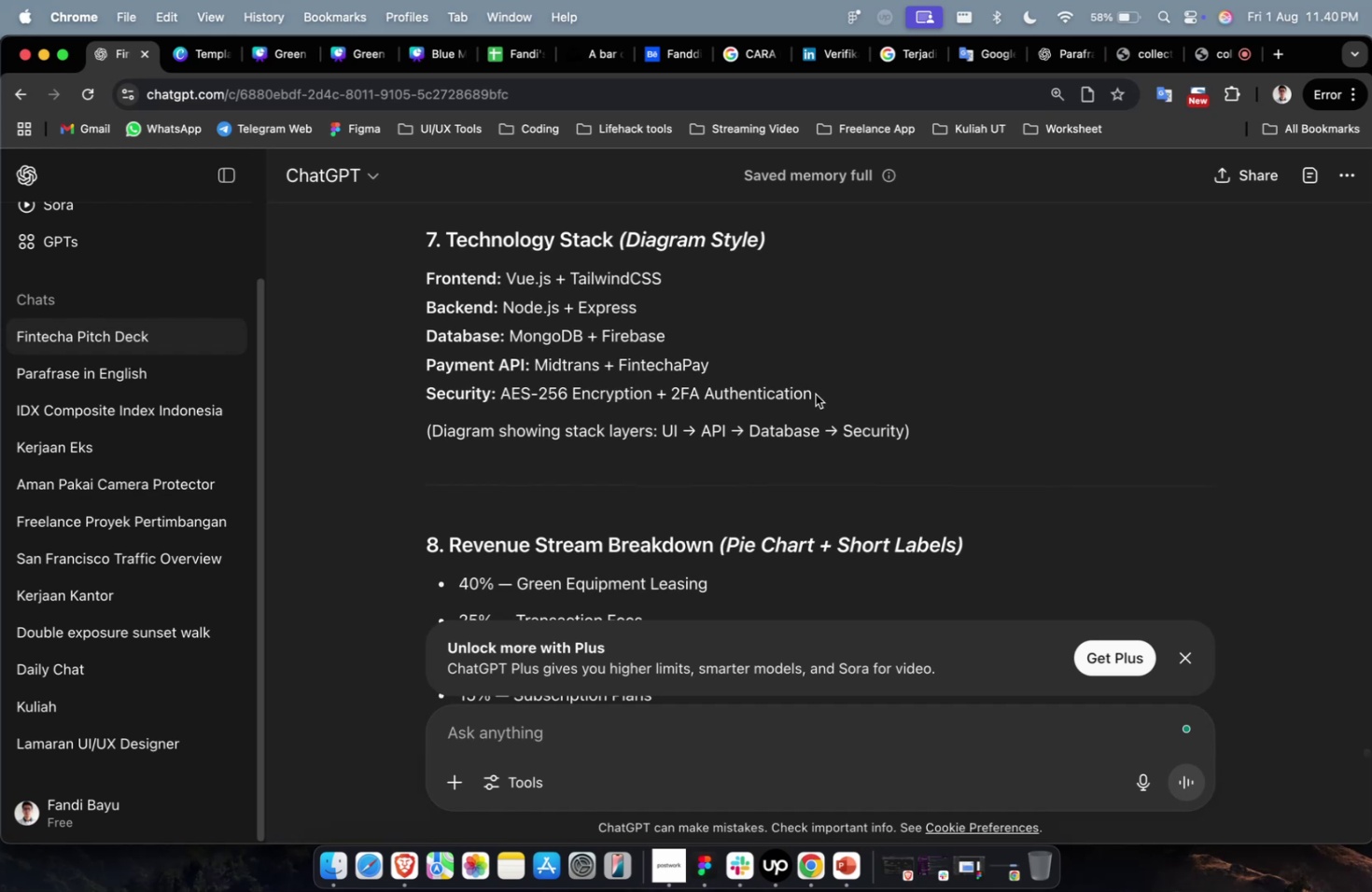 
left_click_drag(start_coordinate=[820, 394], to_coordinate=[359, 276])
 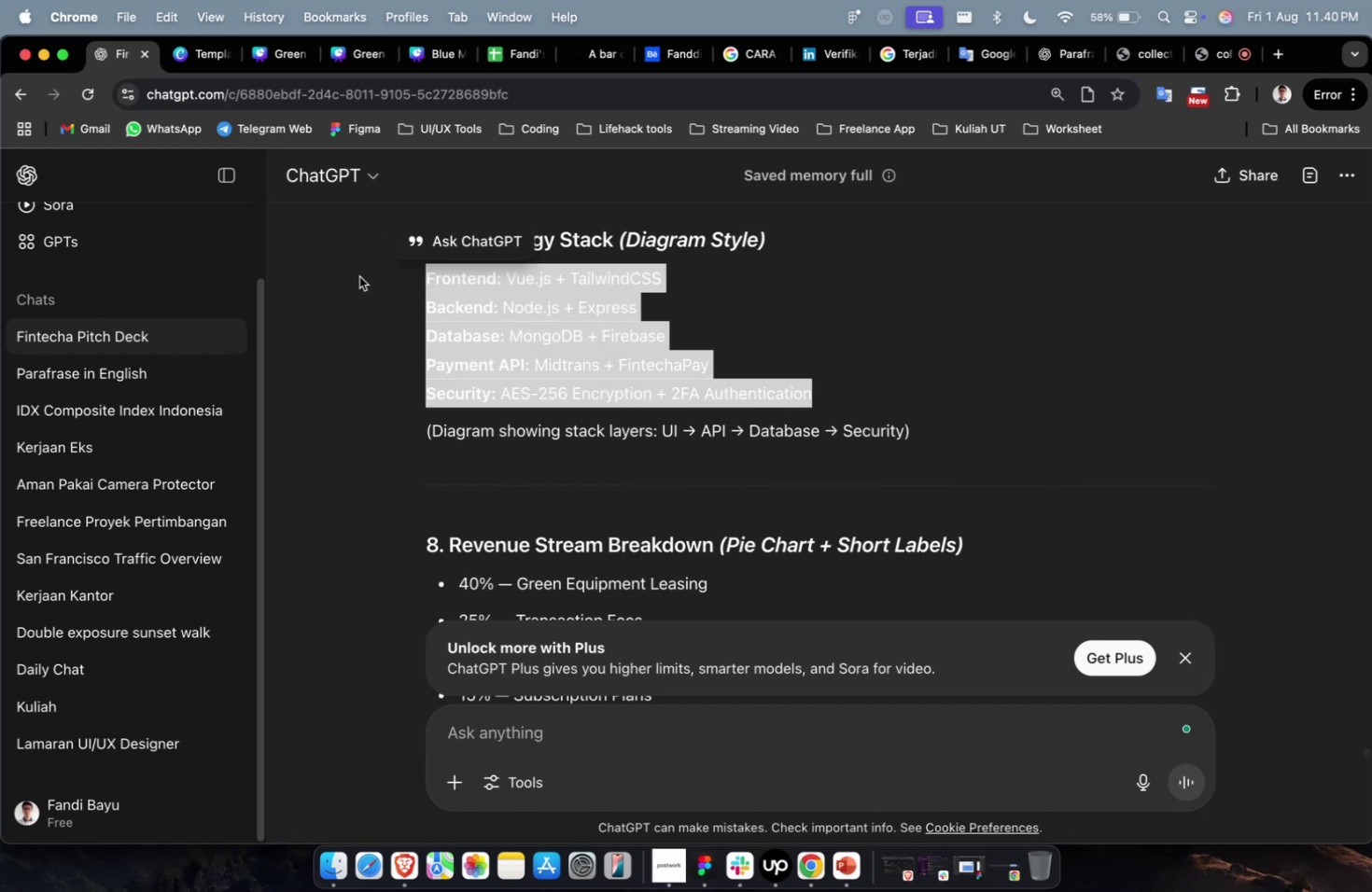 
key(Meta+C)
 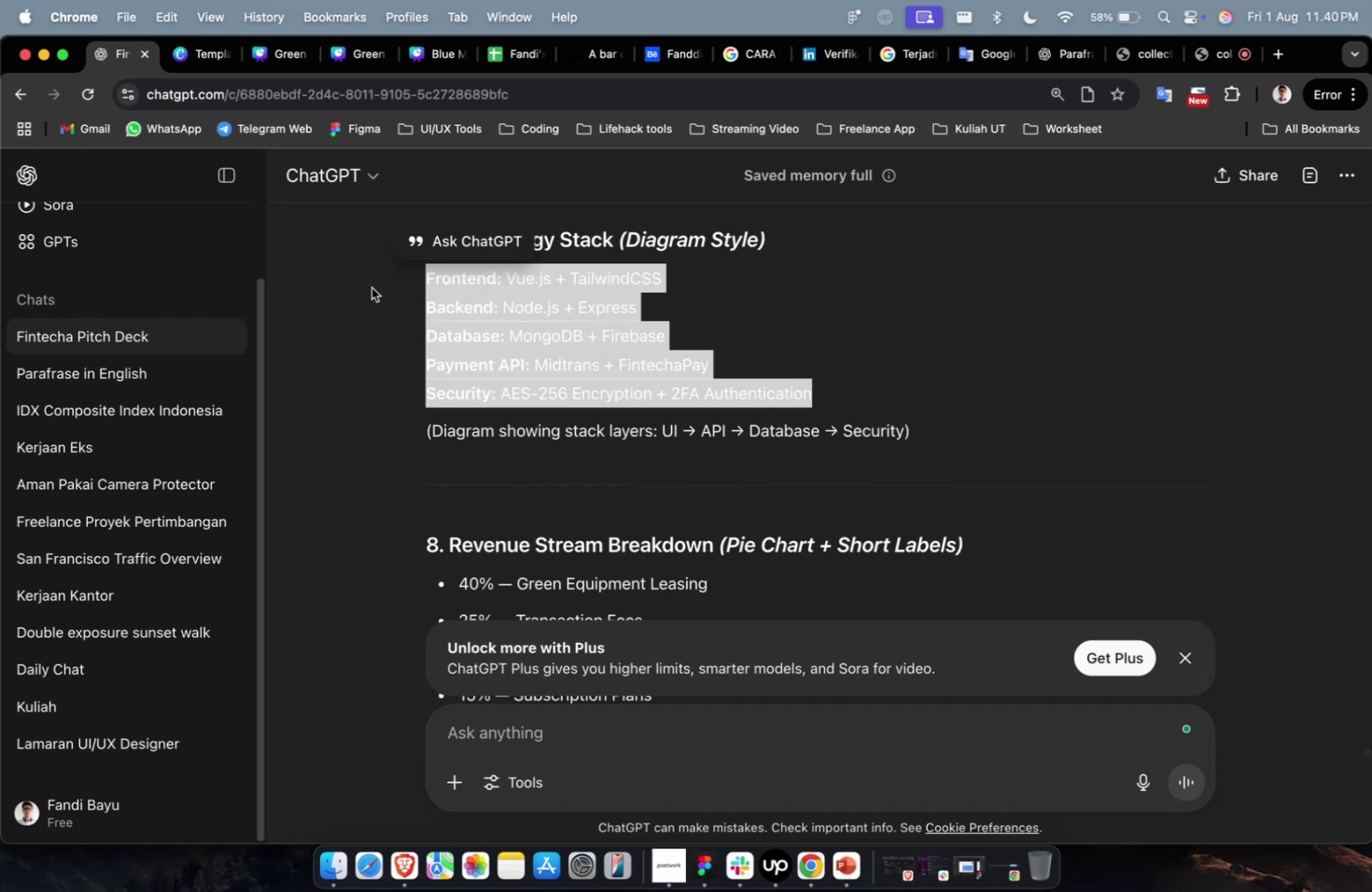 
key(Meta+1)
 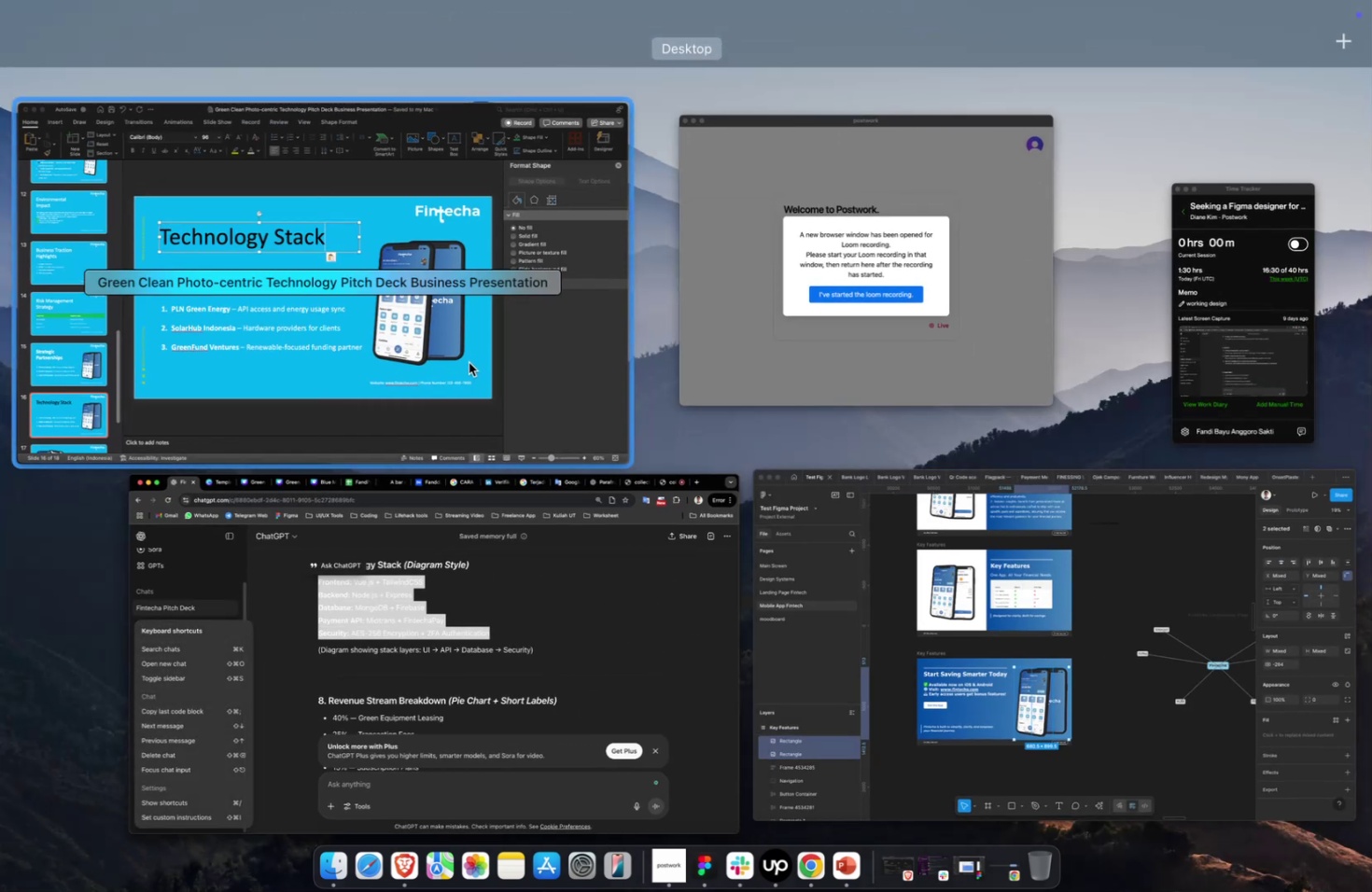 
left_click([468, 362])
 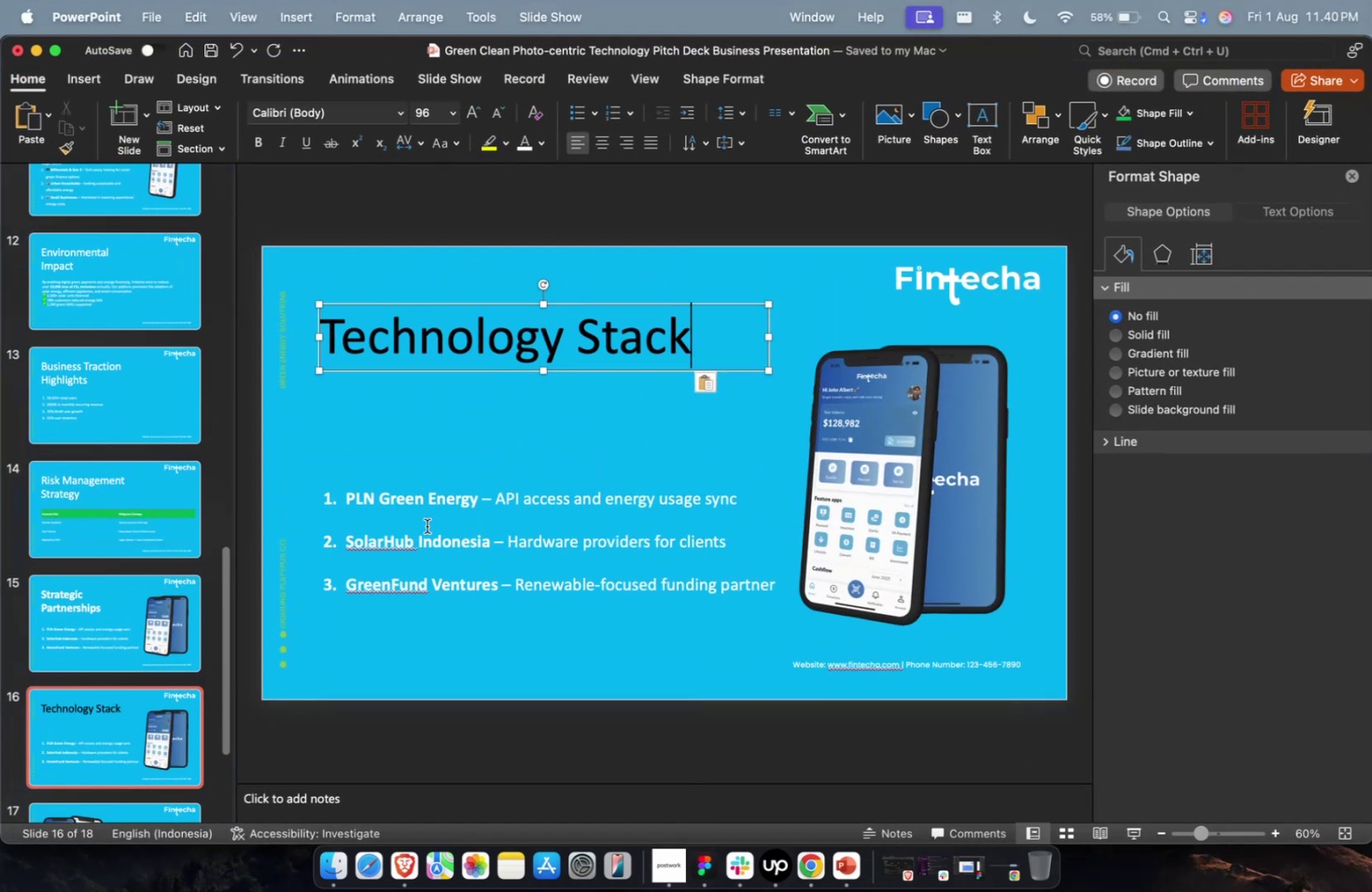 
double_click([427, 525])
 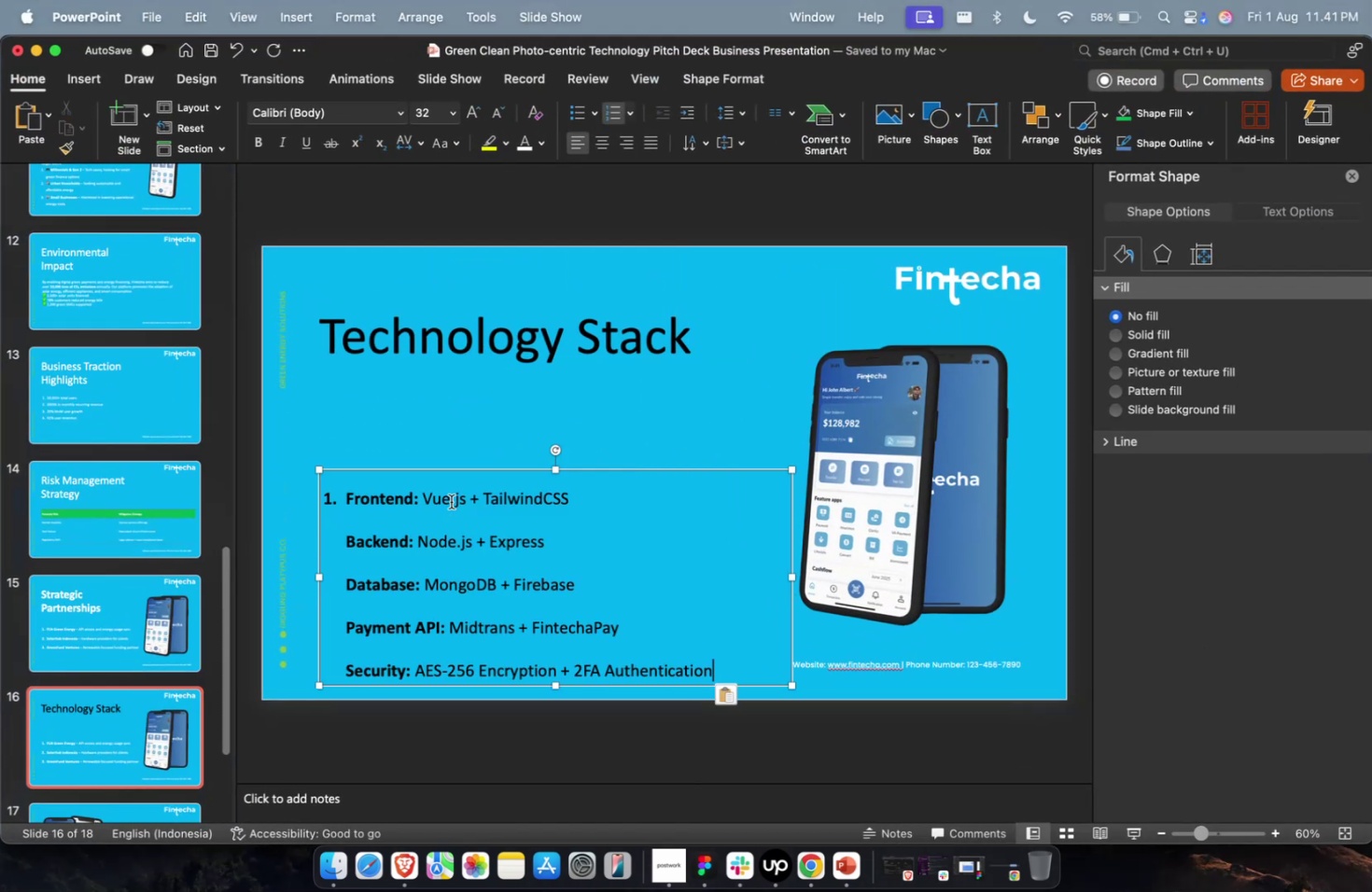 
key(Meta+A)
 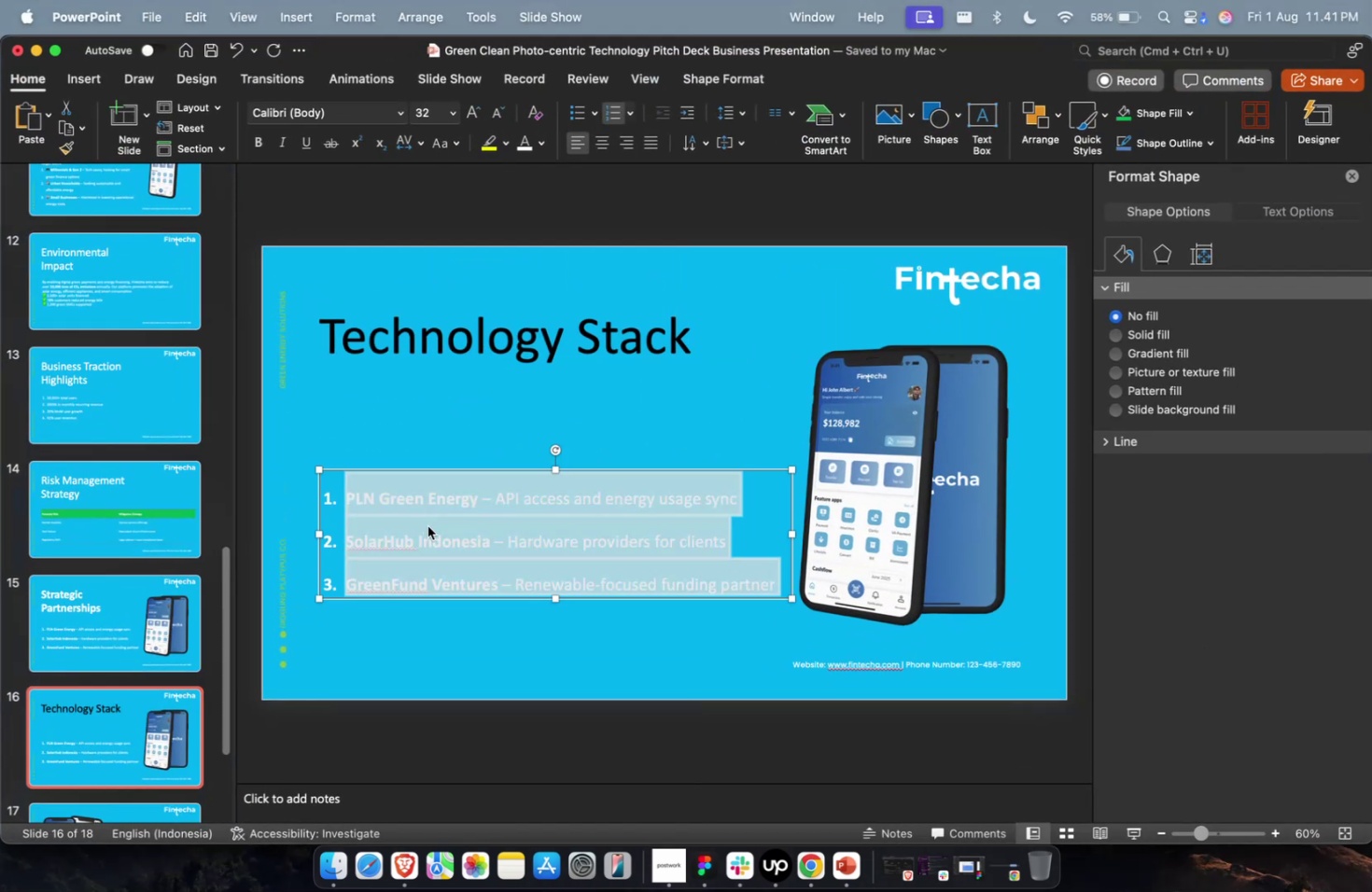 
key(Meta+V)
 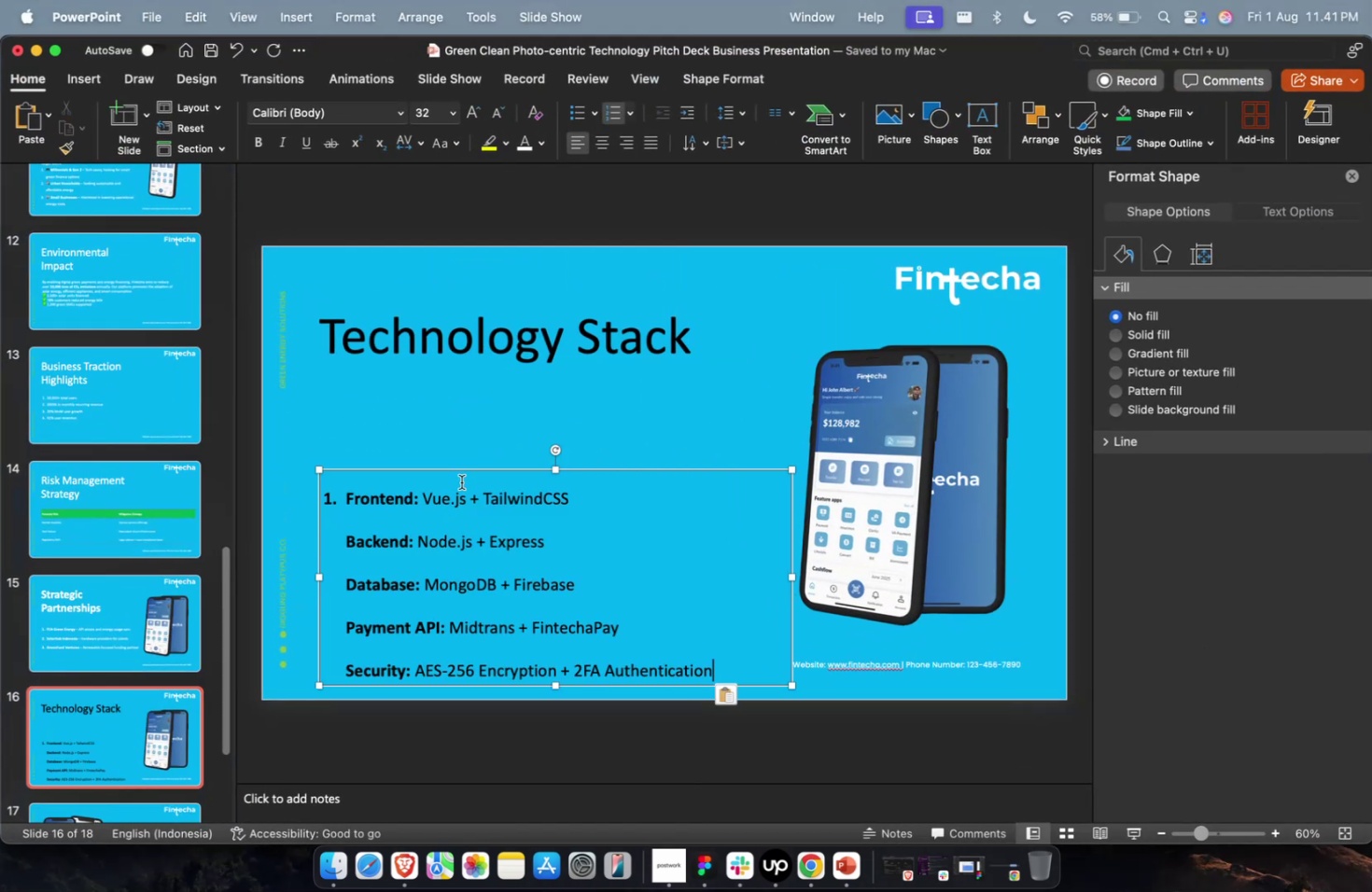 
key(Escape)
 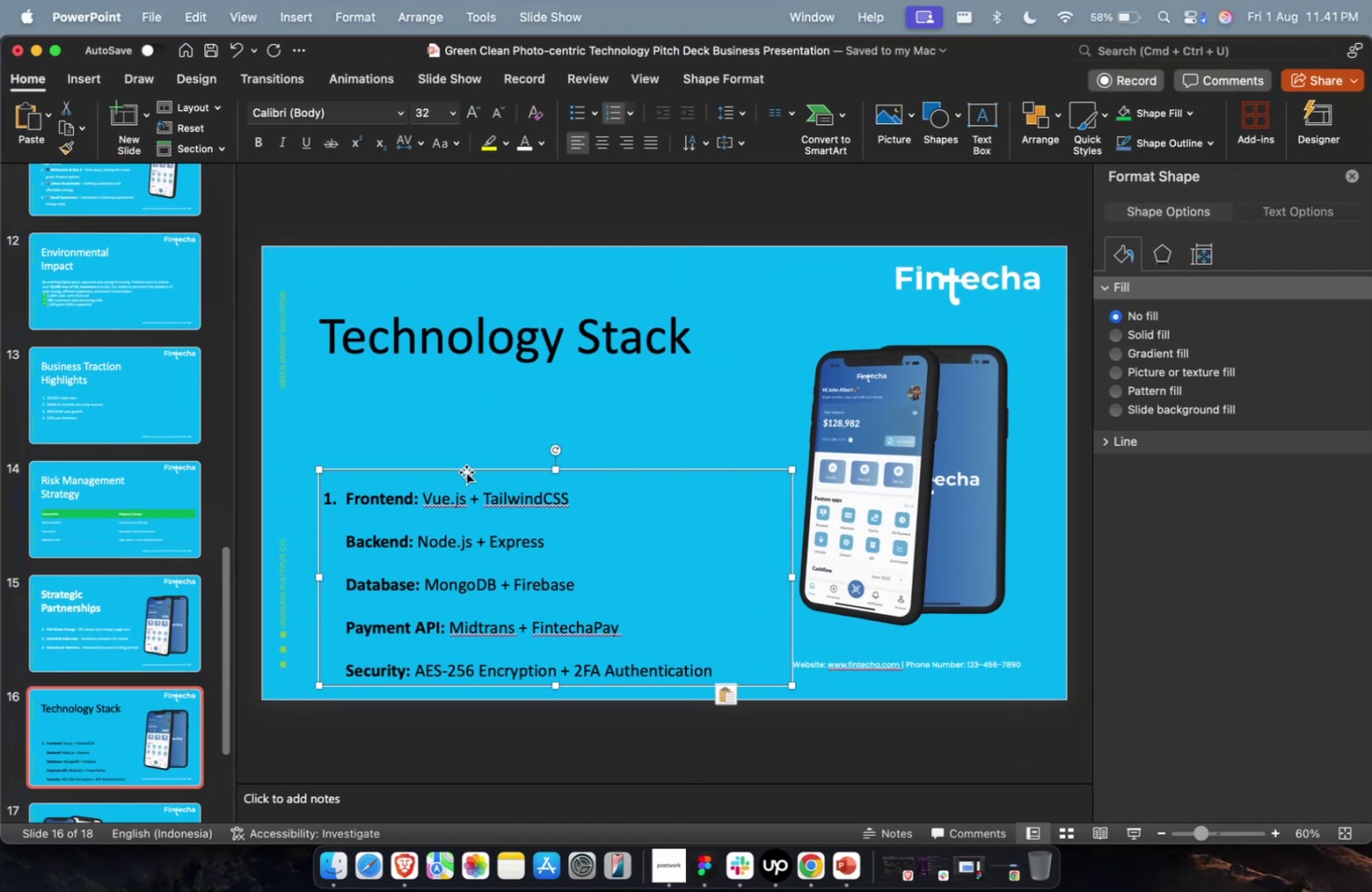 
left_click_drag(start_coordinate=[466, 471], to_coordinate=[473, 422])
 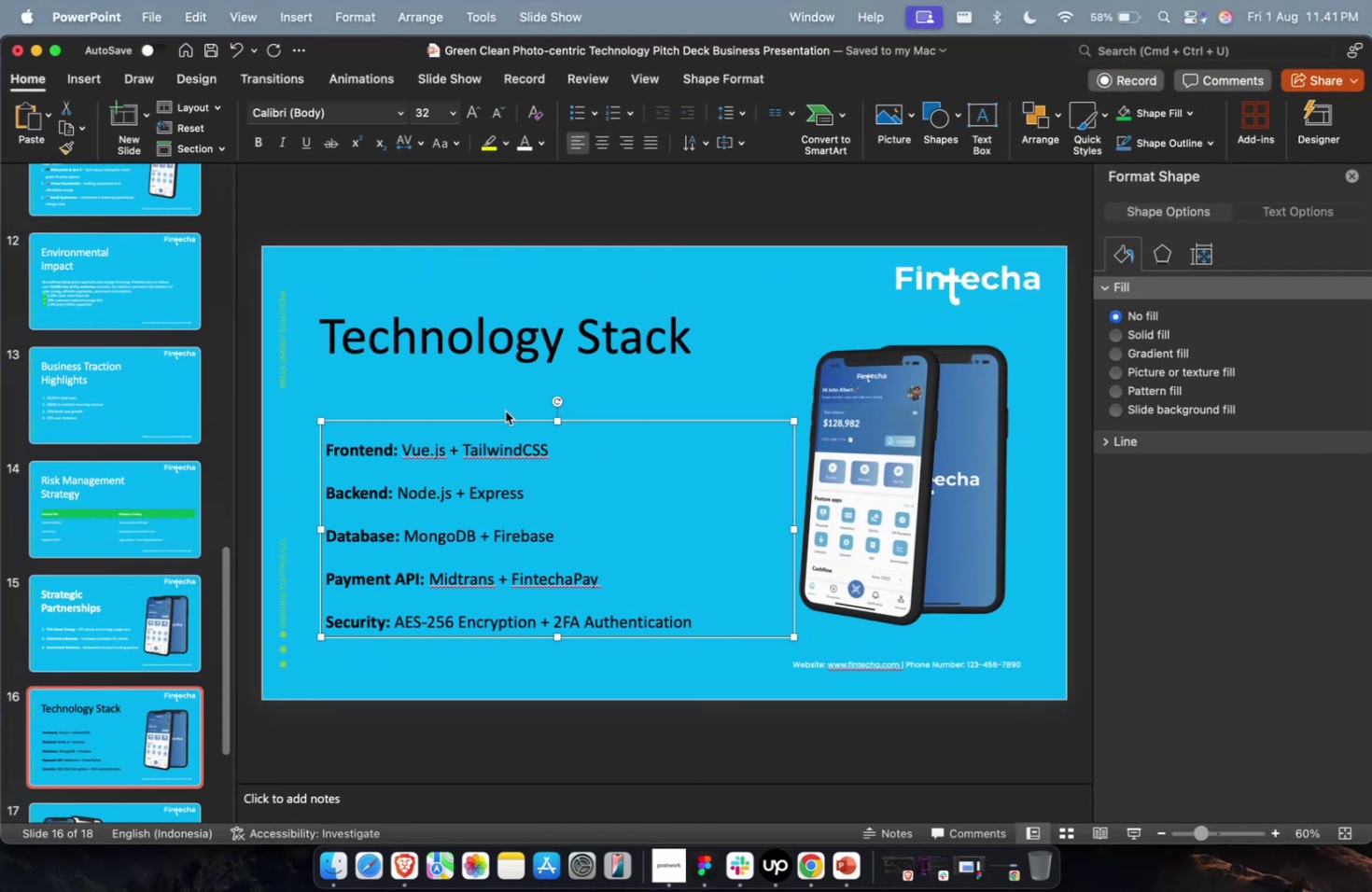 
left_click_drag(start_coordinate=[505, 418], to_coordinate=[506, 391])
 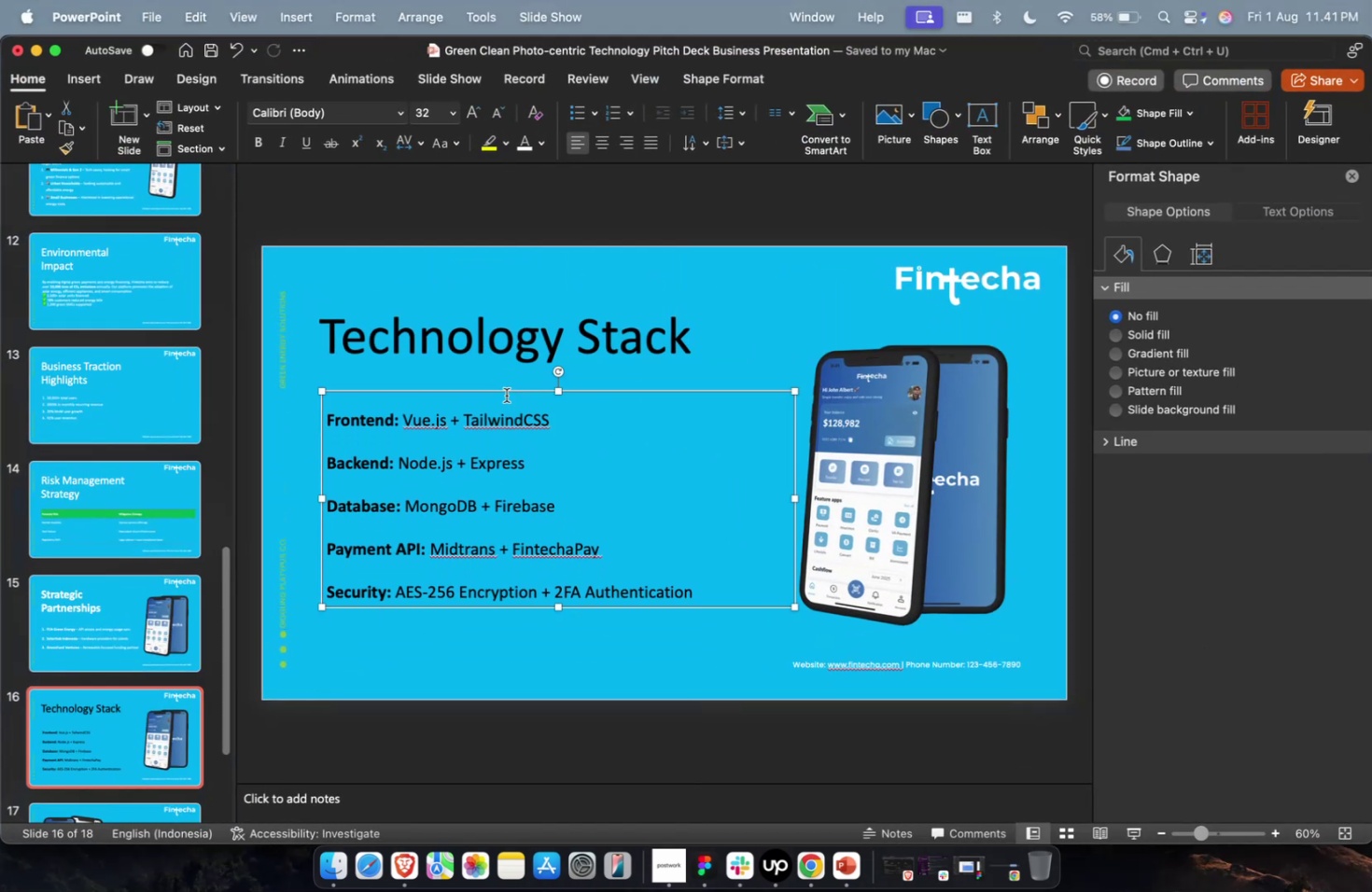 
key(Meta+CommandLeft)
 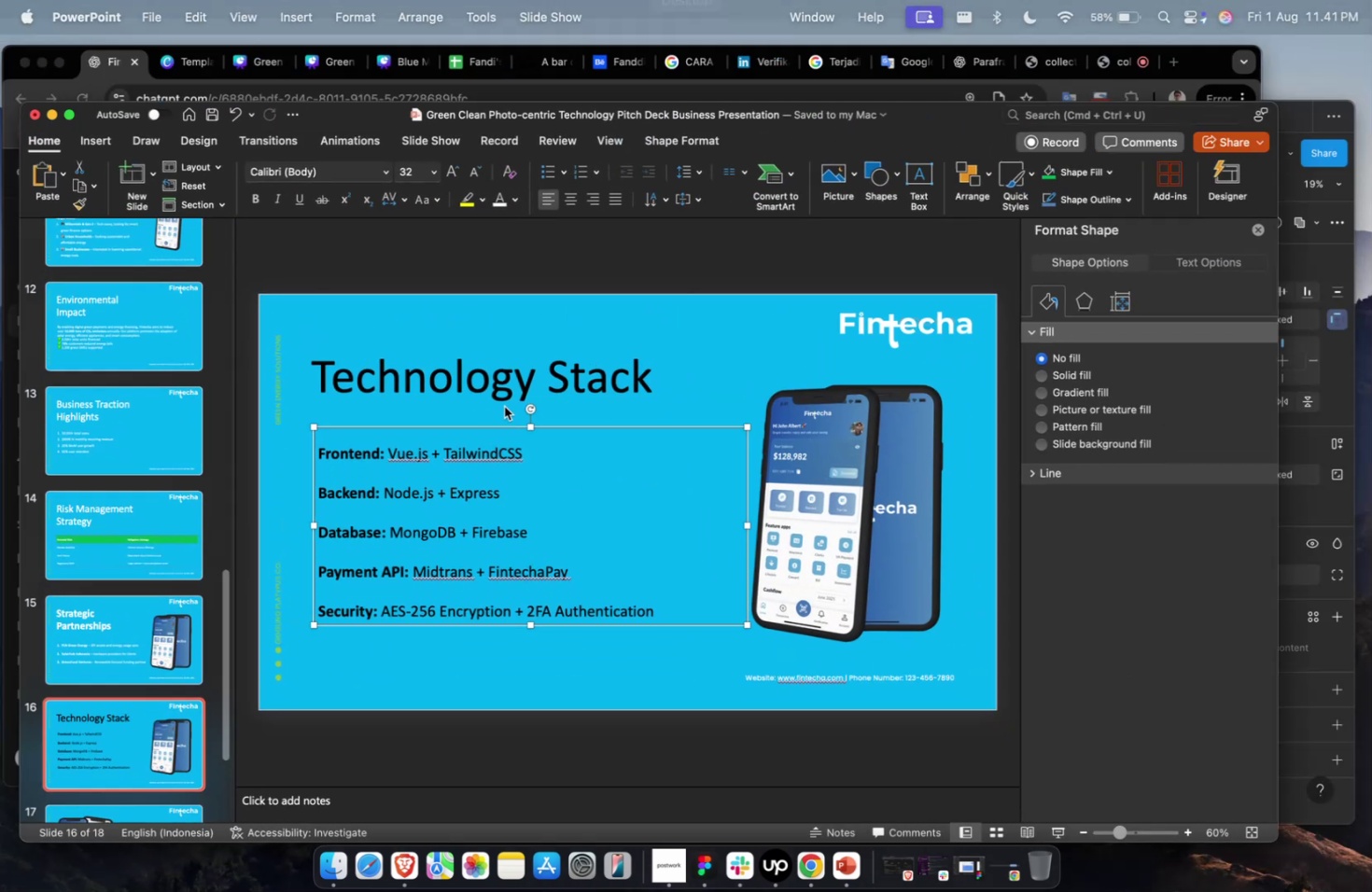 
key(Meta+1)
 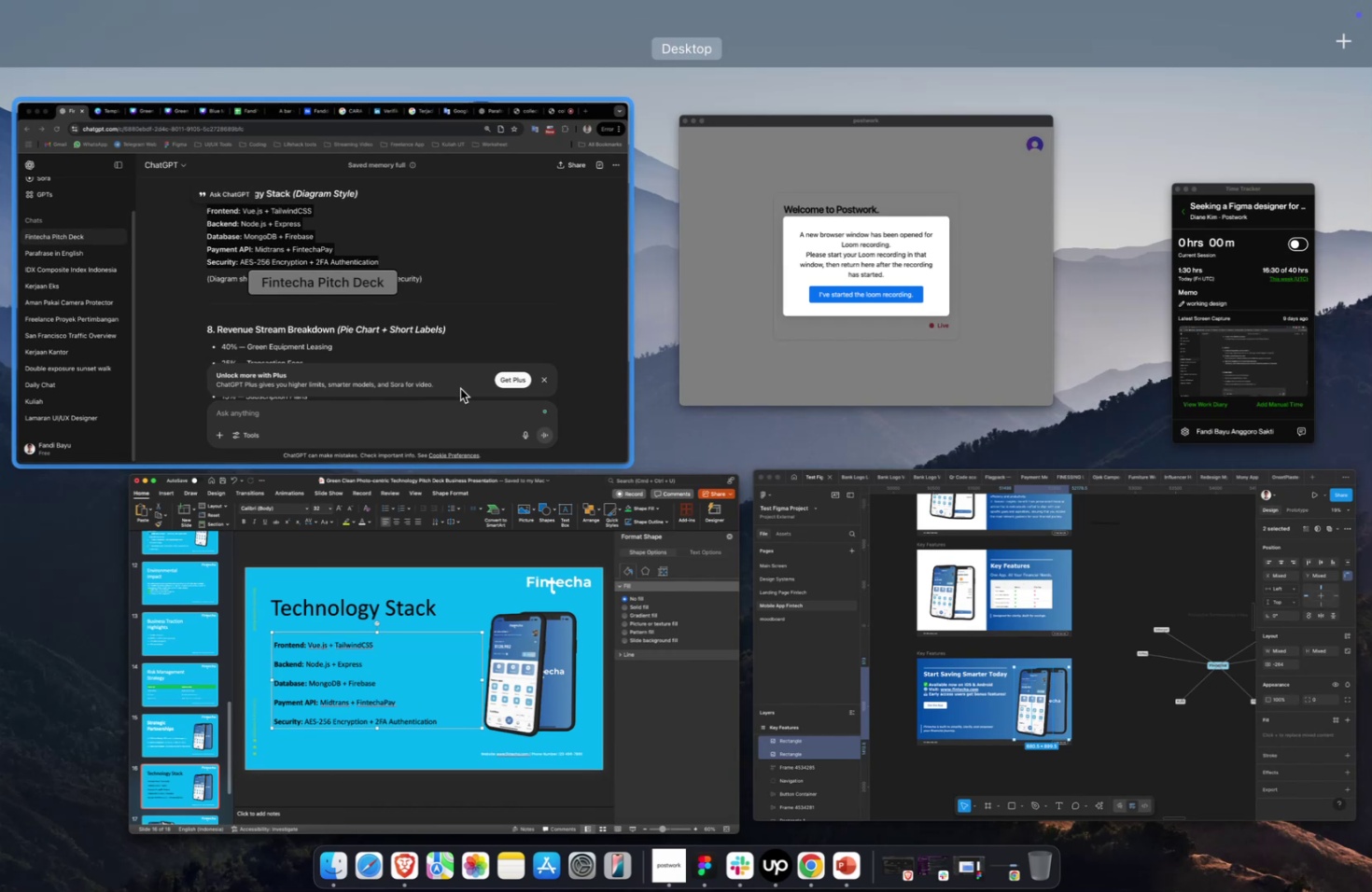 
left_click([460, 388])
 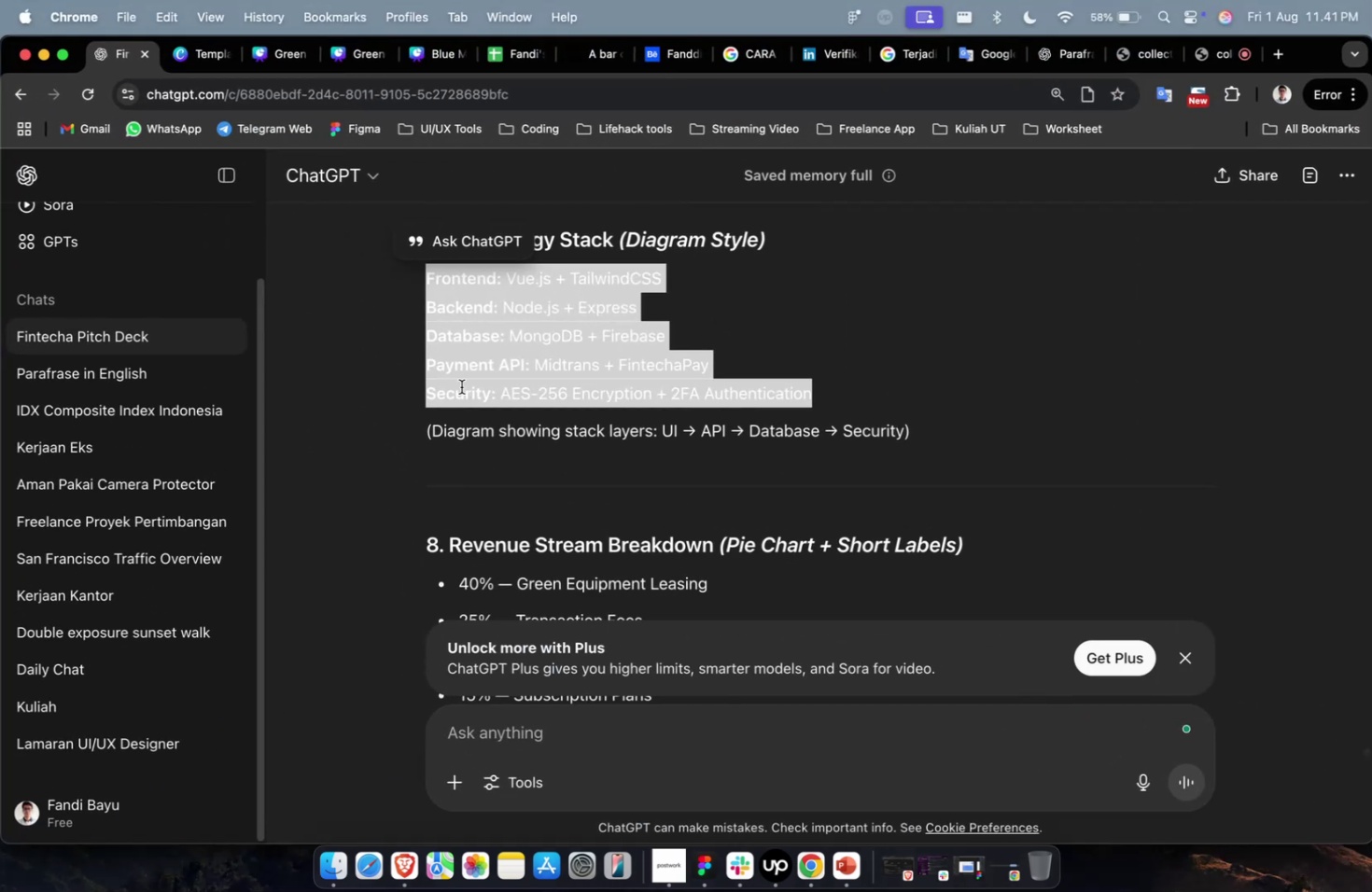 
scroll: coordinate [471, 391], scroll_direction: down, amount: 2.0
 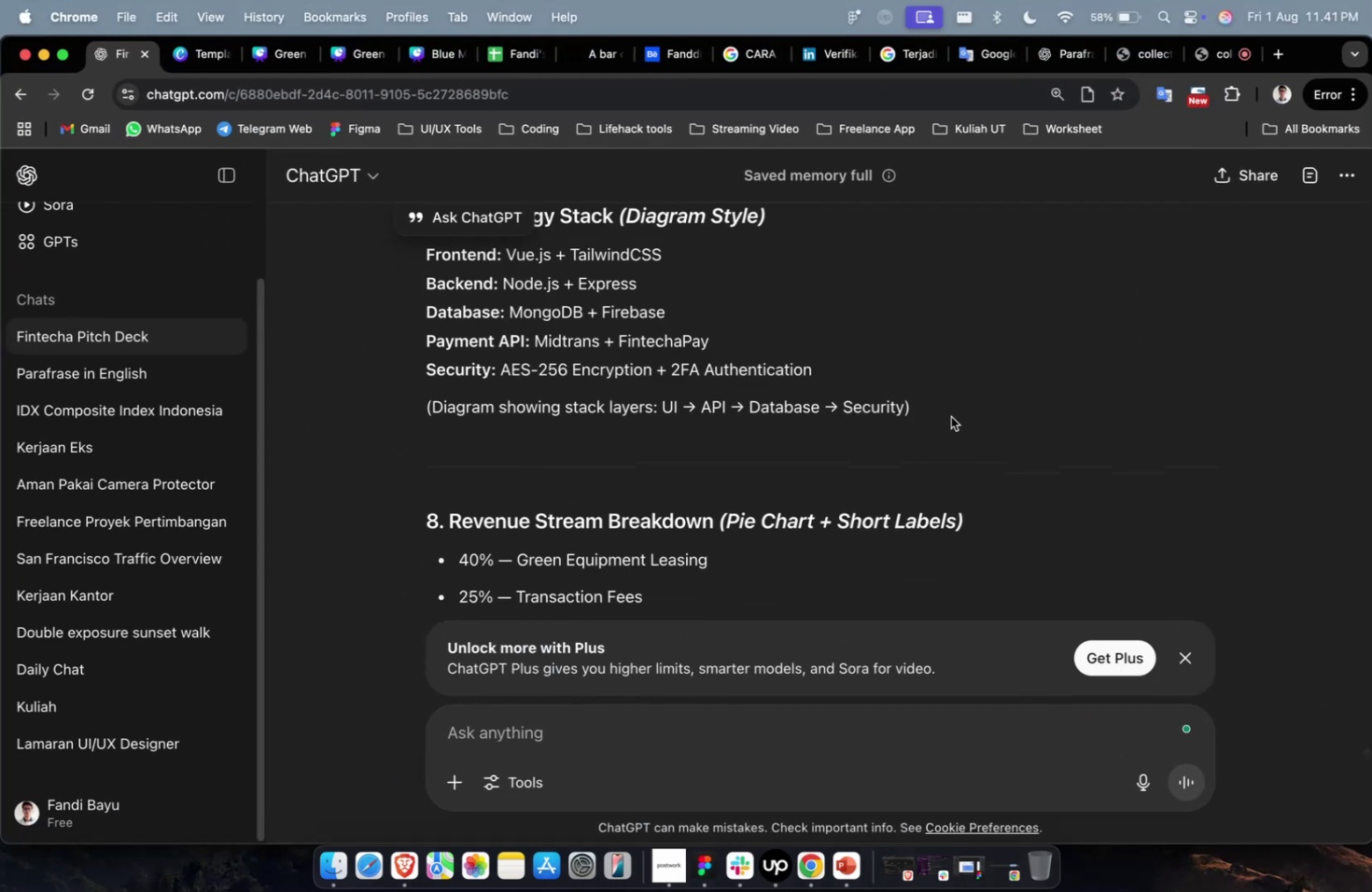 
left_click_drag(start_coordinate=[946, 415], to_coordinate=[409, 224])
 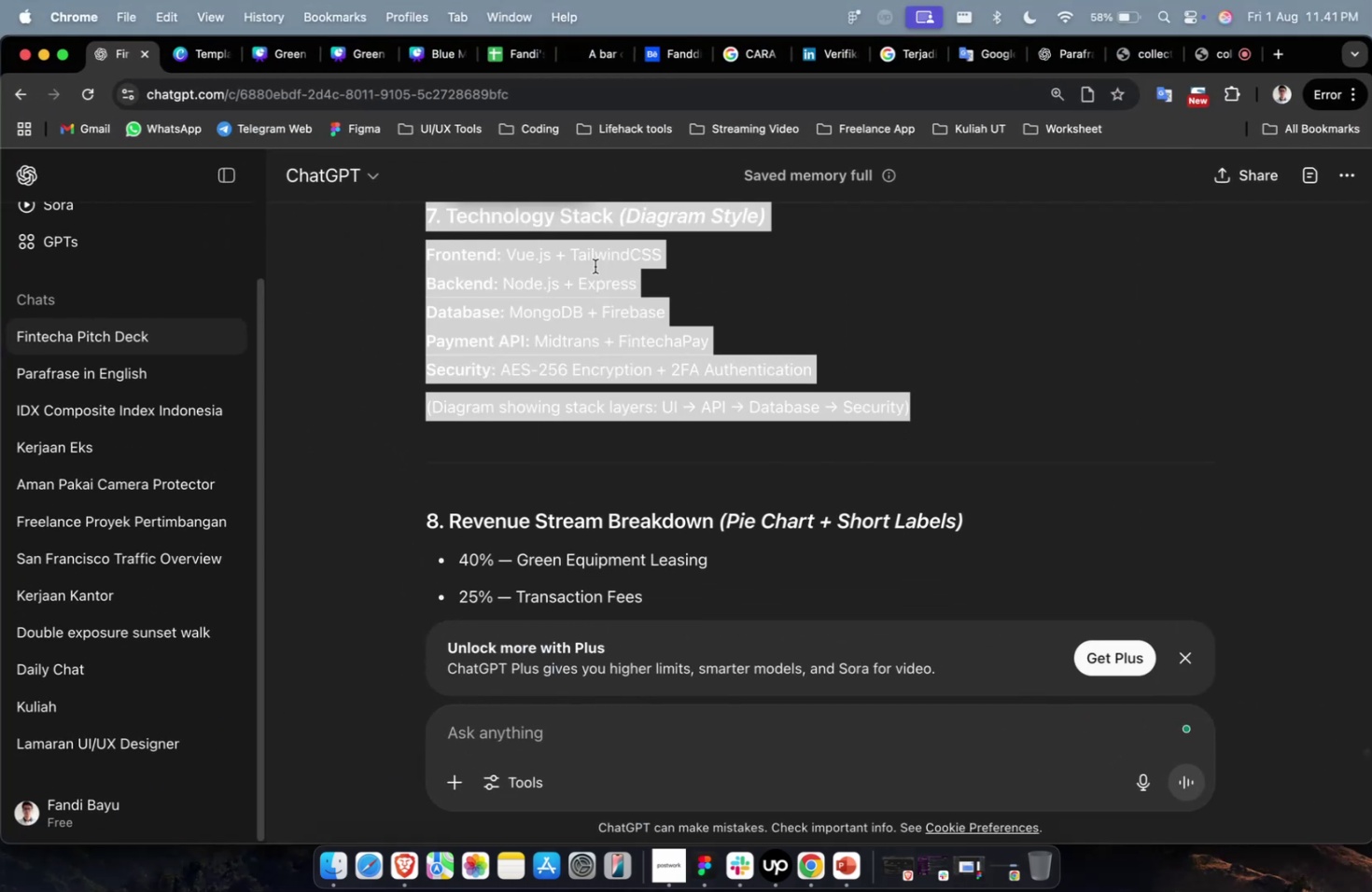 
scroll: coordinate [587, 280], scroll_direction: up, amount: 5.0
 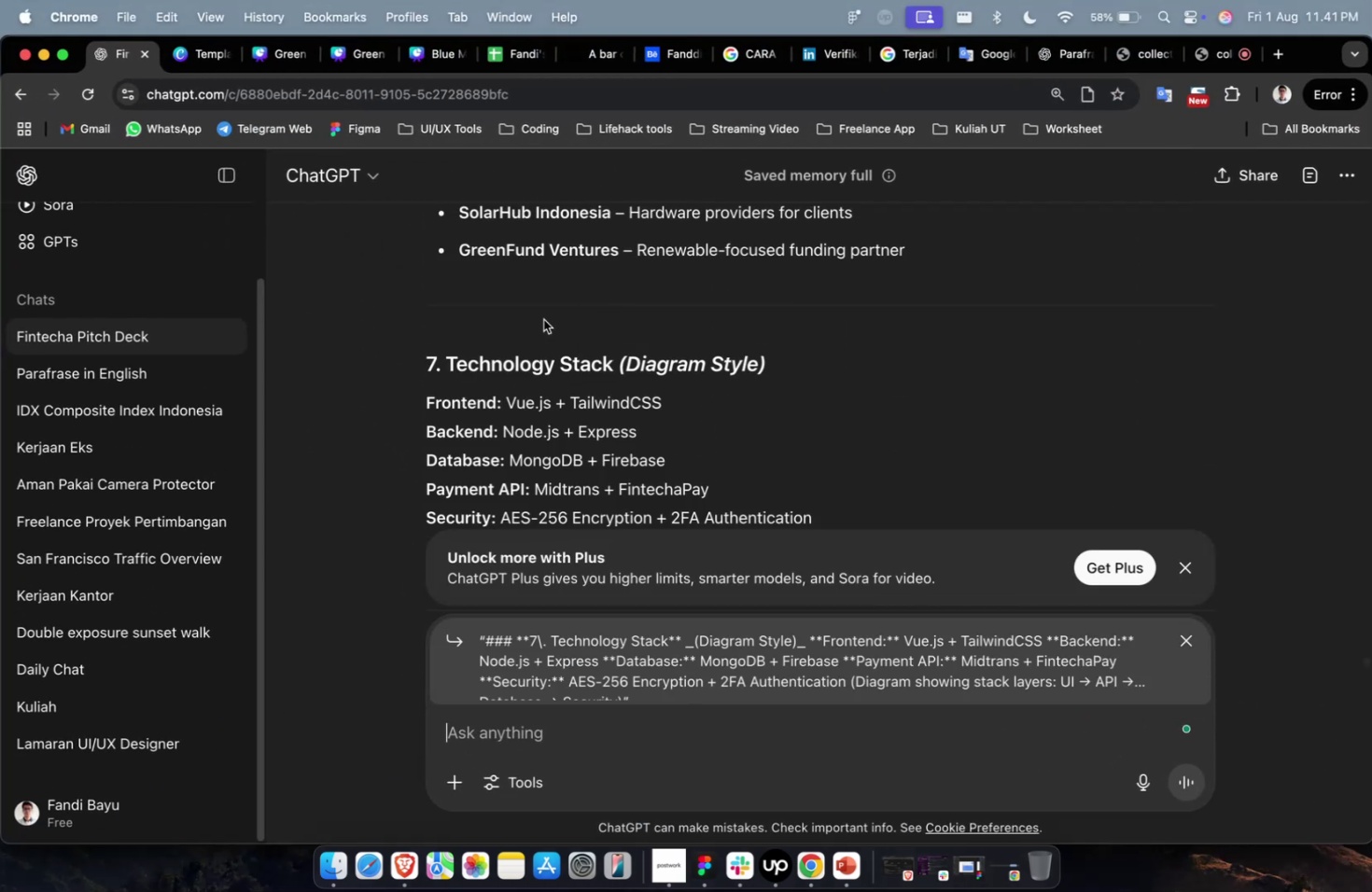 
type(buatkan diagram)
 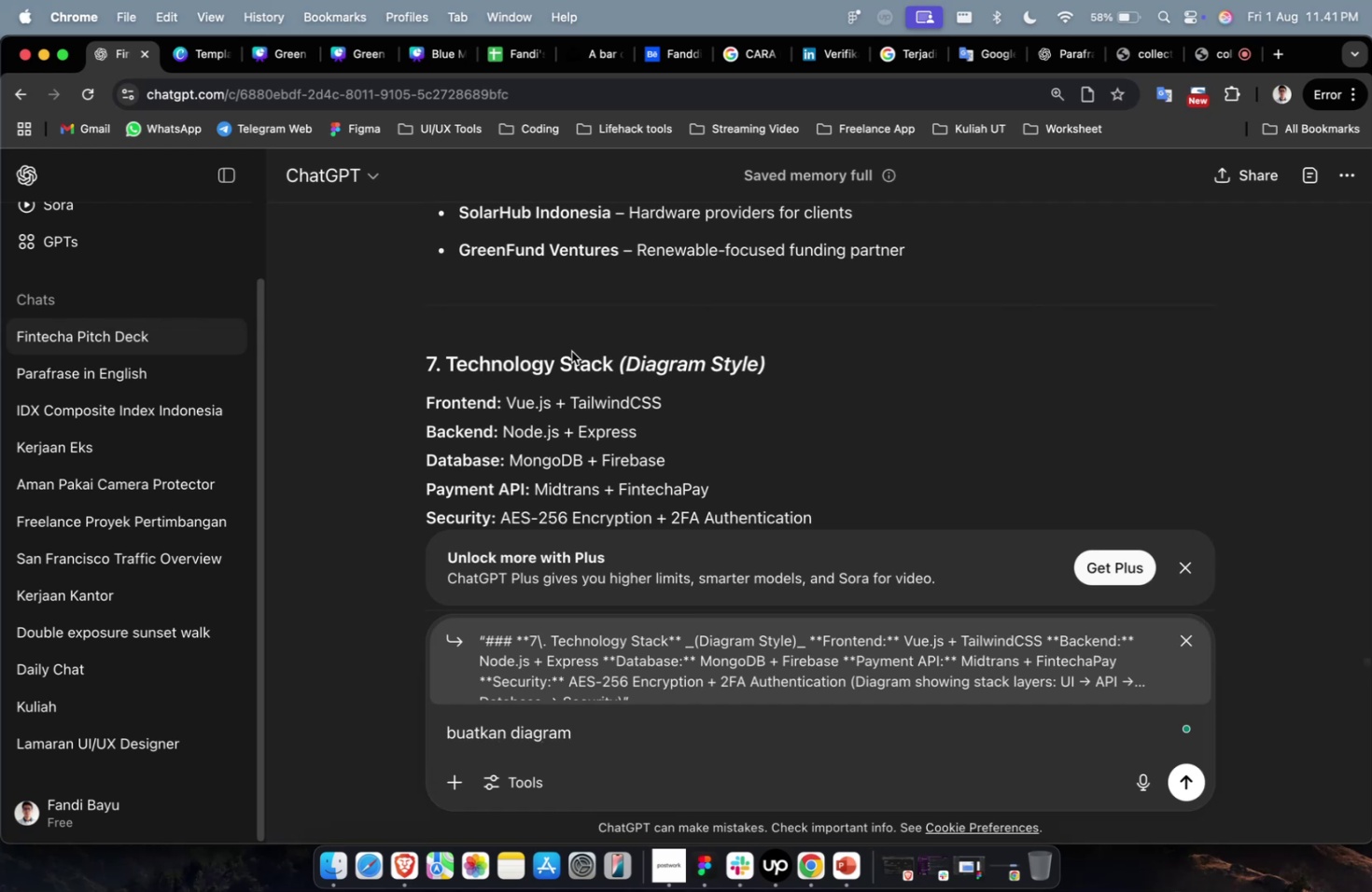 
scroll: coordinate [591, 380], scroll_direction: down, amount: 6.0
 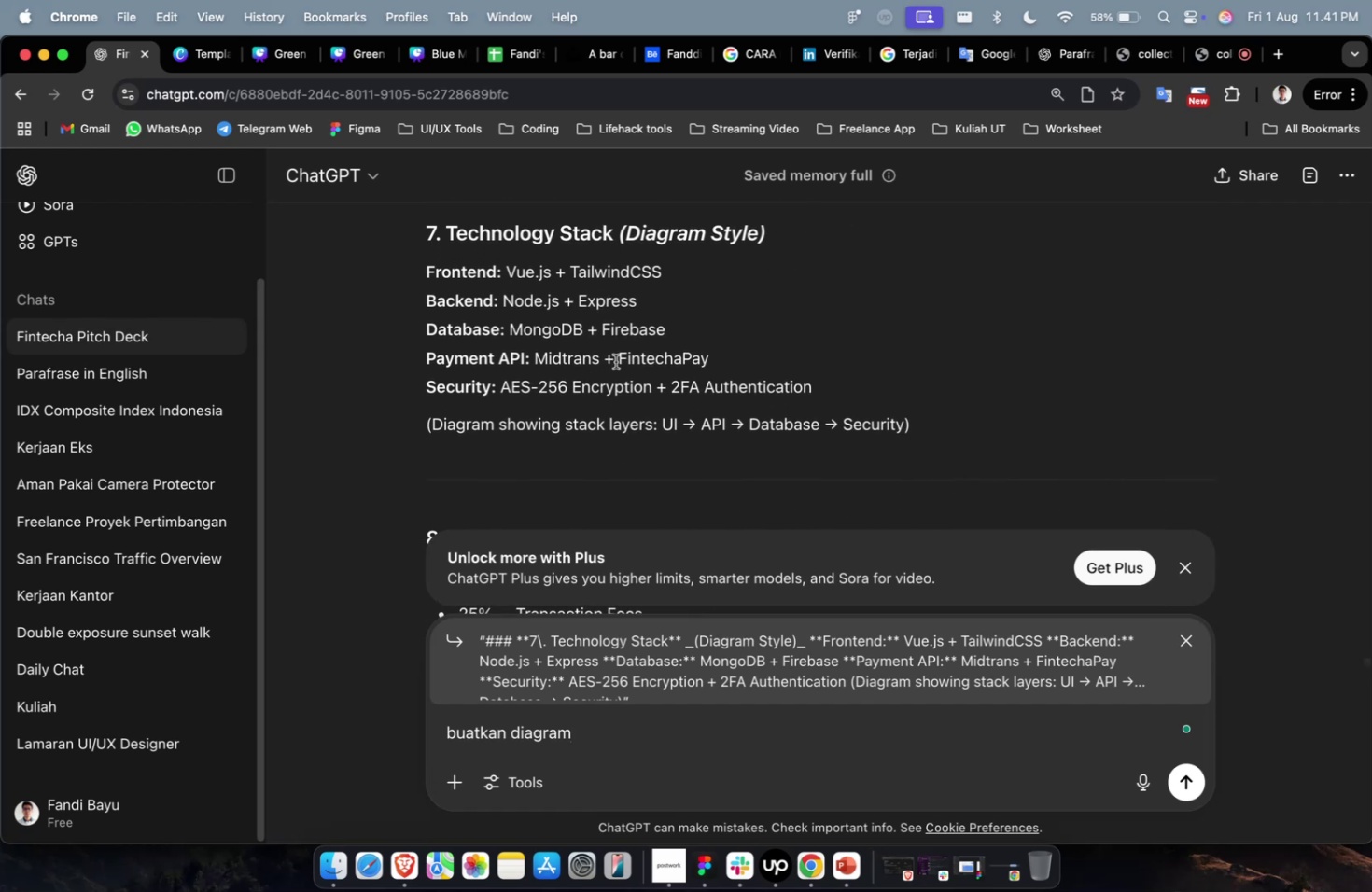 
type( stack a)
key(Backspace)
type(layers)
 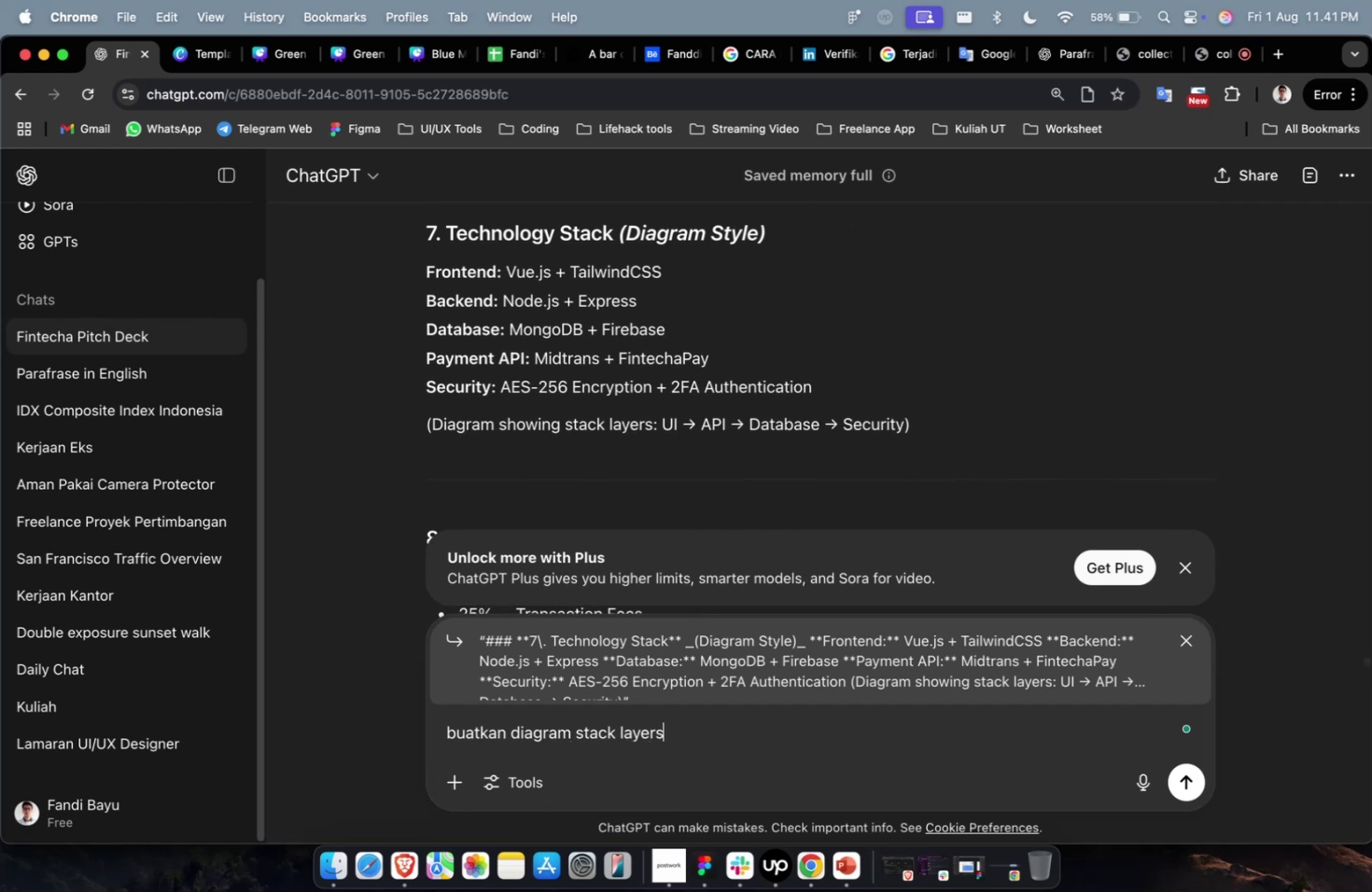 
key(Enter)
 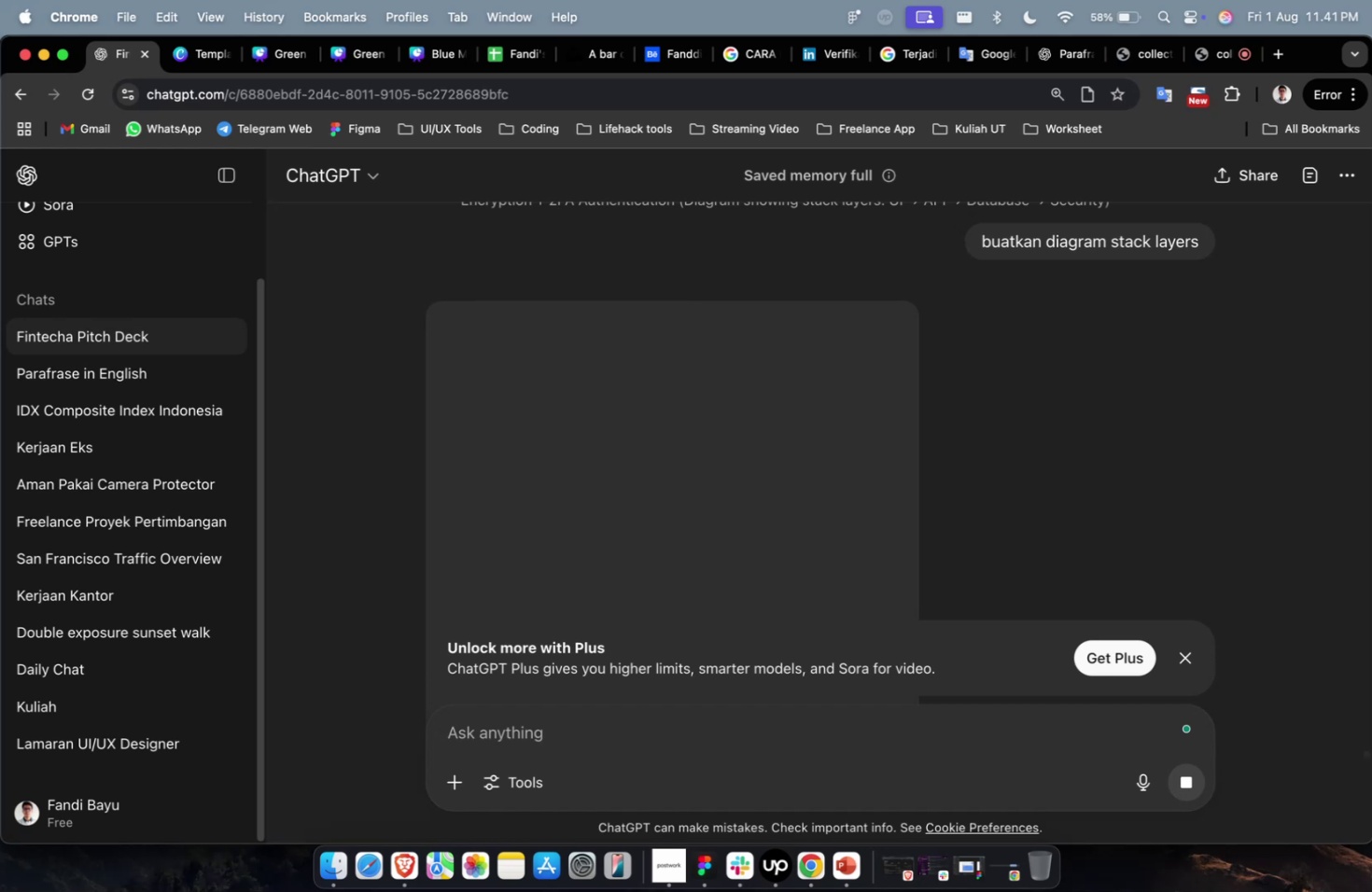 
wait(22.21)
 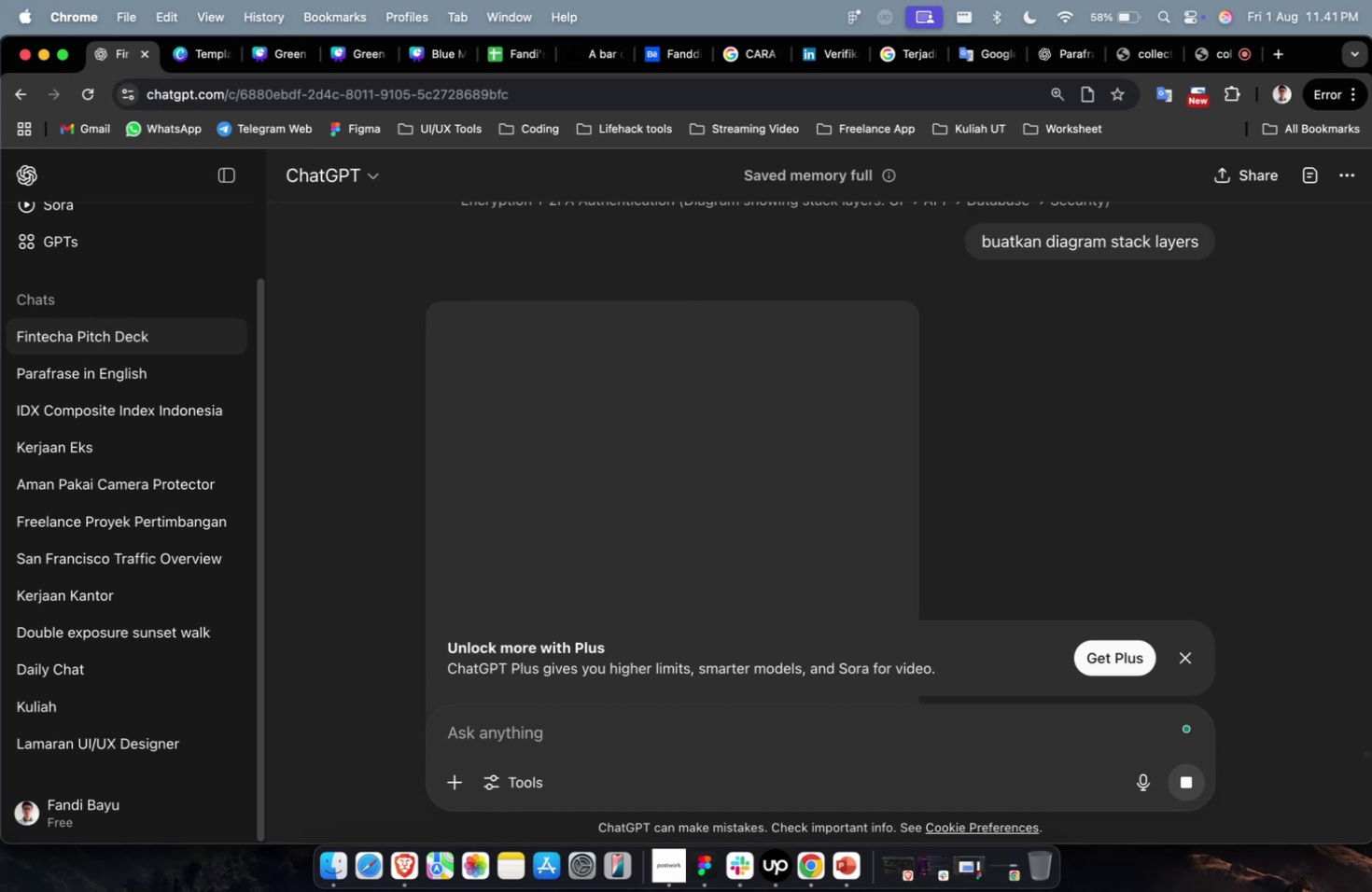 
scroll: coordinate [644, 405], scroll_direction: down, amount: 25.0
 